 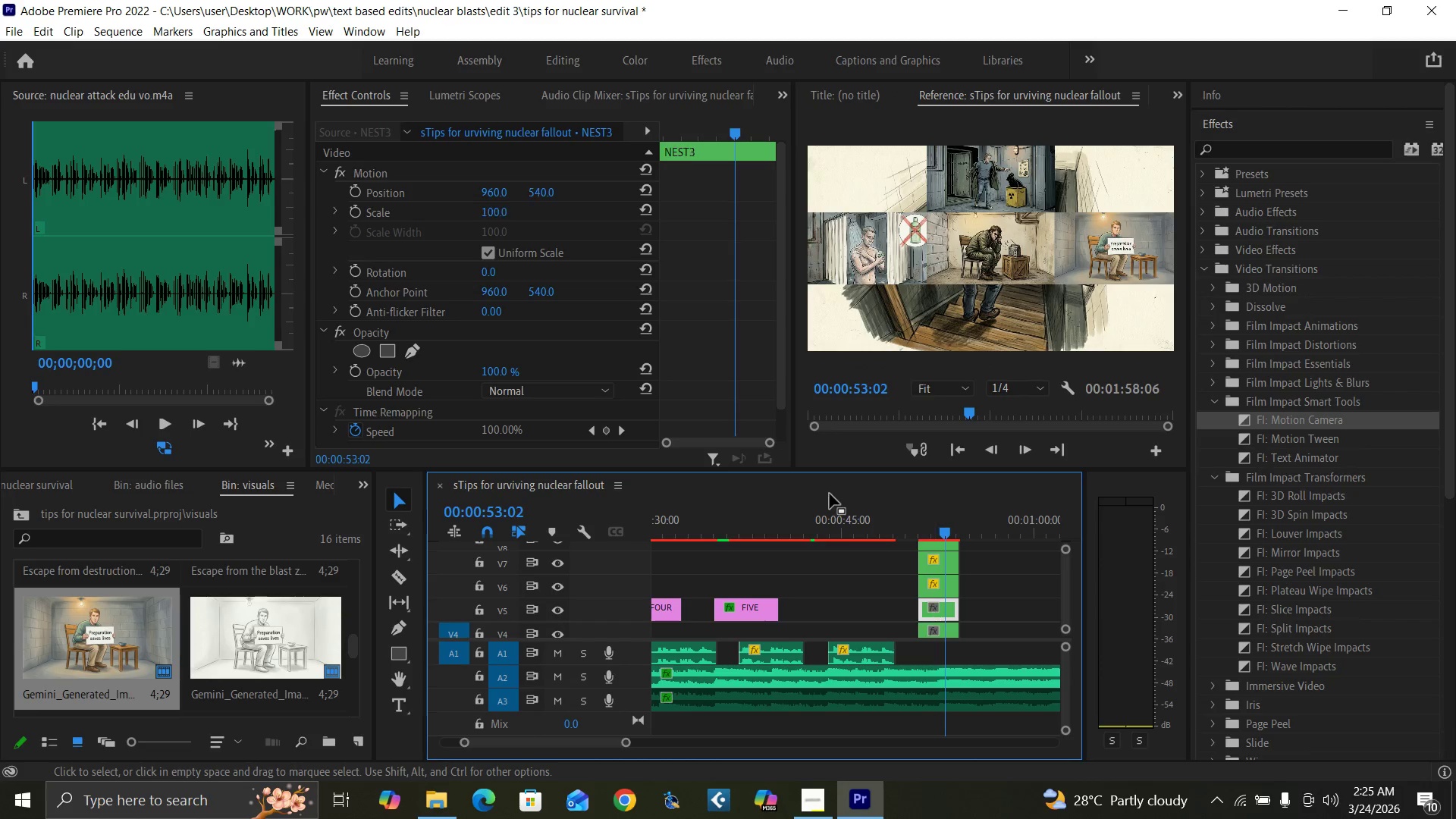 
left_click([488, 208])
 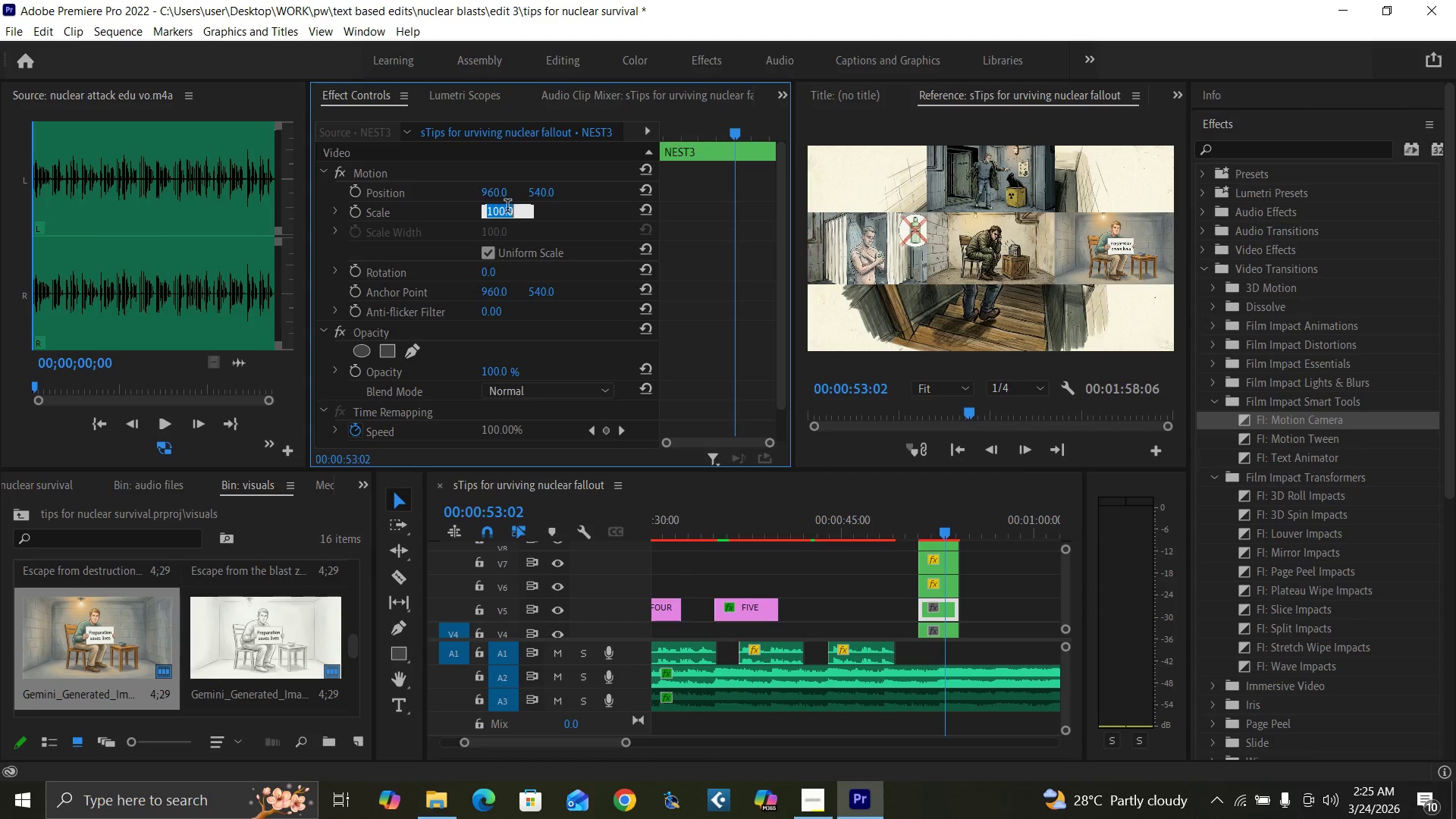 
type(35)
 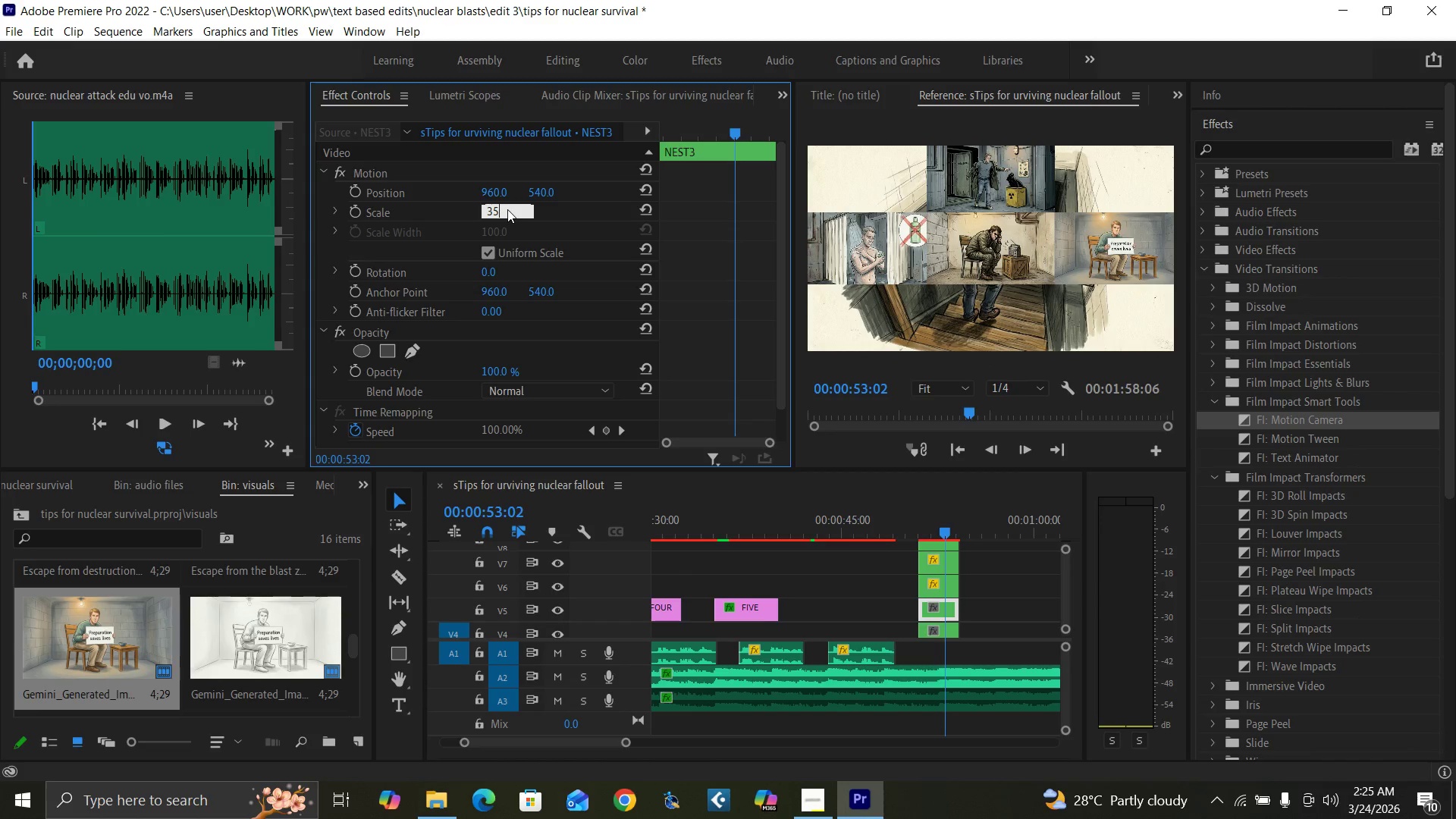 
key(Enter)
 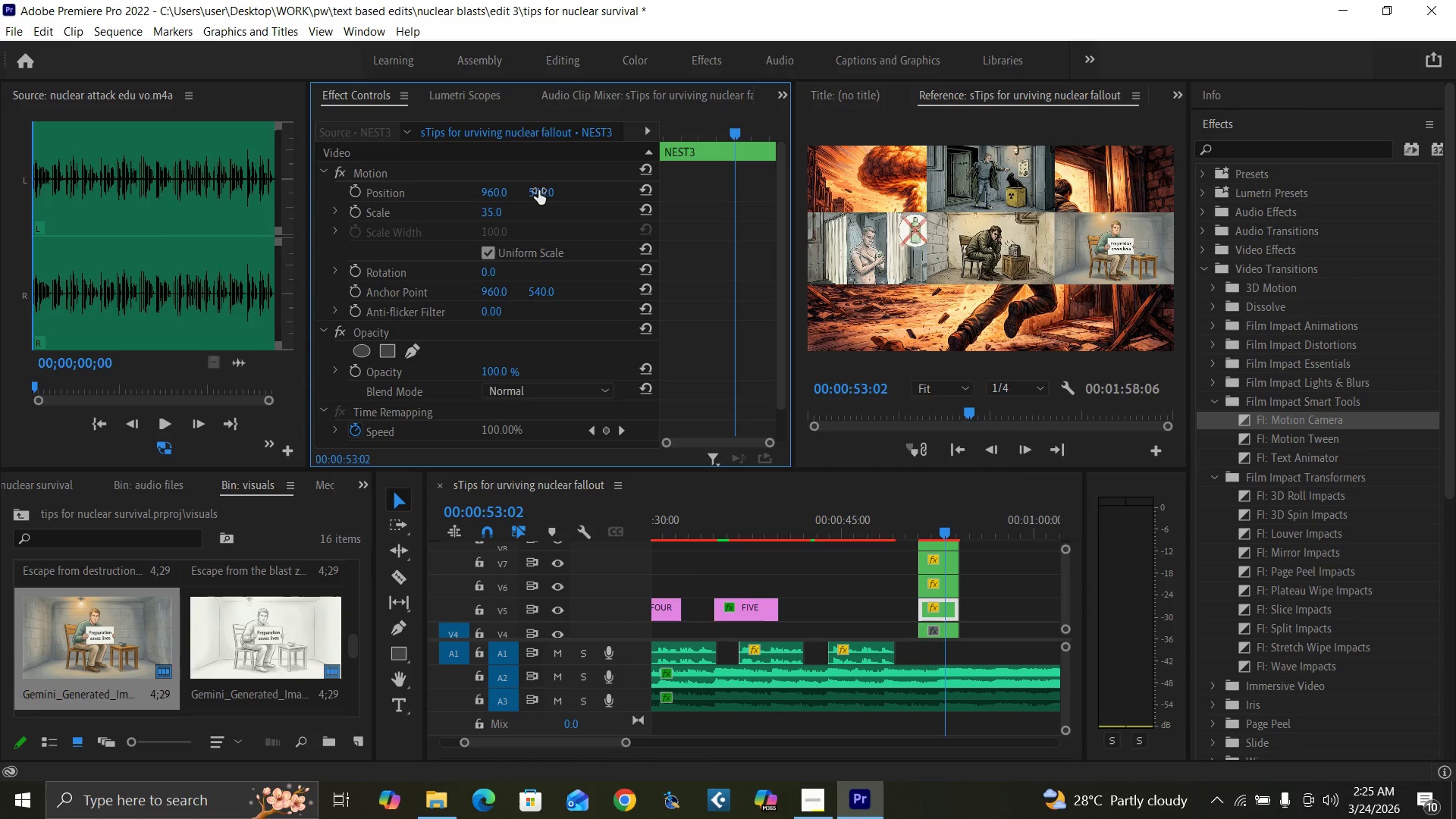 
left_click([539, 190])
 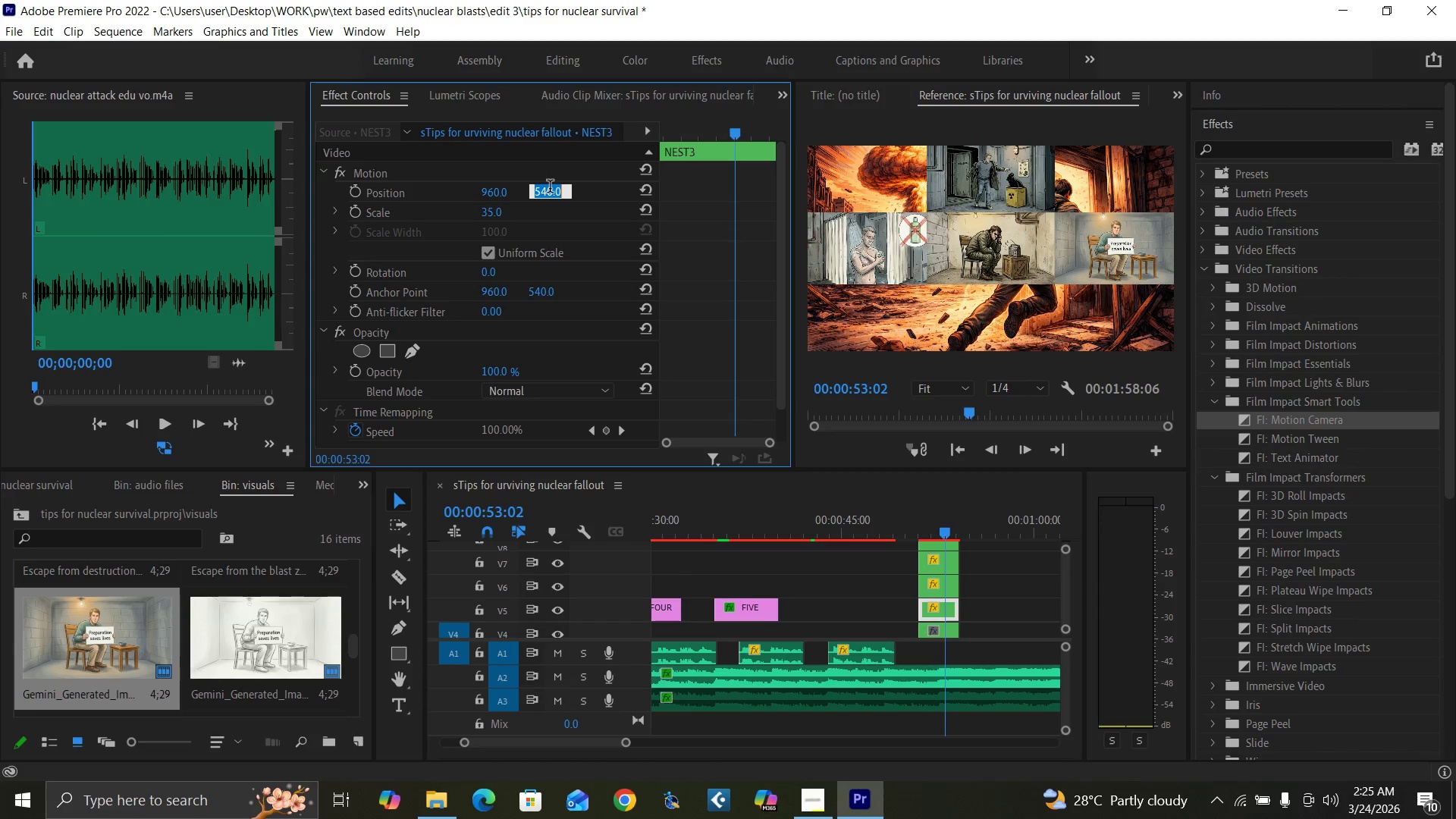 
key(1)
 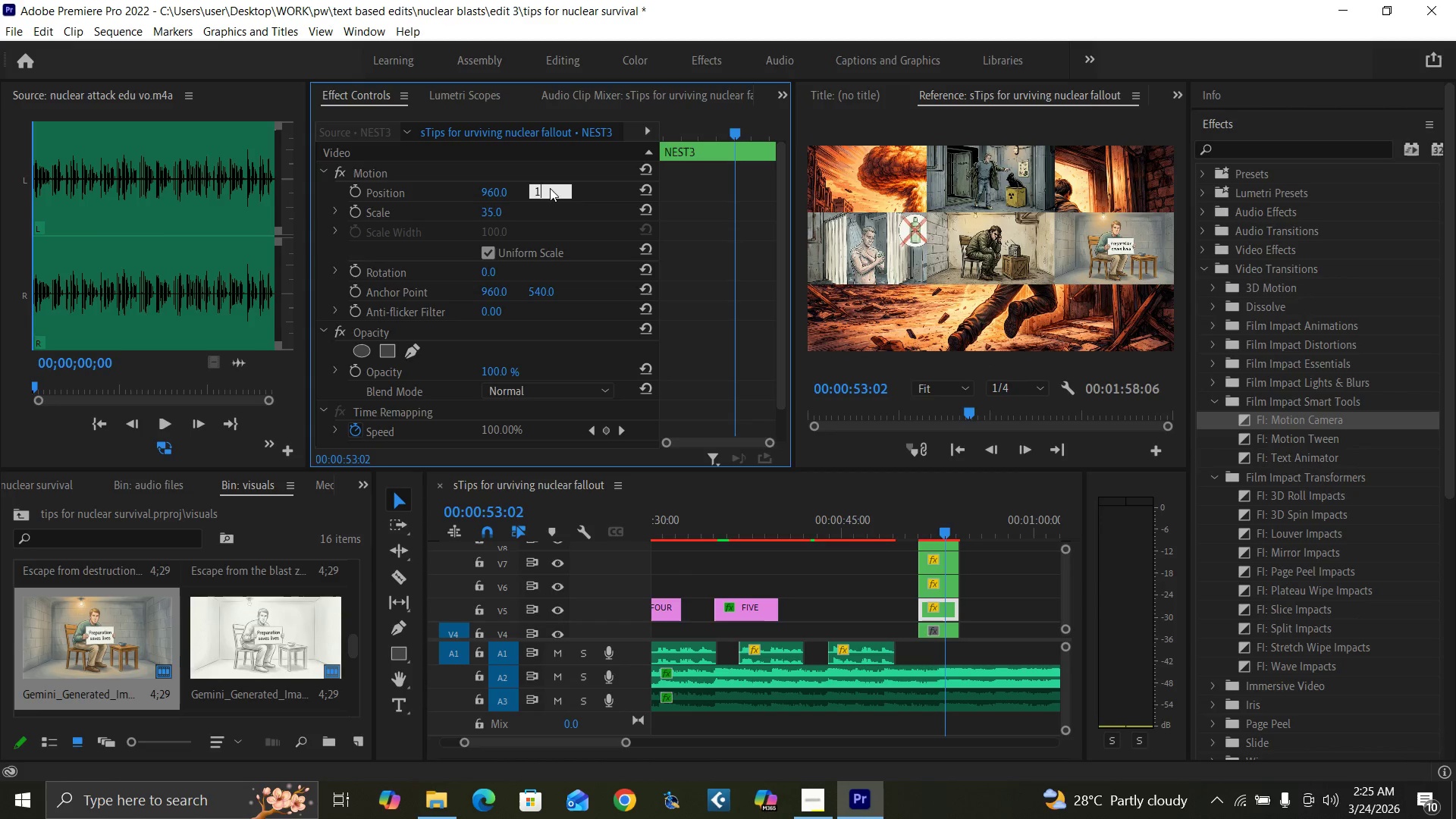 
type(60)
 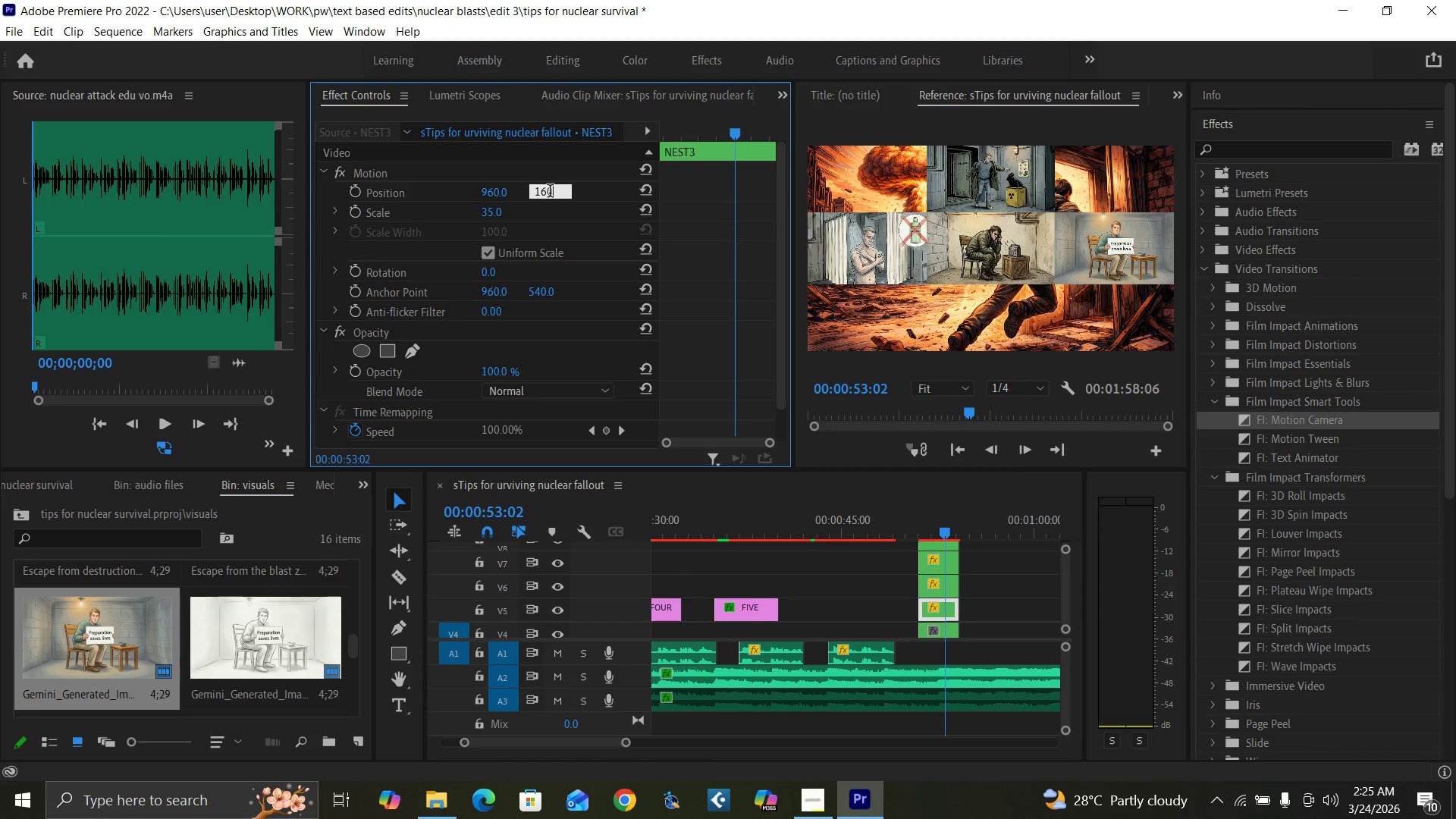 
key(Enter)
 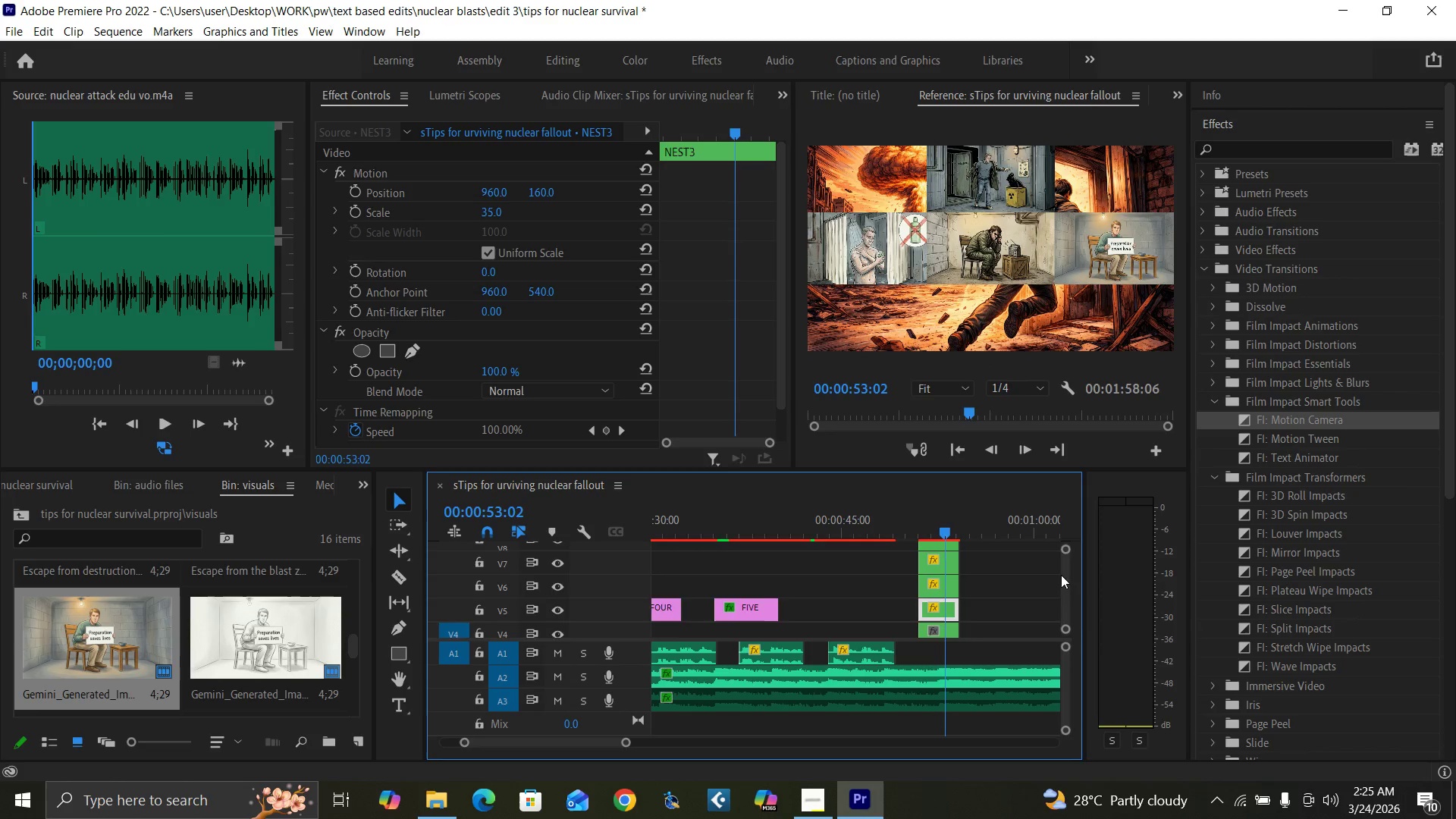 
left_click([944, 562])
 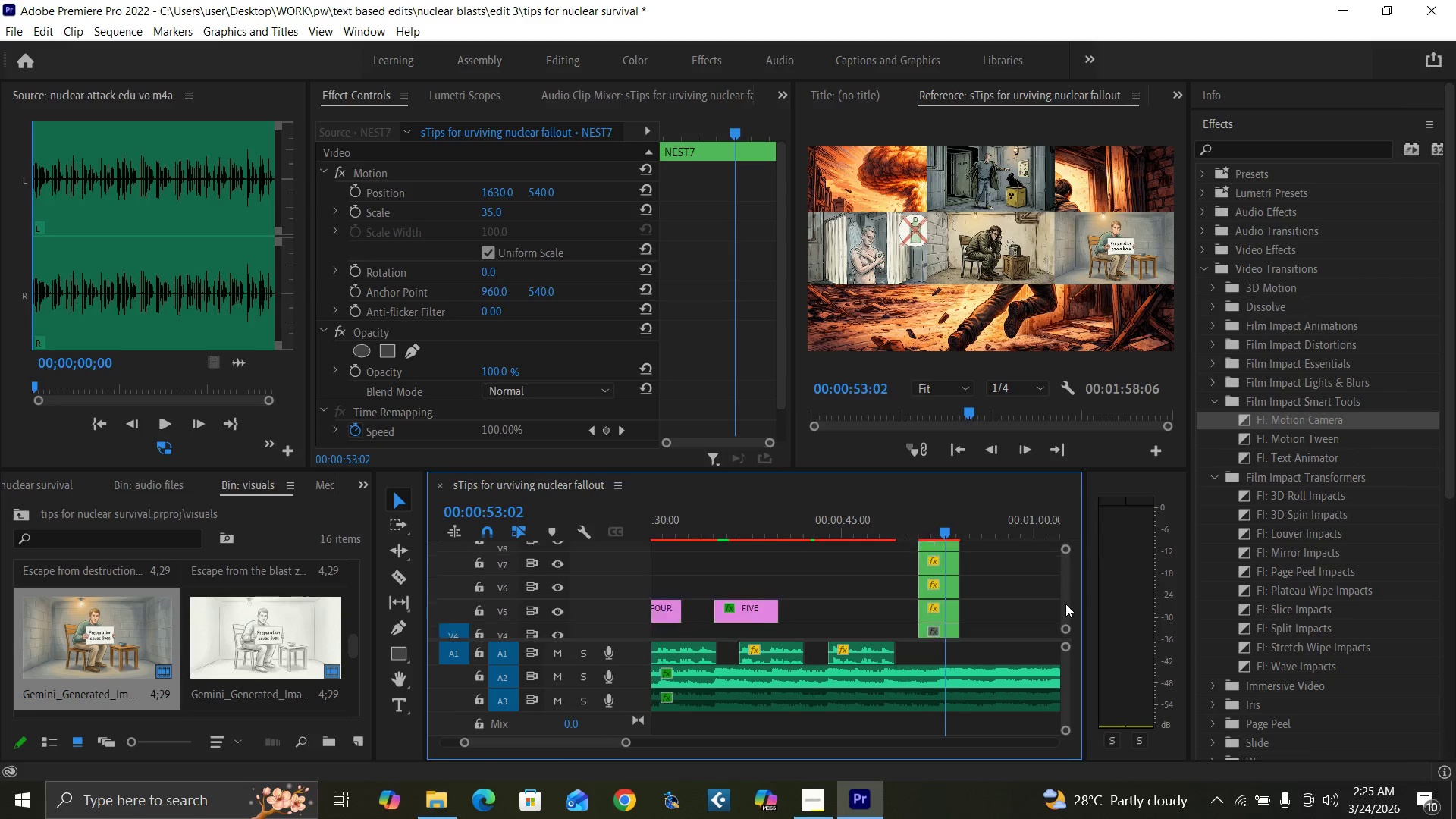 
left_click([945, 556])
 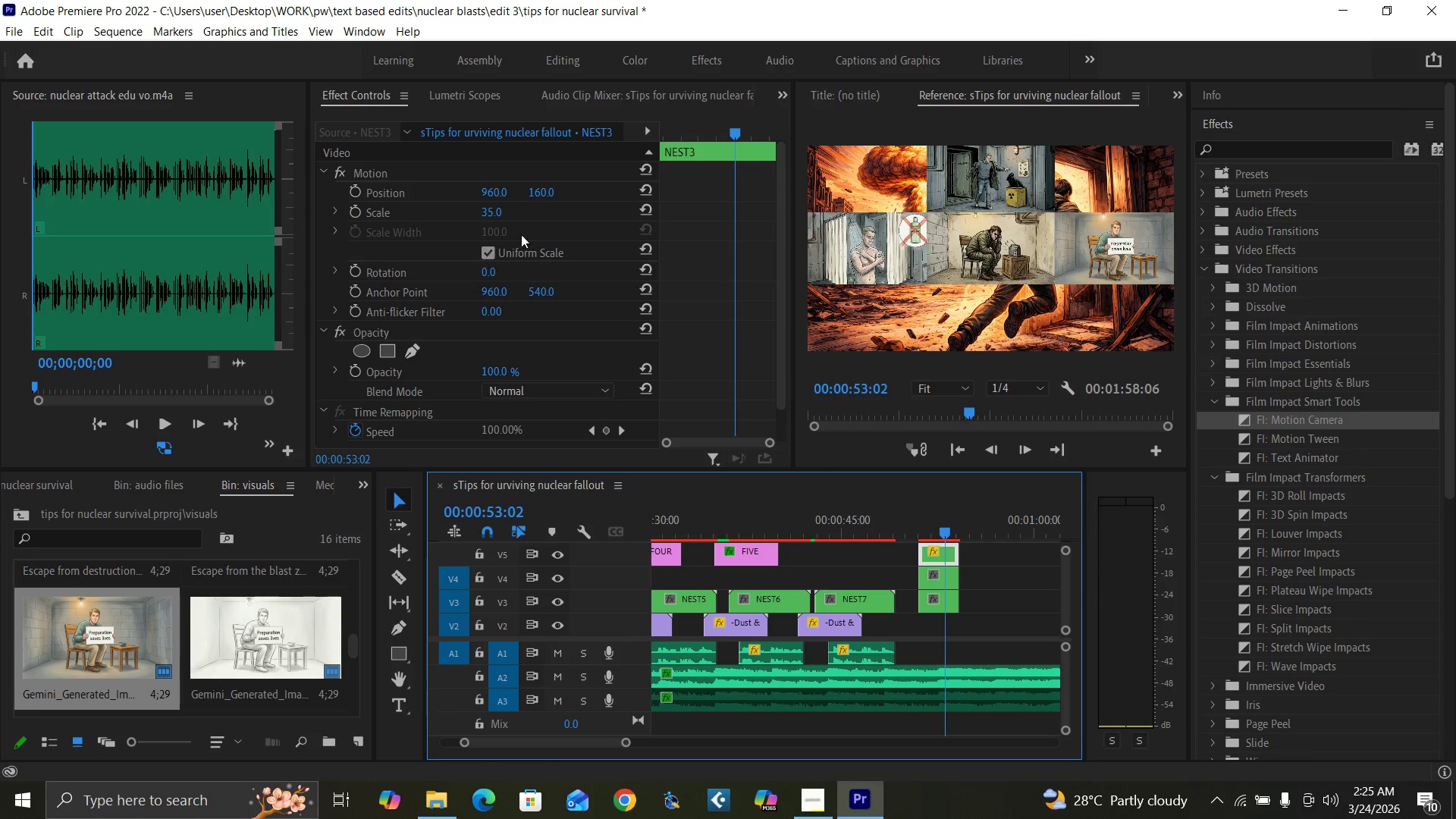 
left_click([493, 190])
 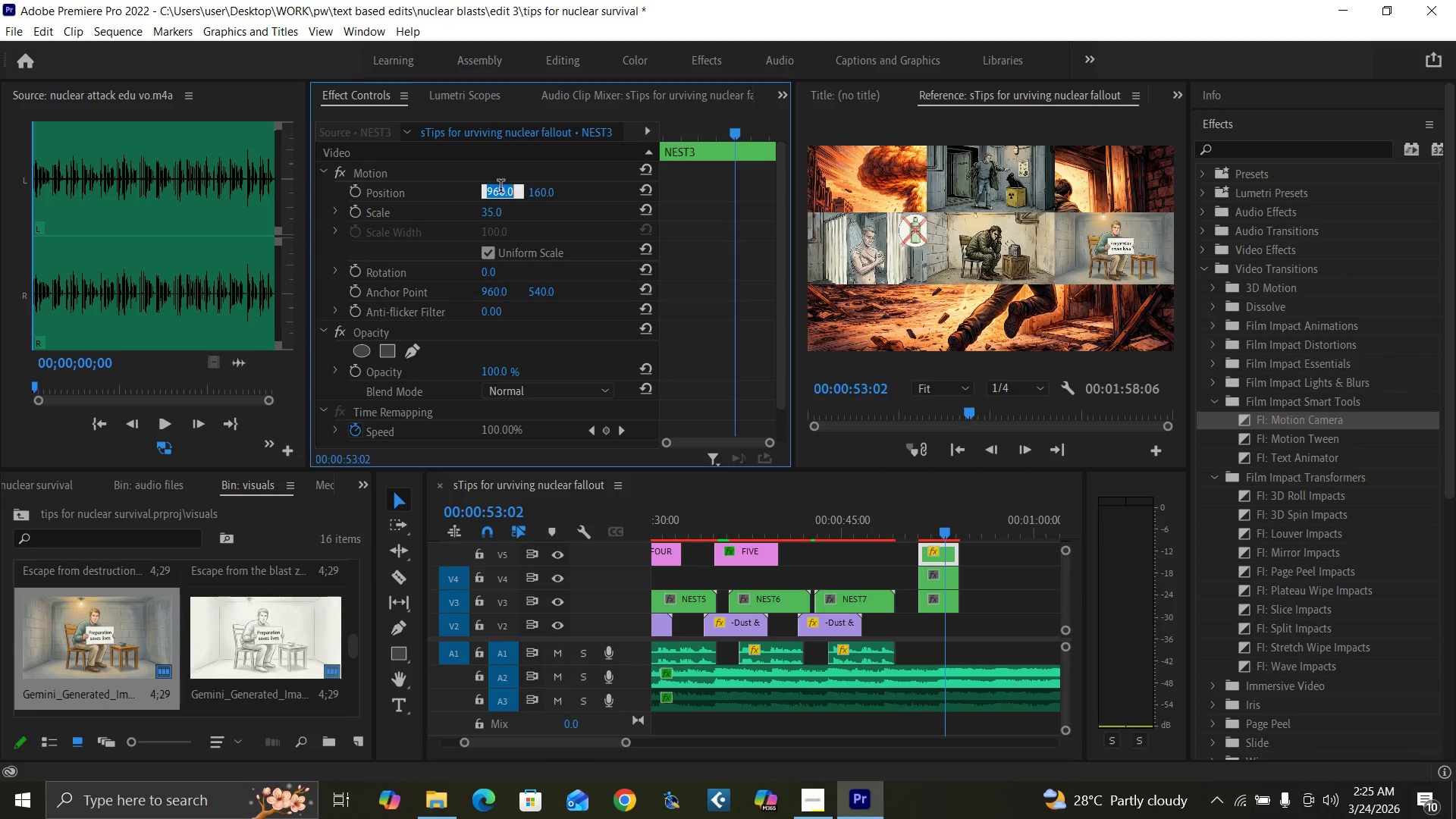 
type(1630)
 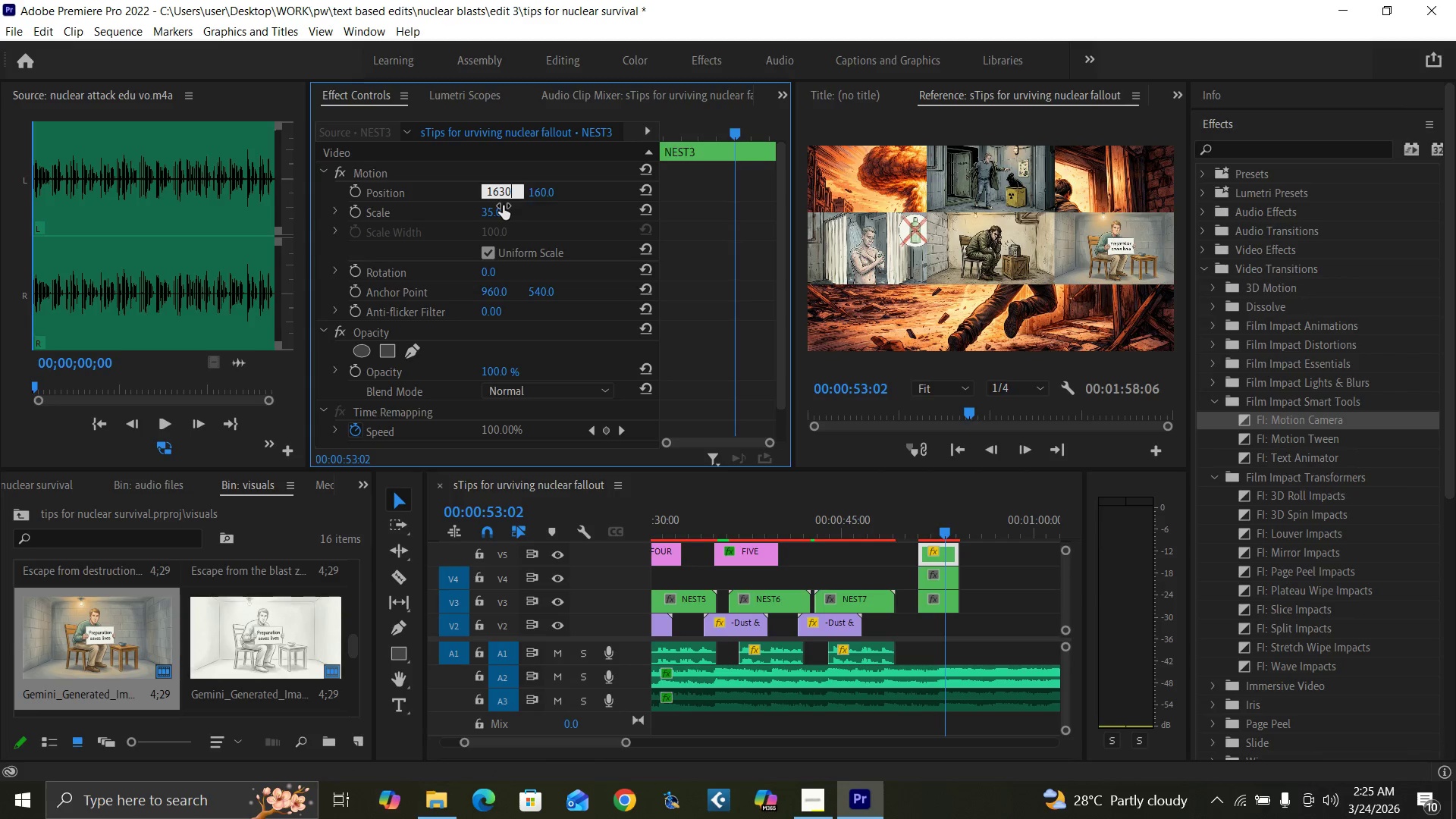 
key(Enter)
 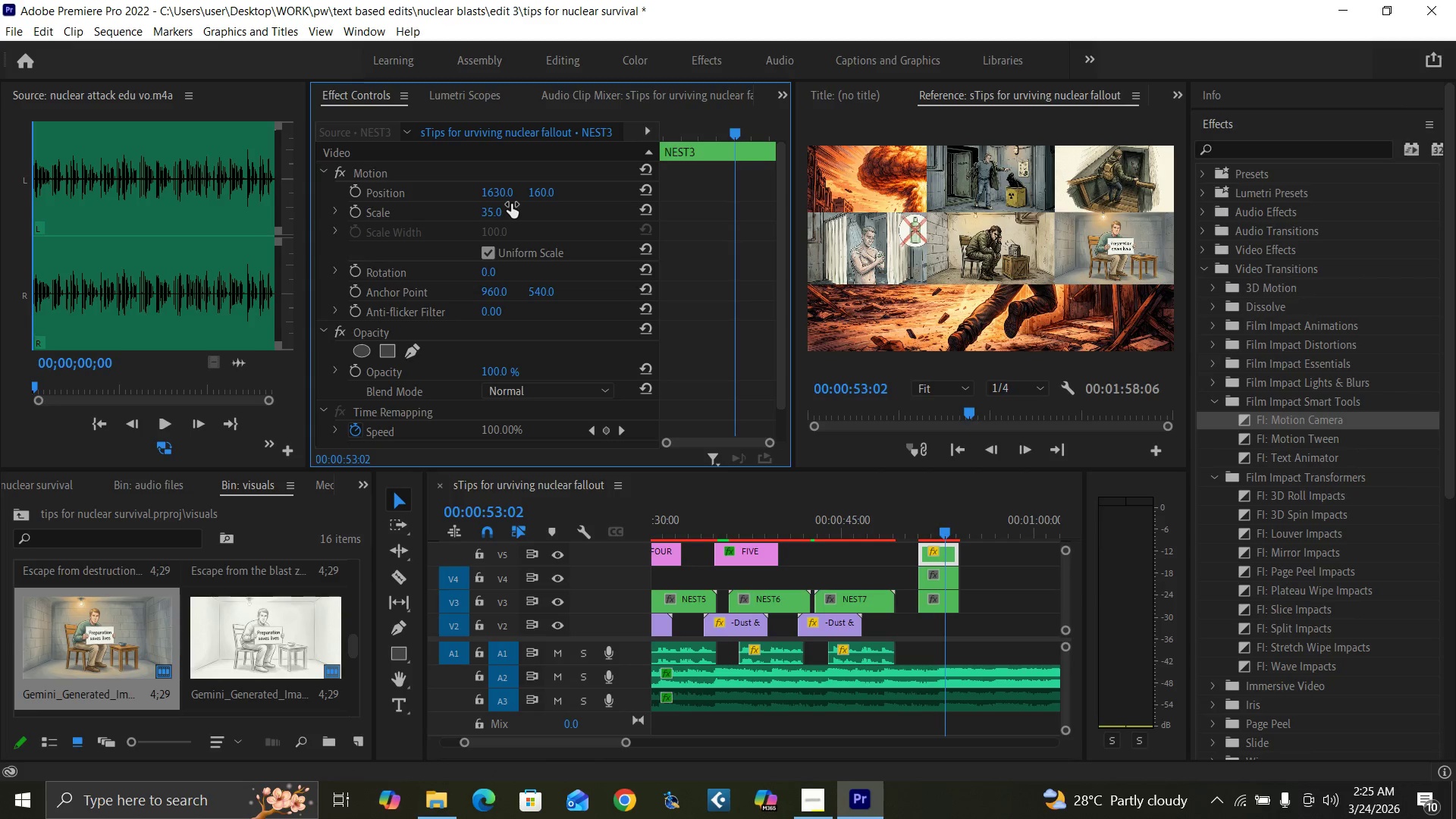 
key(Control+Backquote)
 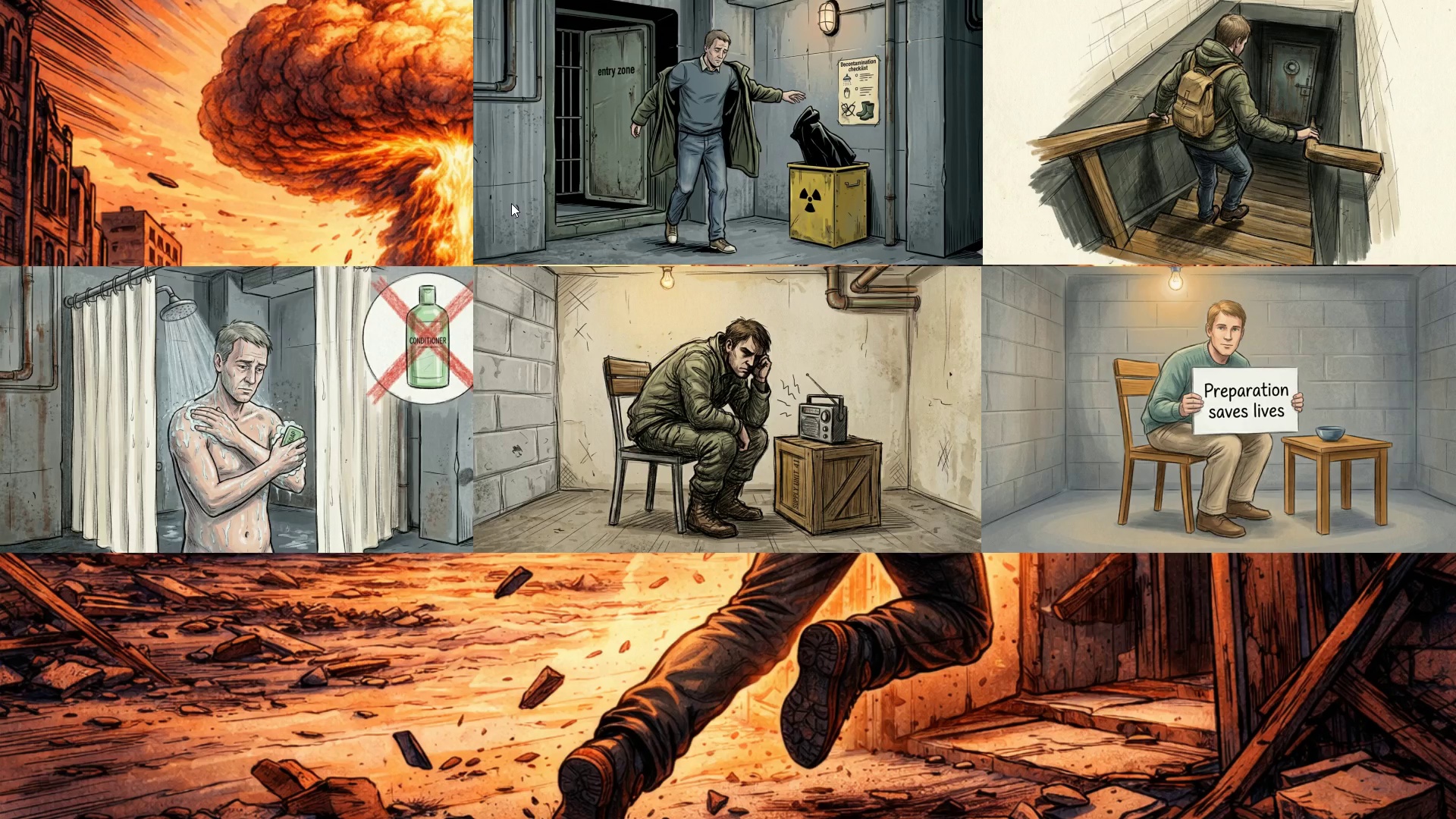 
hold_key(key=ControlLeft, duration=1.5)
 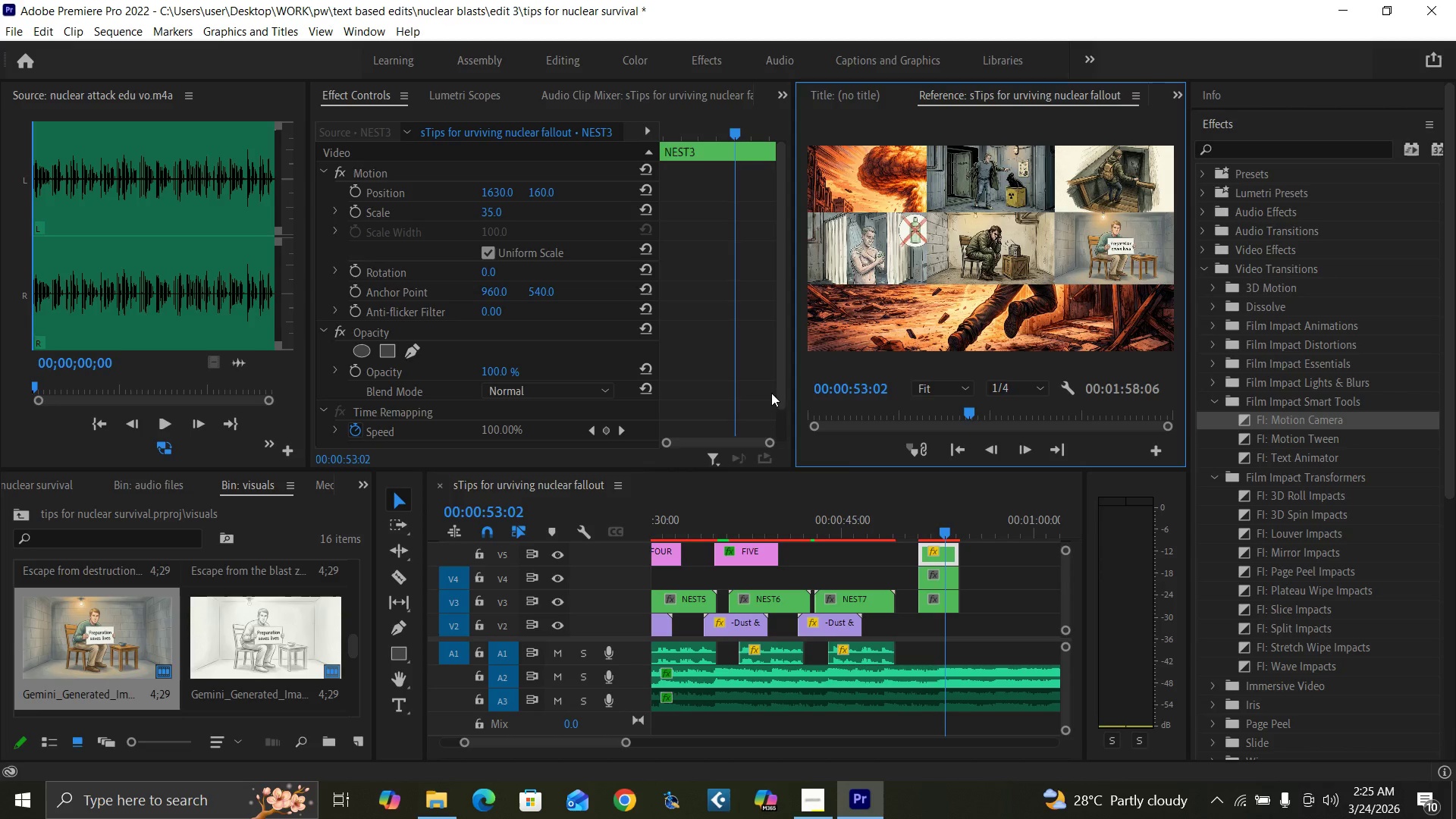 
key(Control+Backquote)
 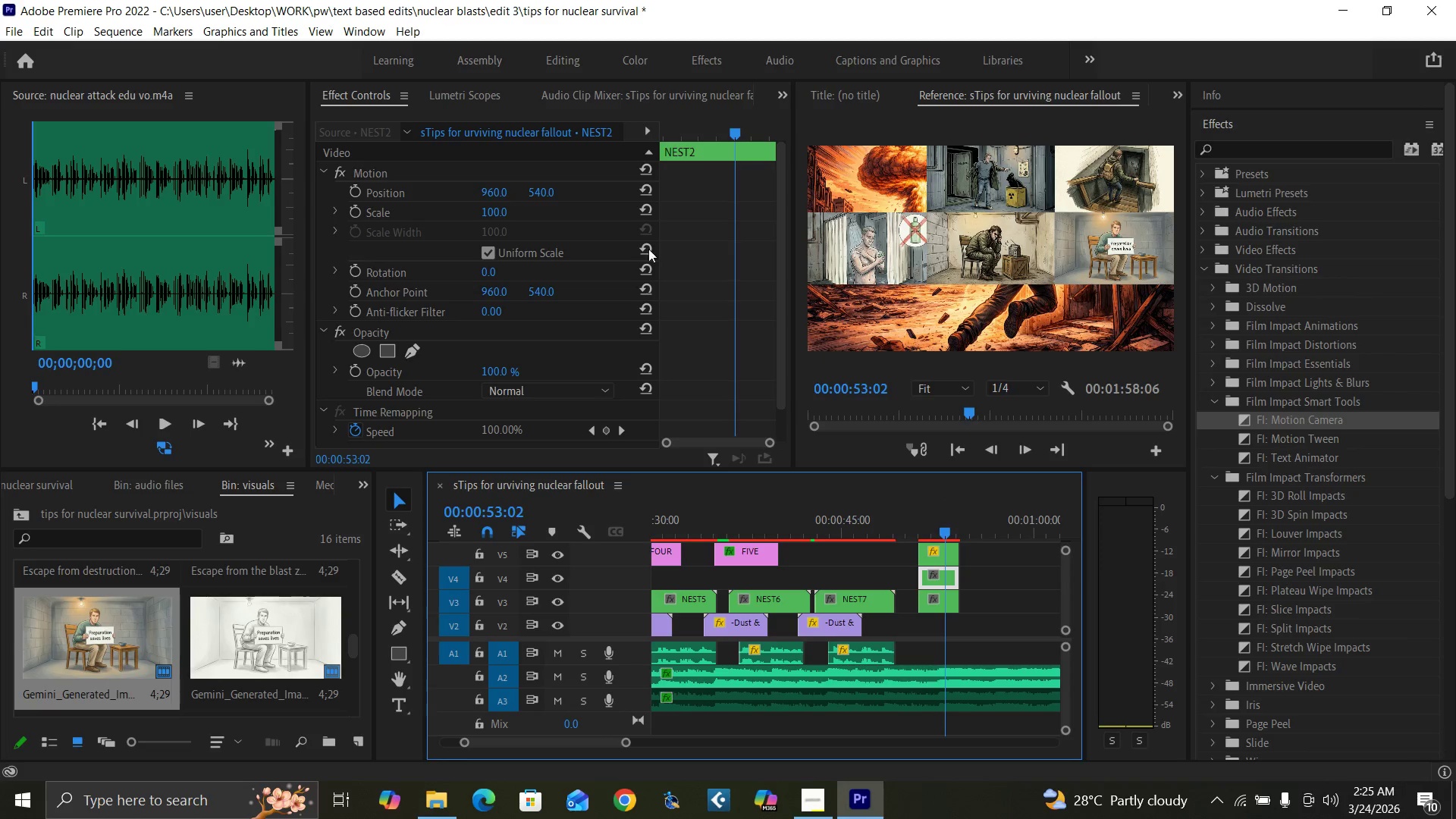 
left_click([494, 209])
 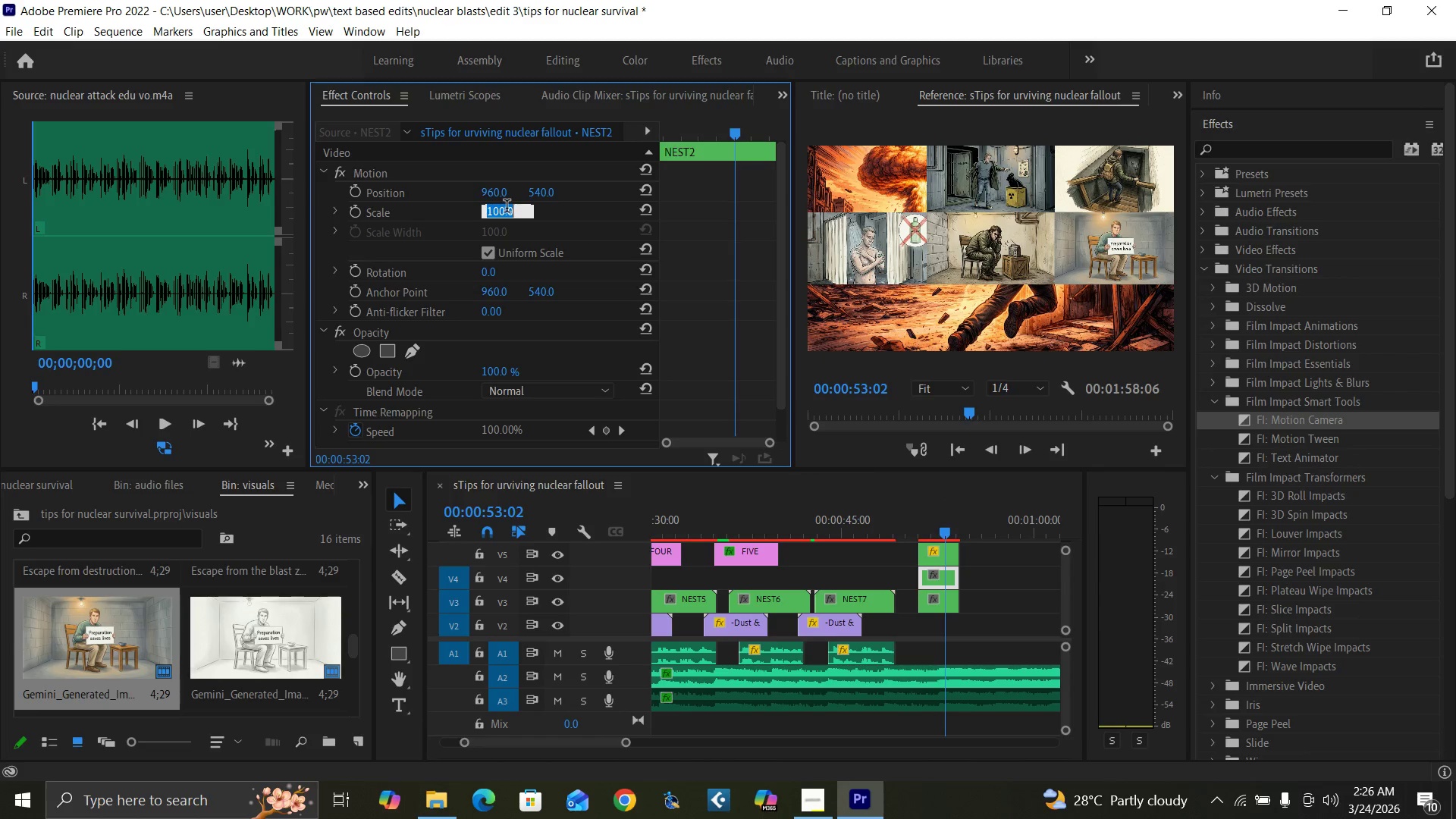 
type(35)
 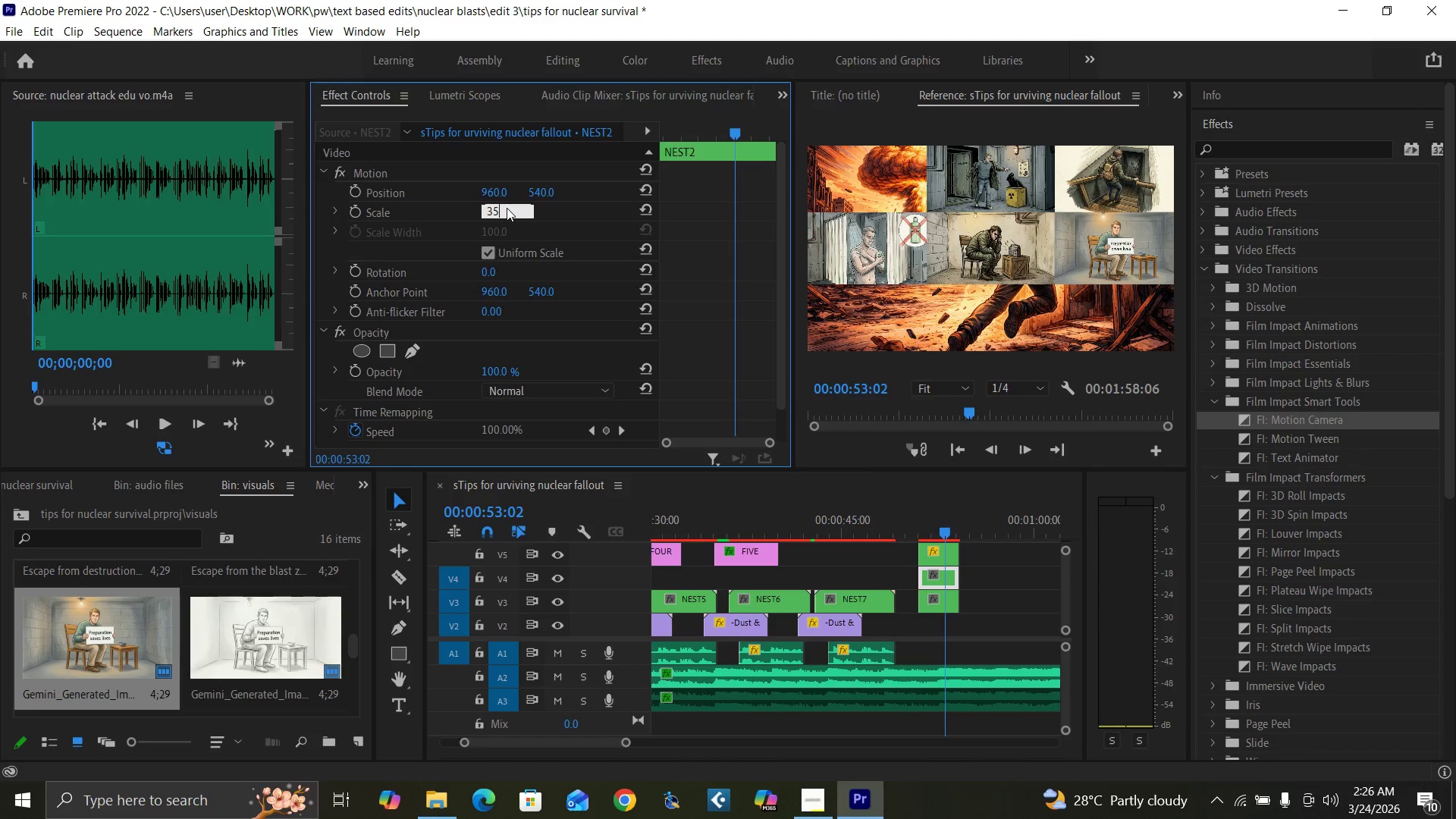 
key(Enter)
 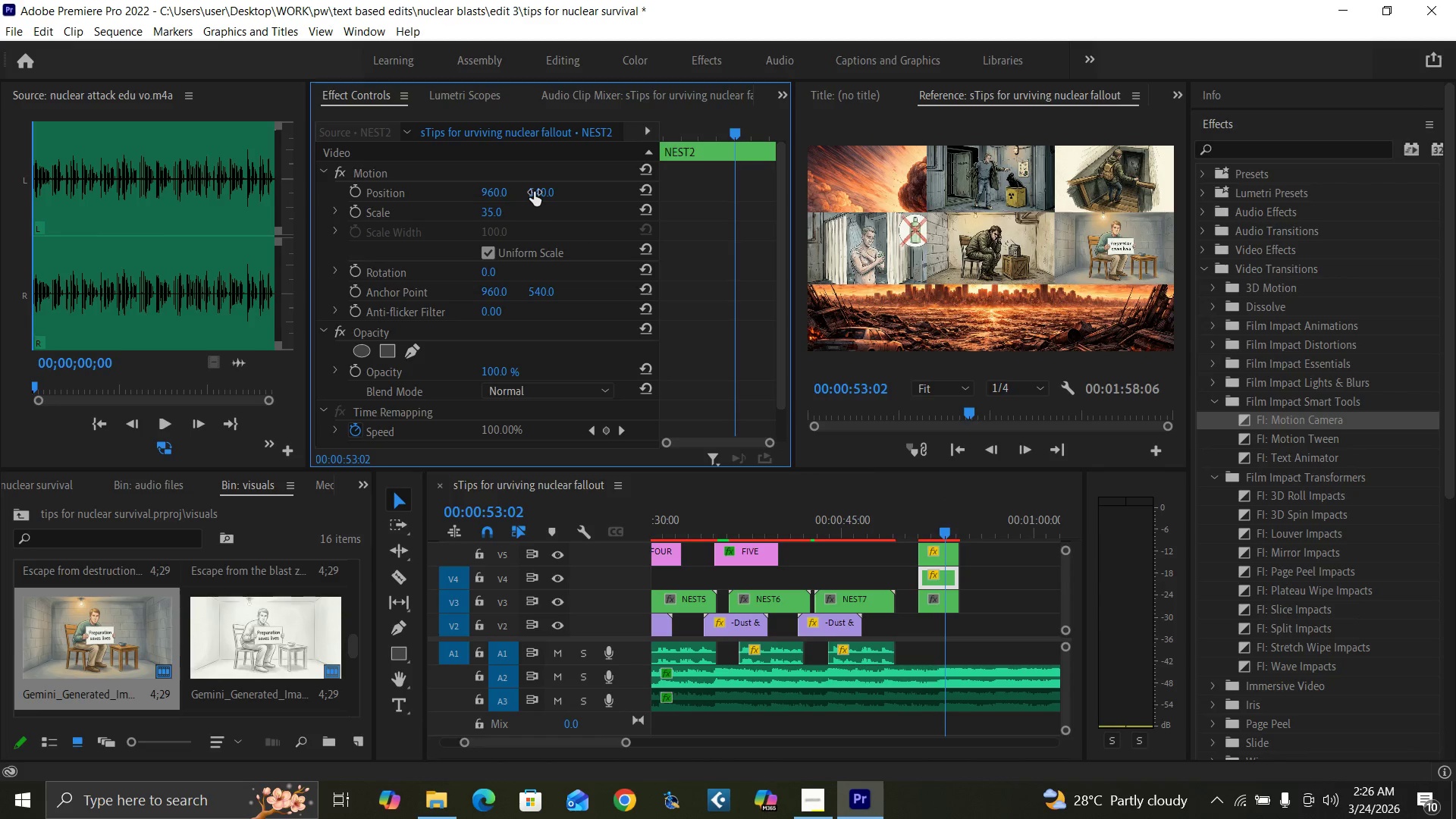 
left_click([537, 192])
 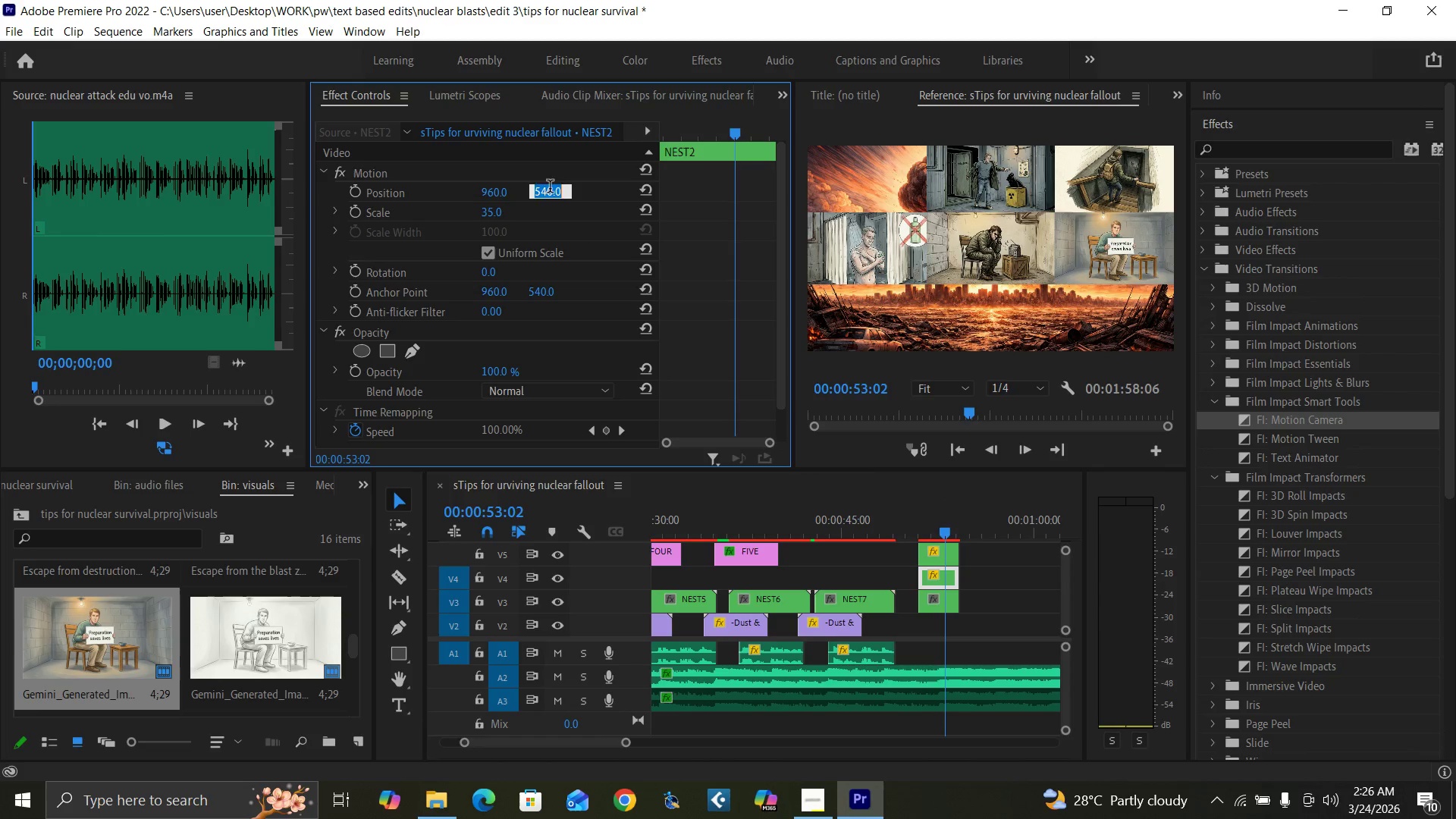 
type(160)
 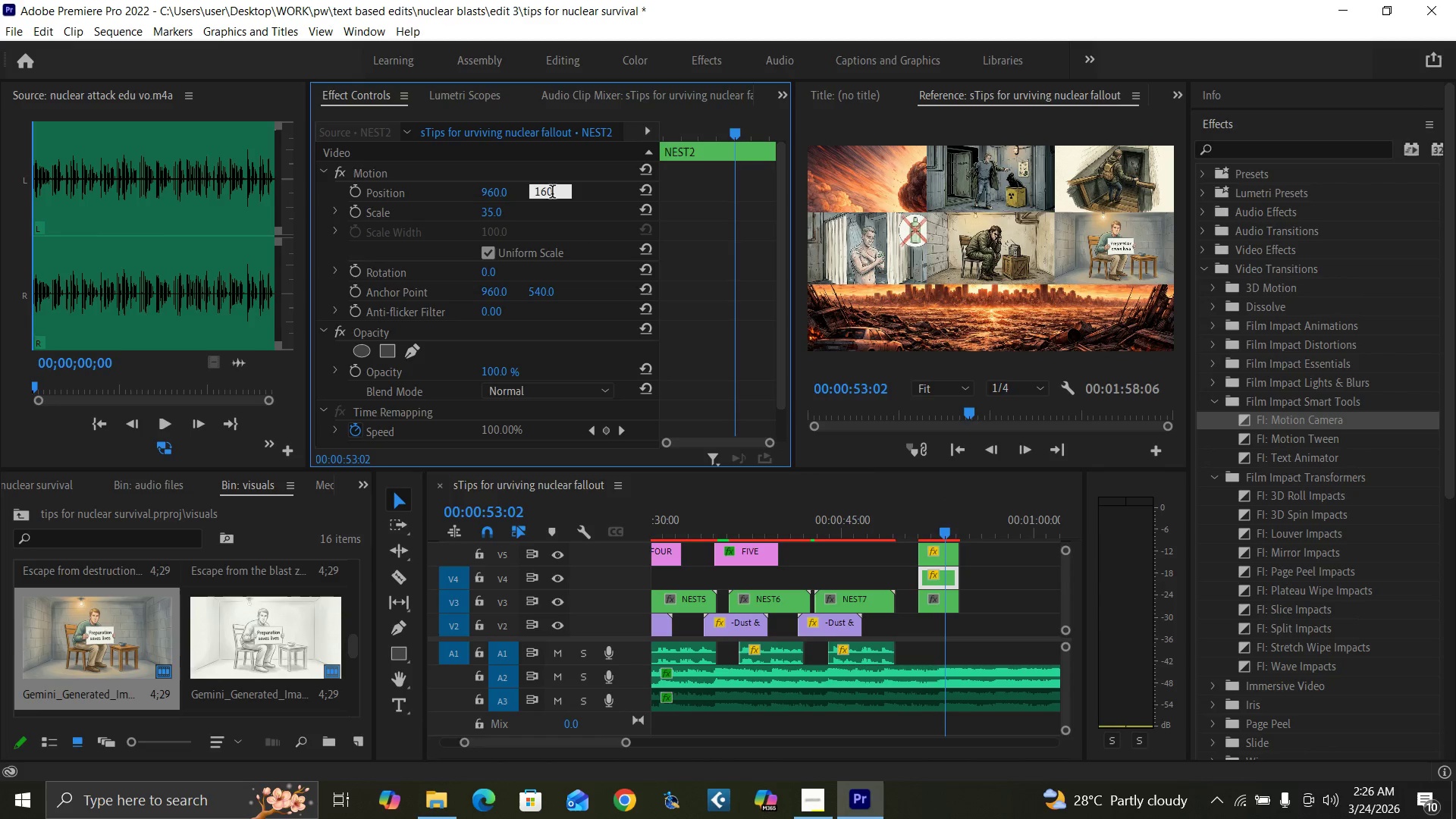 
key(Enter)
 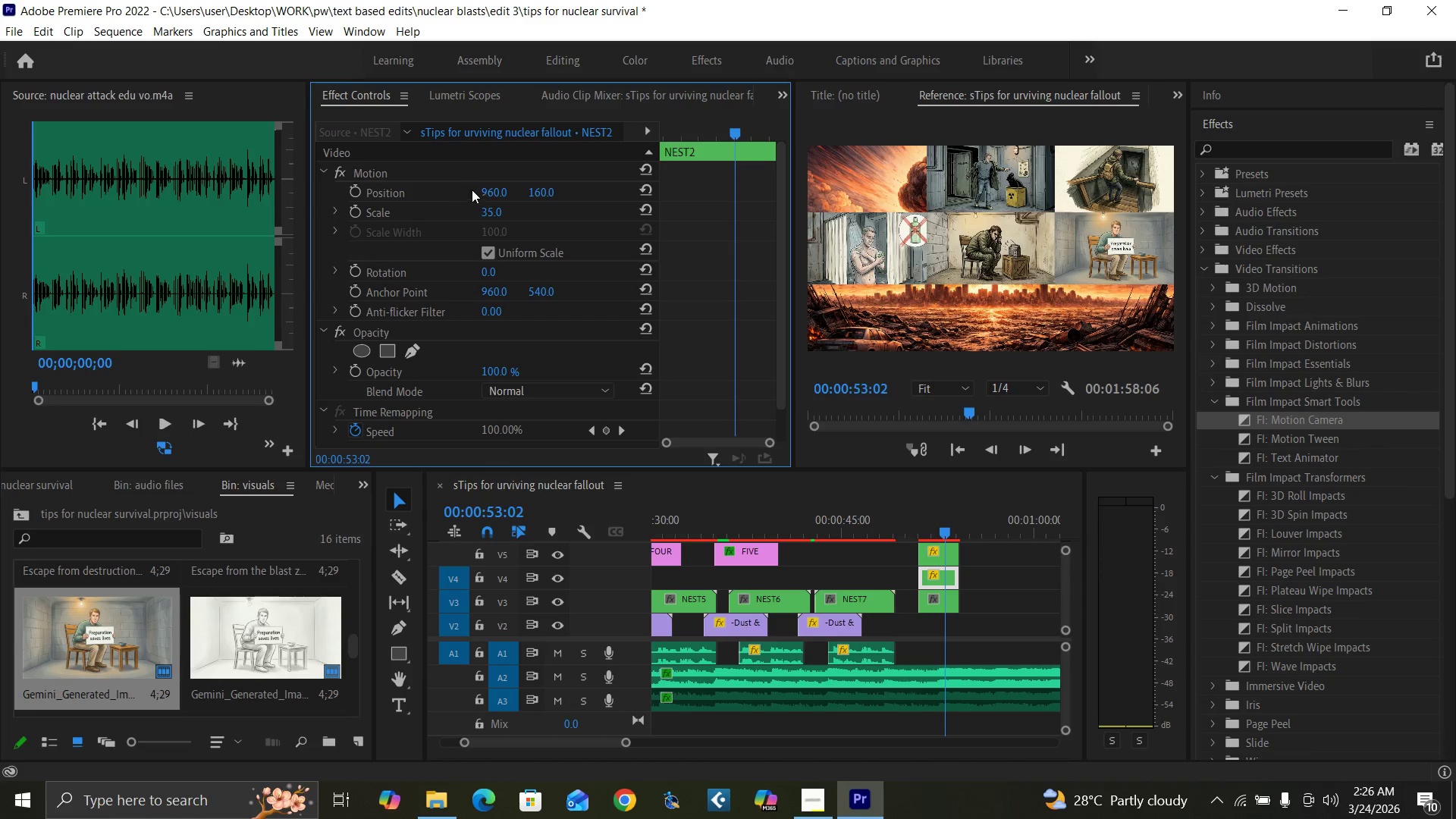 
left_click_drag(start_coordinate=[488, 187], to_coordinate=[383, 217])
 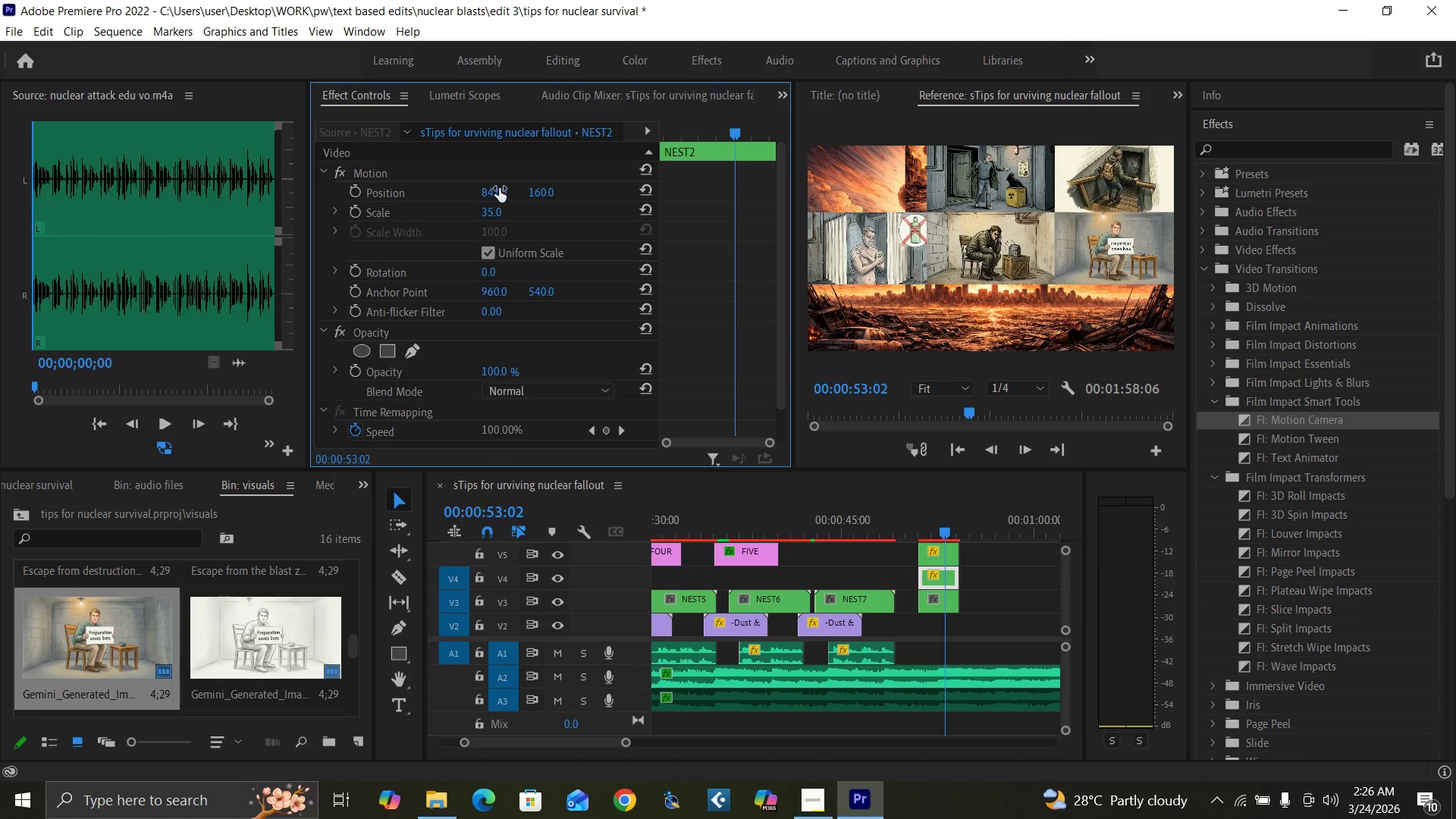 
left_click_drag(start_coordinate=[497, 189], to_coordinate=[152, 275])
 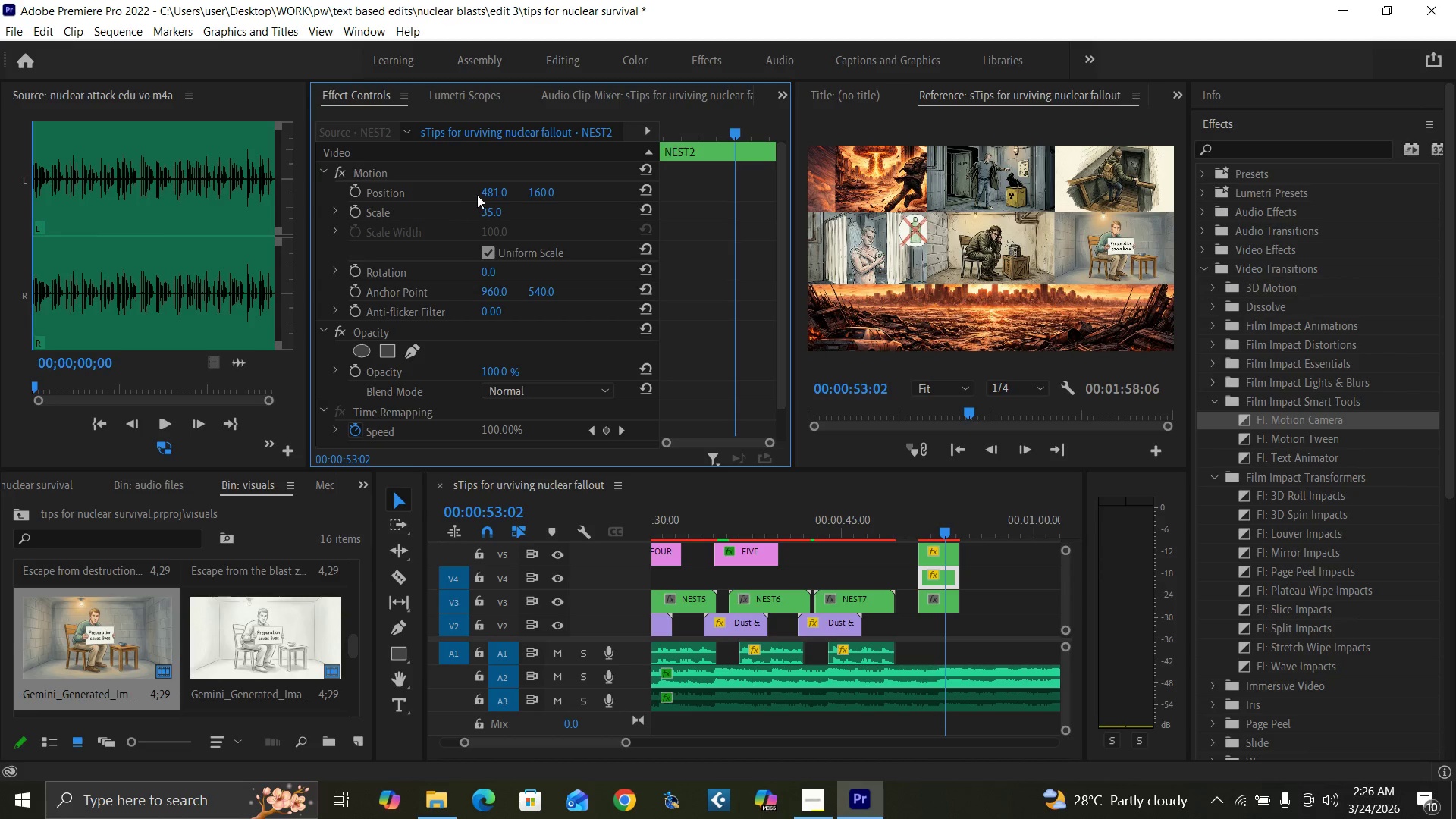 
left_click_drag(start_coordinate=[491, 188], to_coordinate=[369, 220])
 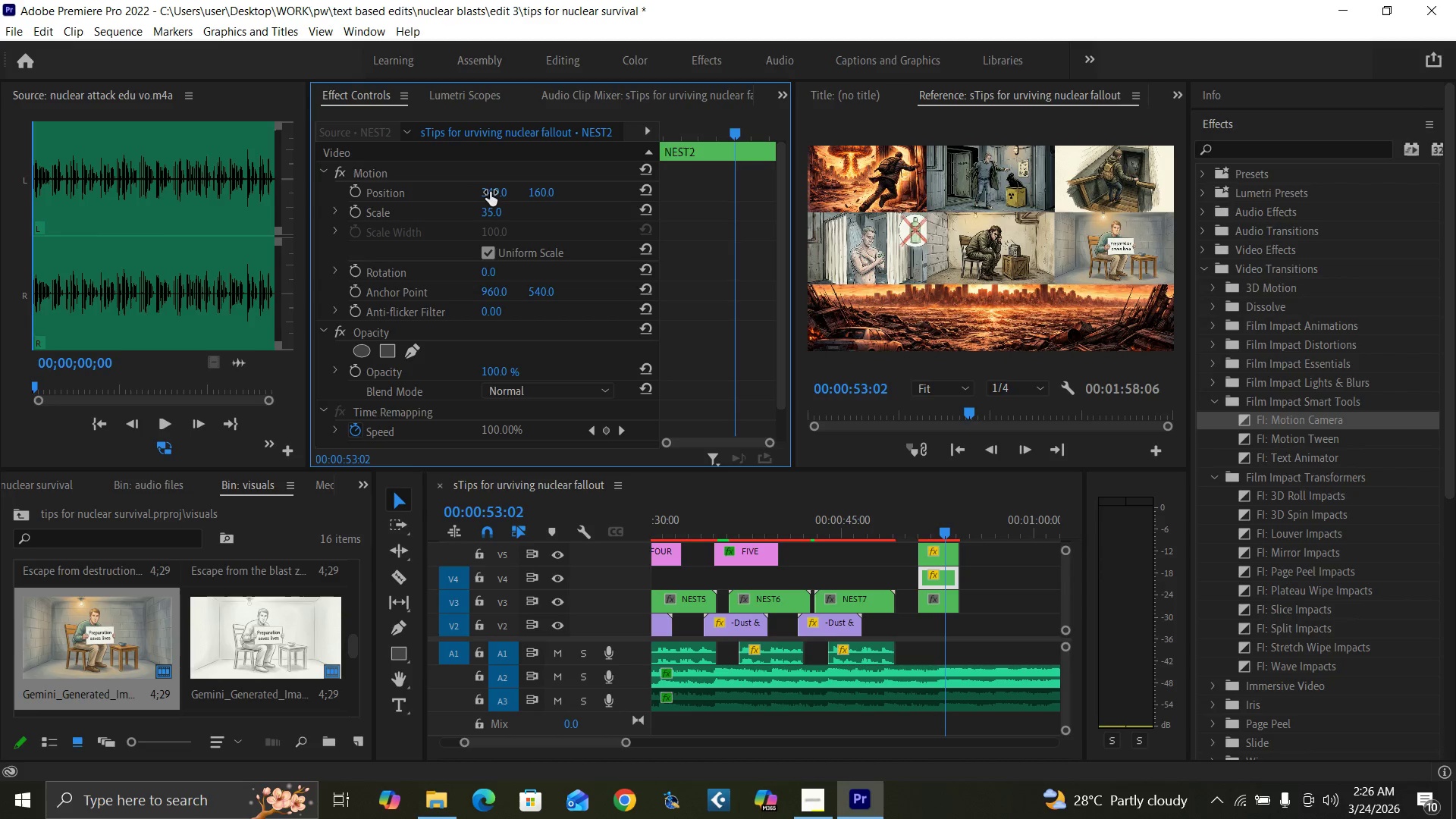 
left_click_drag(start_coordinate=[490, 192], to_coordinate=[437, 197])
 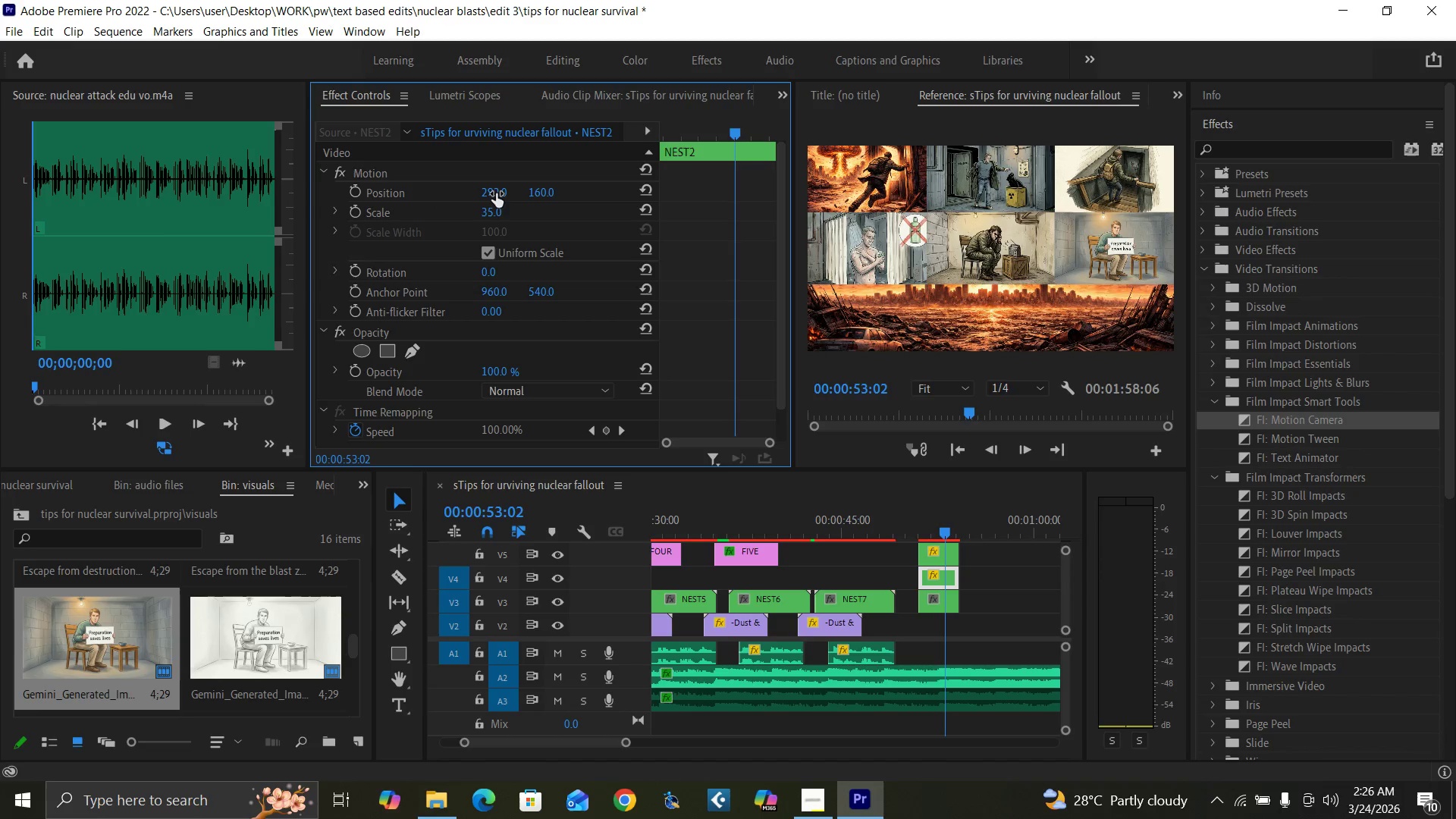 
left_click([496, 194])
 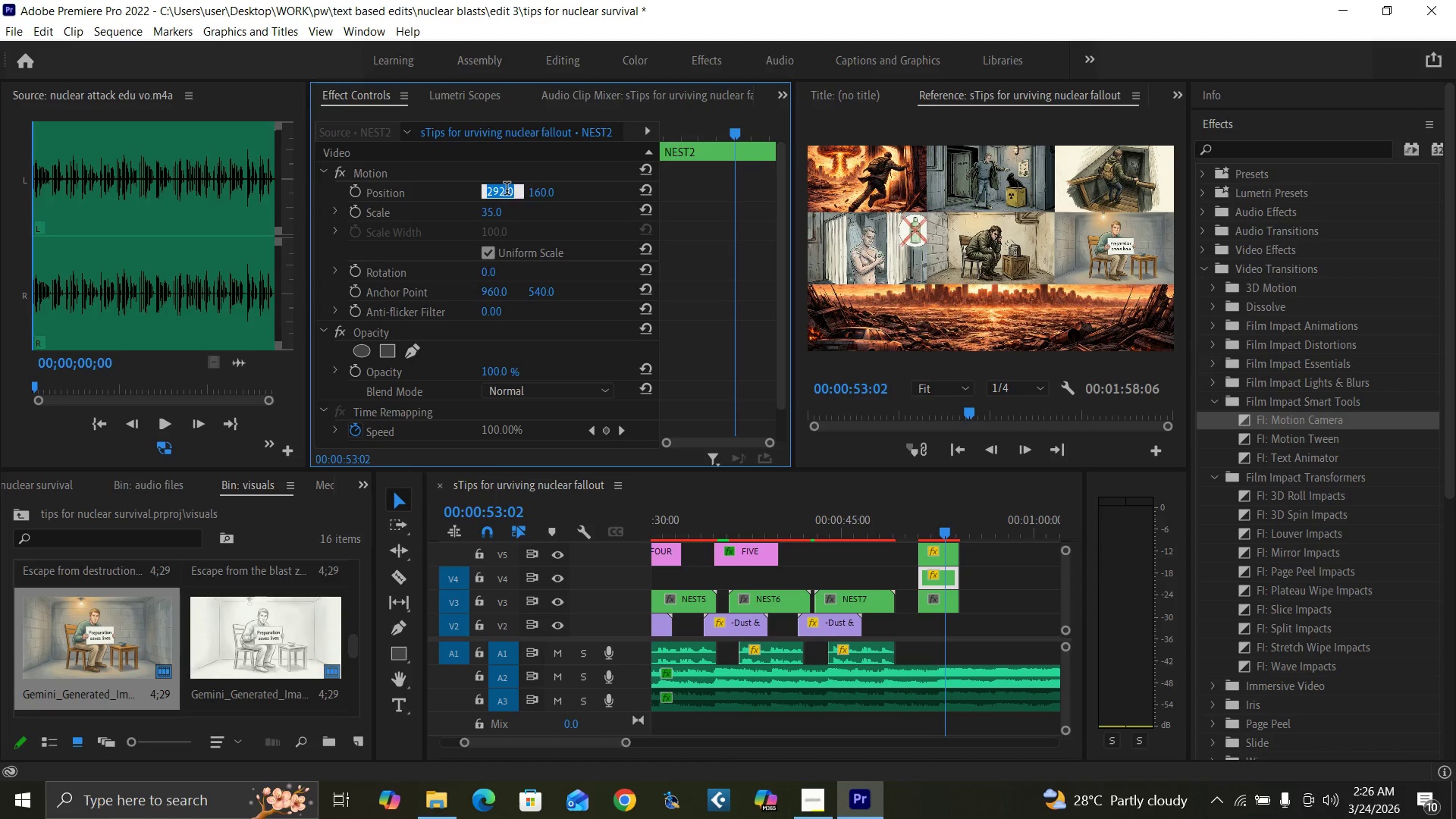 
type(300)
 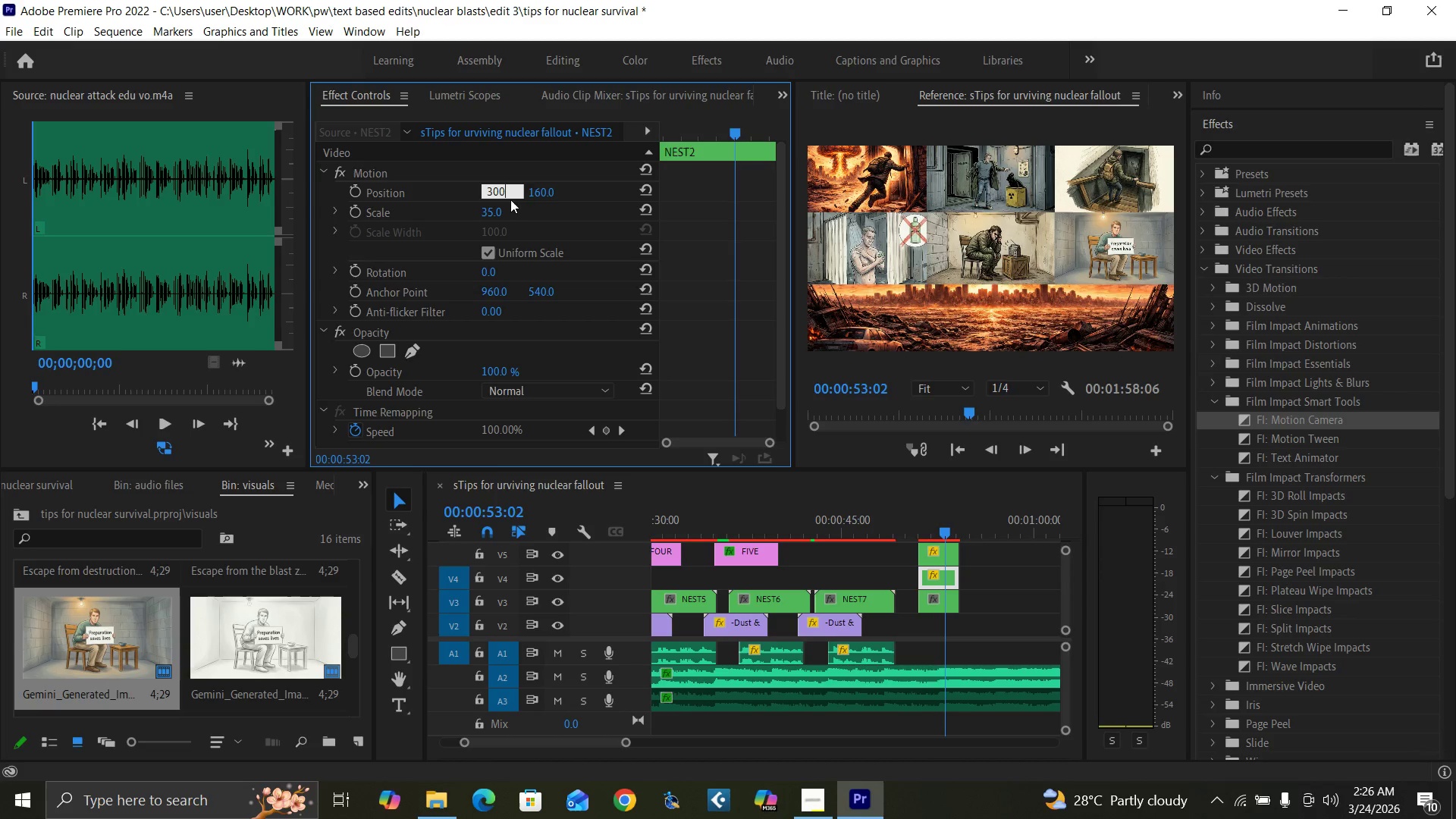 
key(Enter)
 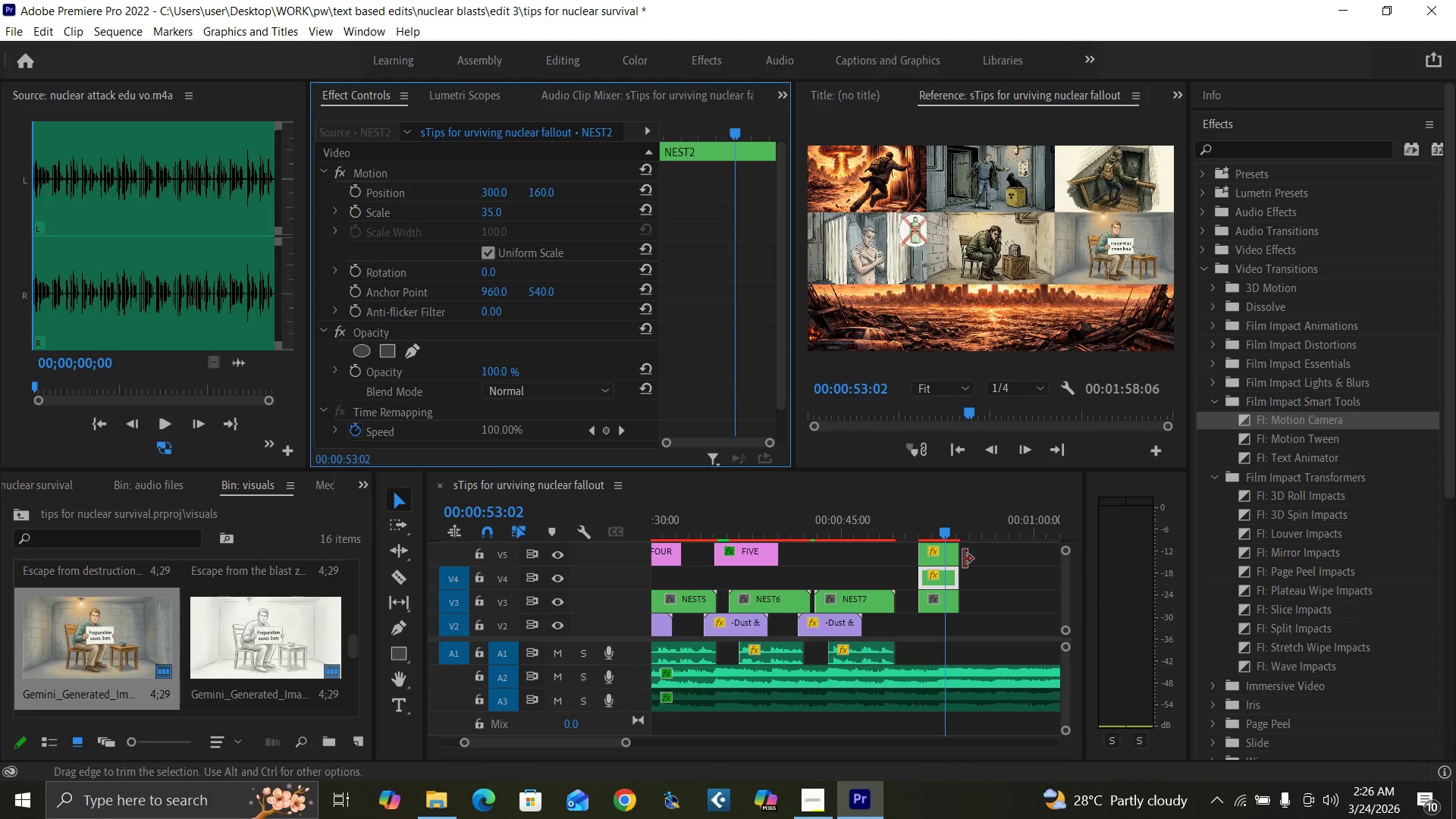 
left_click_drag(start_coordinate=[1064, 596], to_coordinate=[1065, 591])
 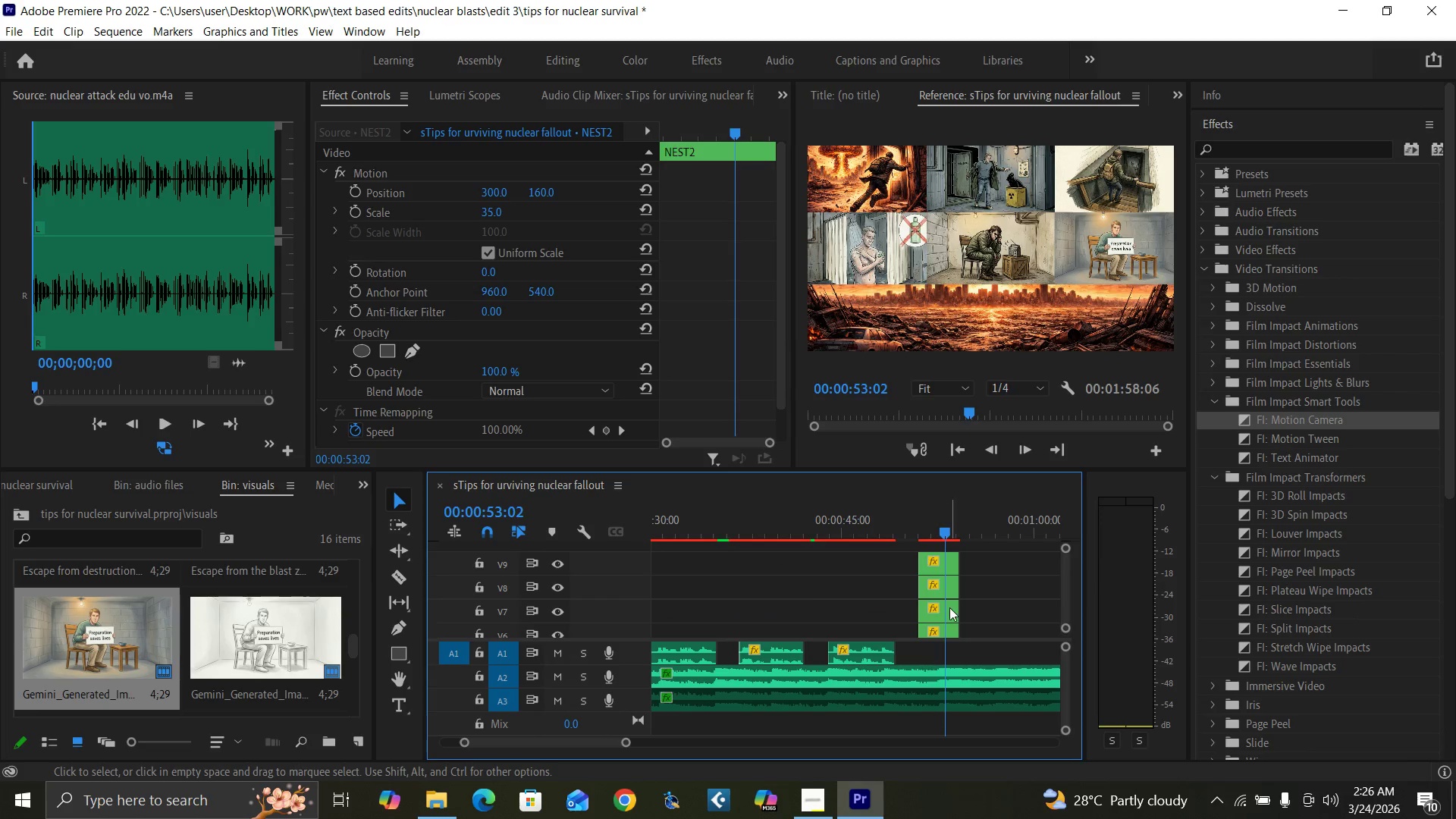 
left_click([949, 610])
 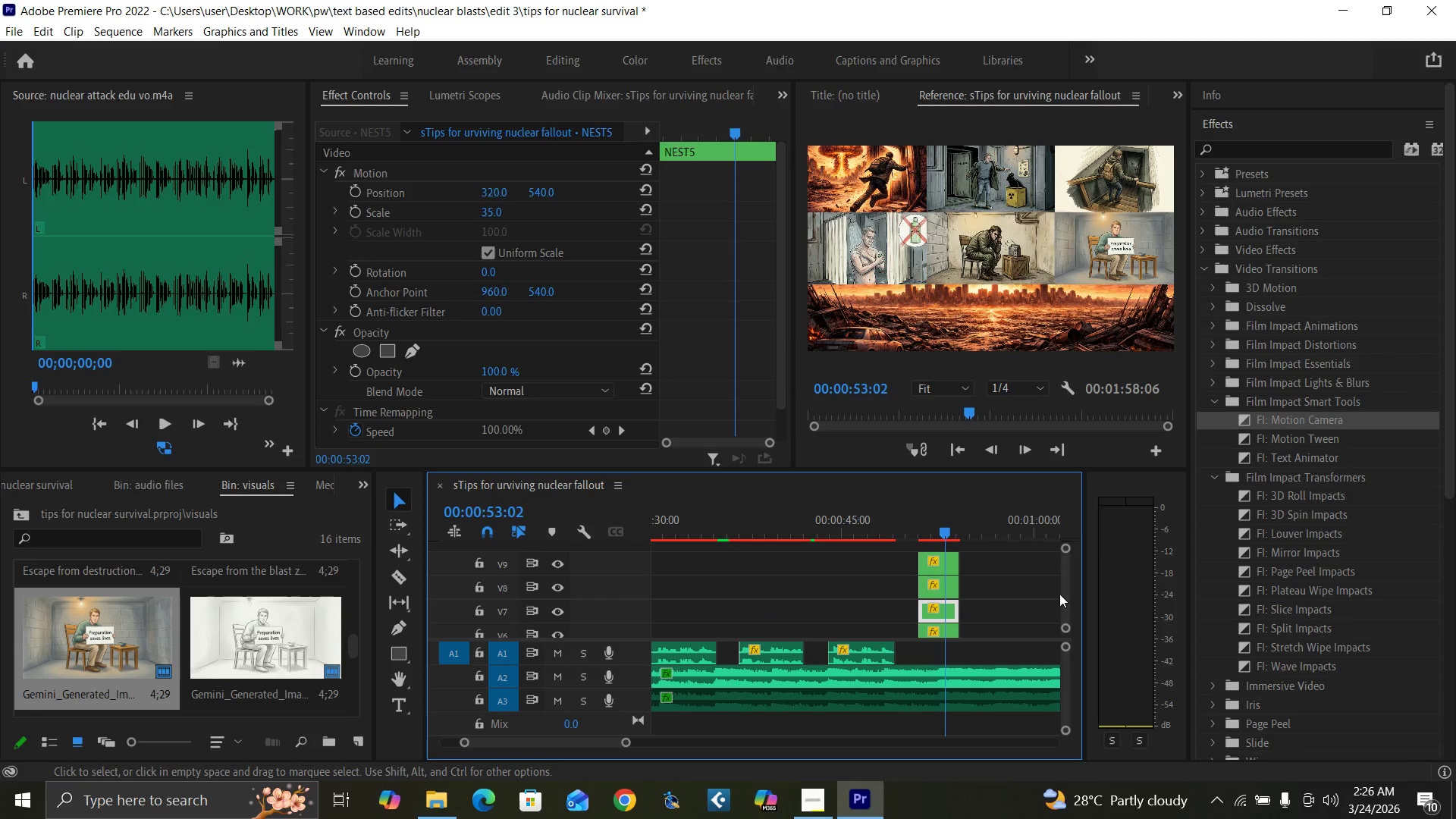 
left_click([1059, 594])
 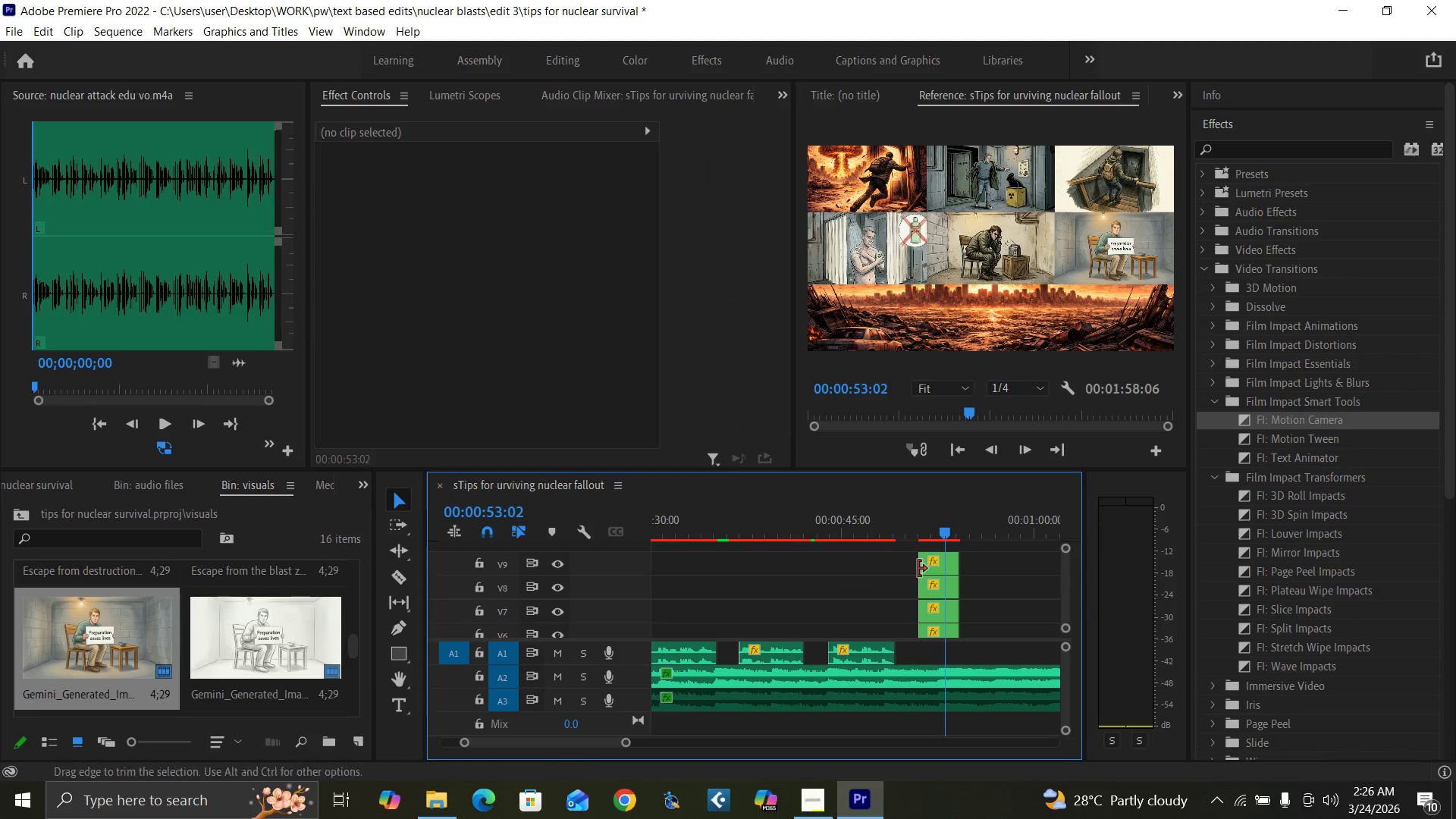 
left_click([937, 589])
 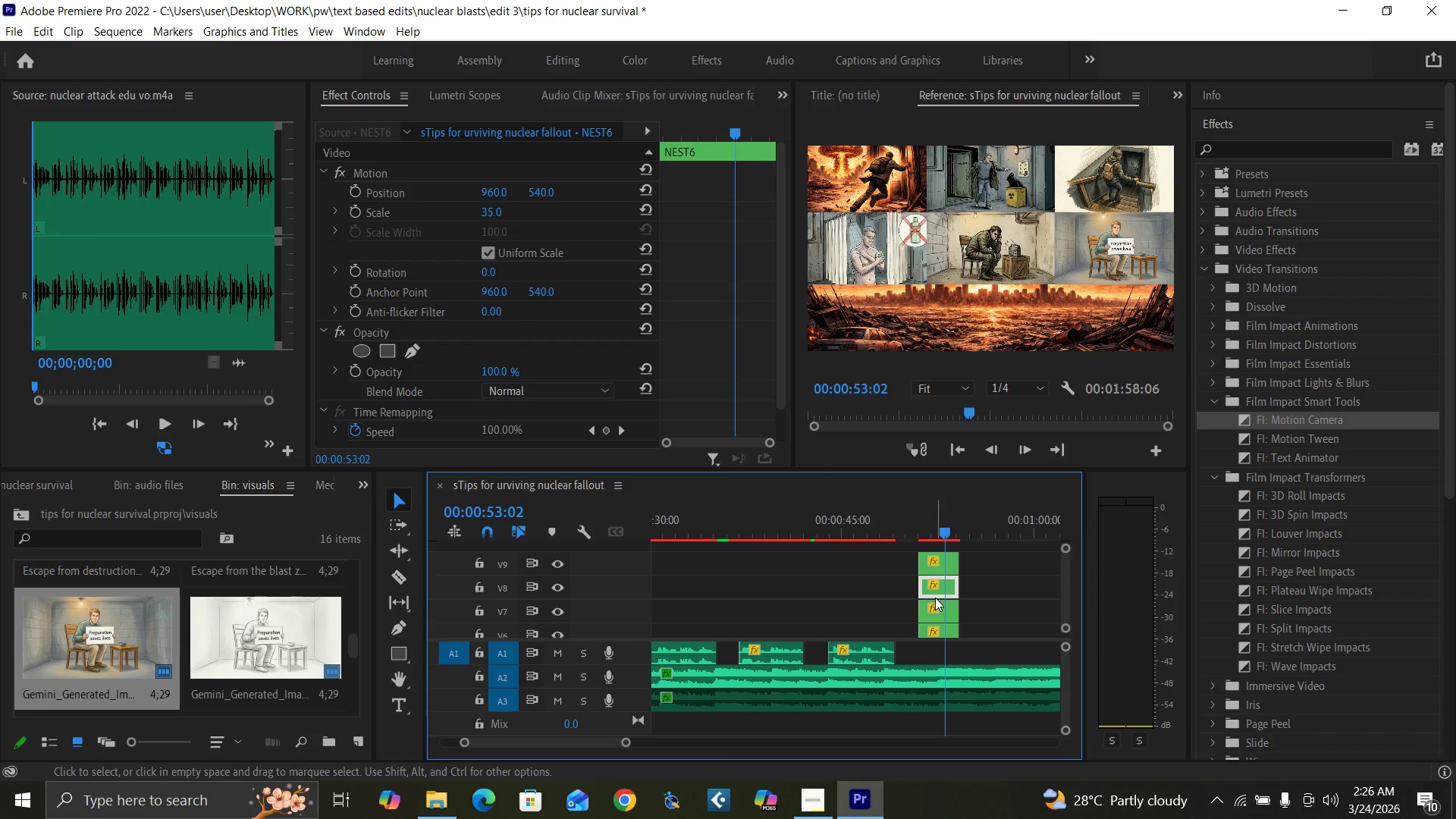 
left_click([936, 602])
 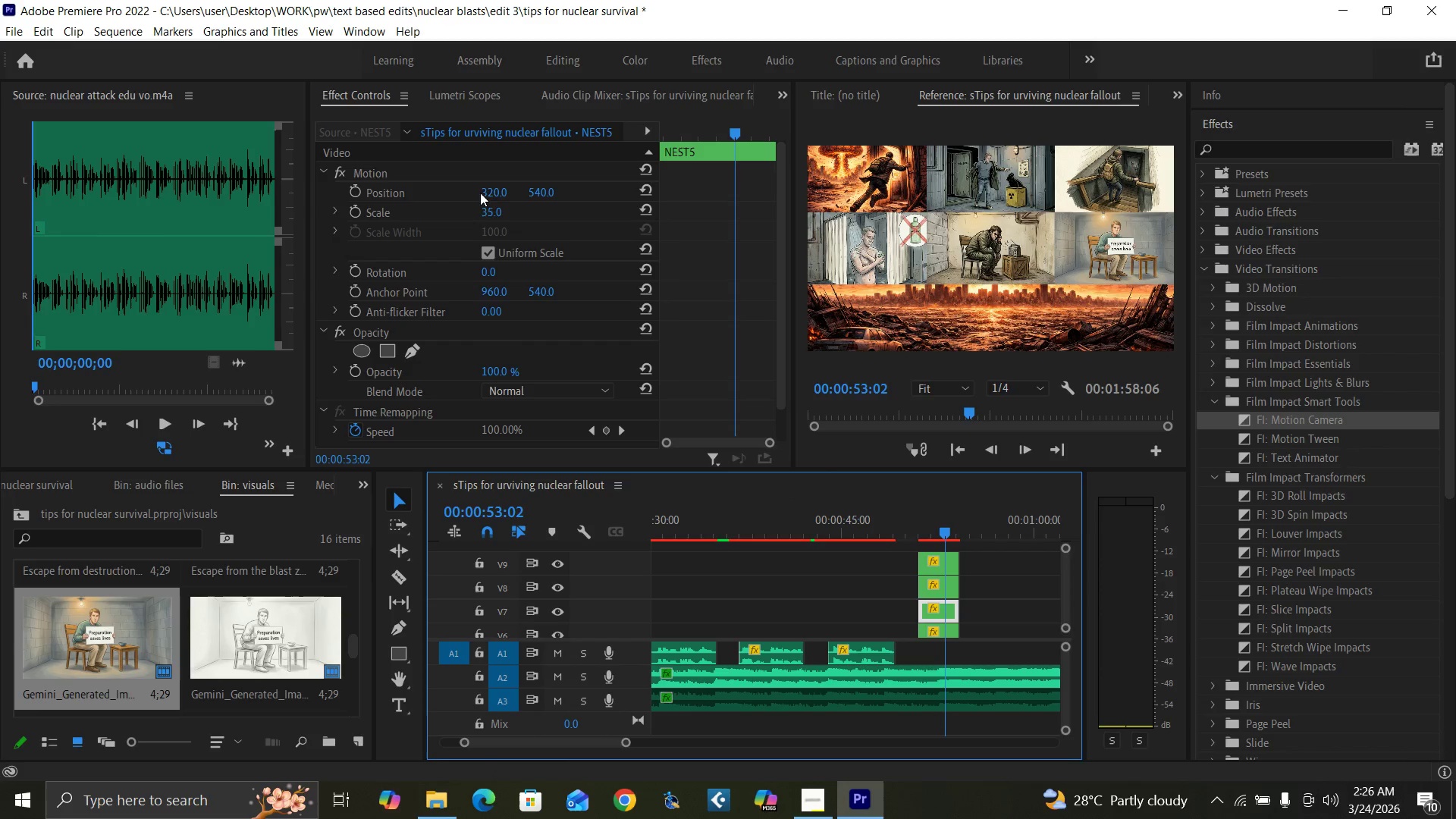 
left_click([490, 191])
 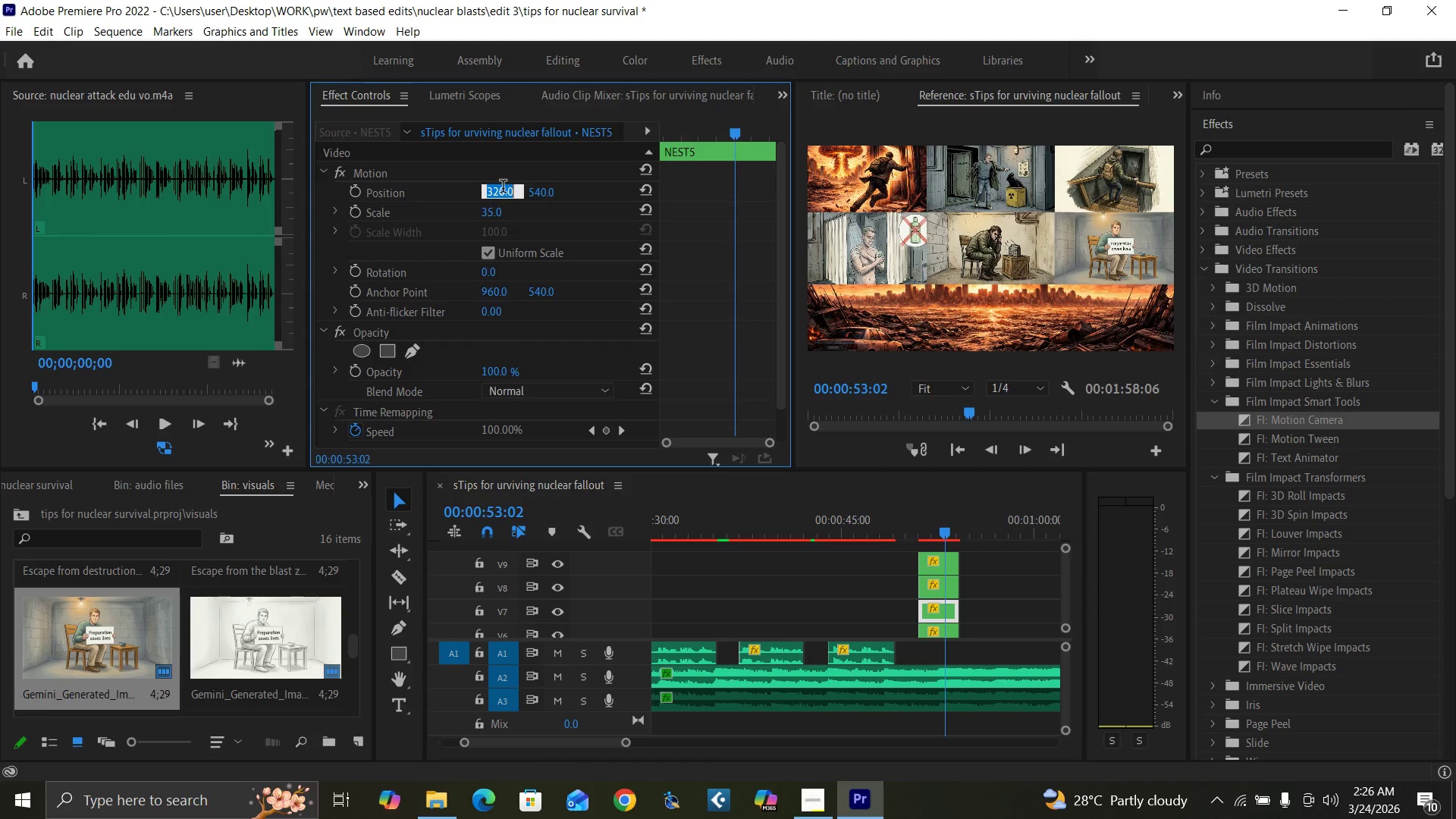 
type(300)
 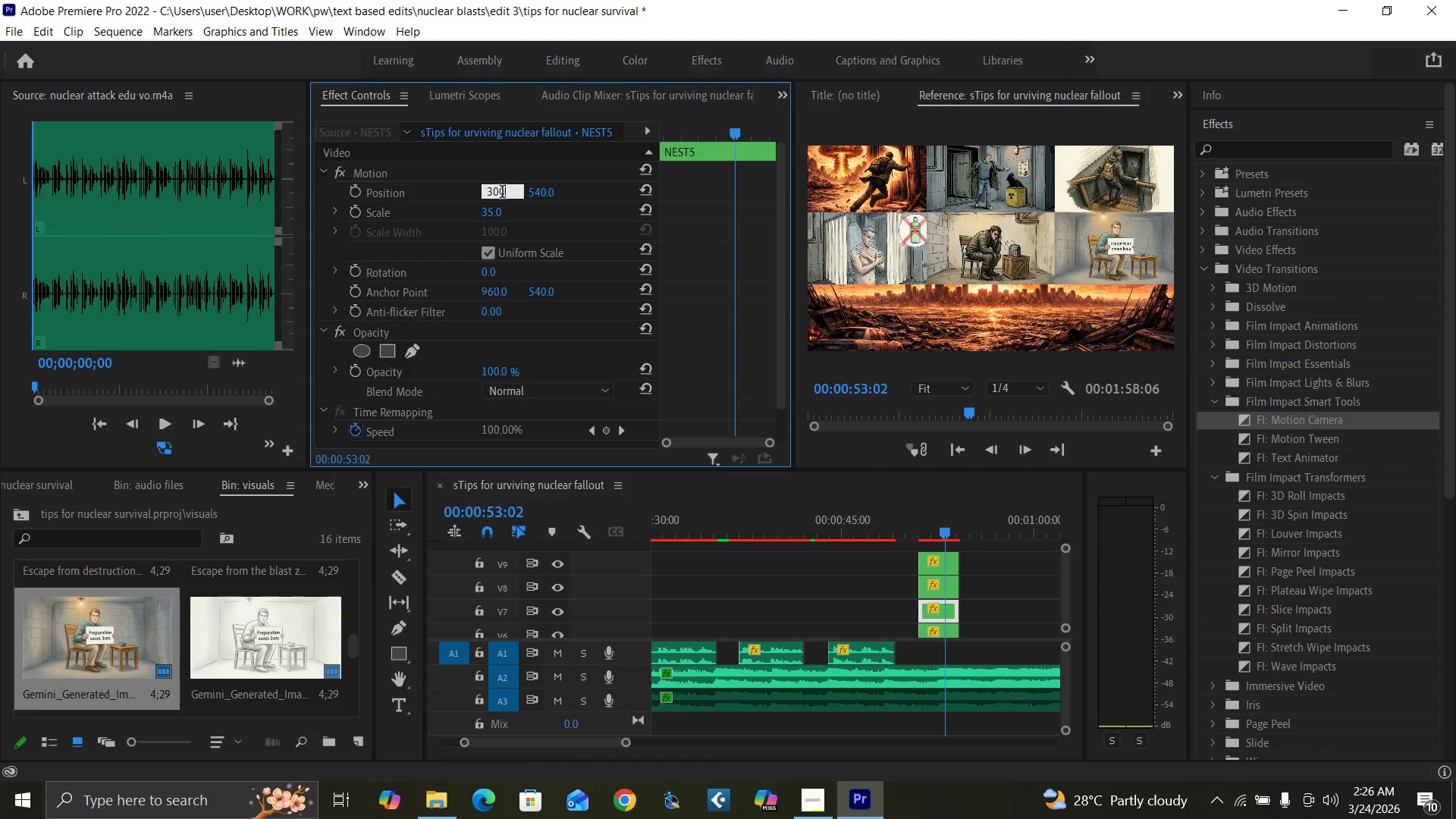 
key(Enter)
 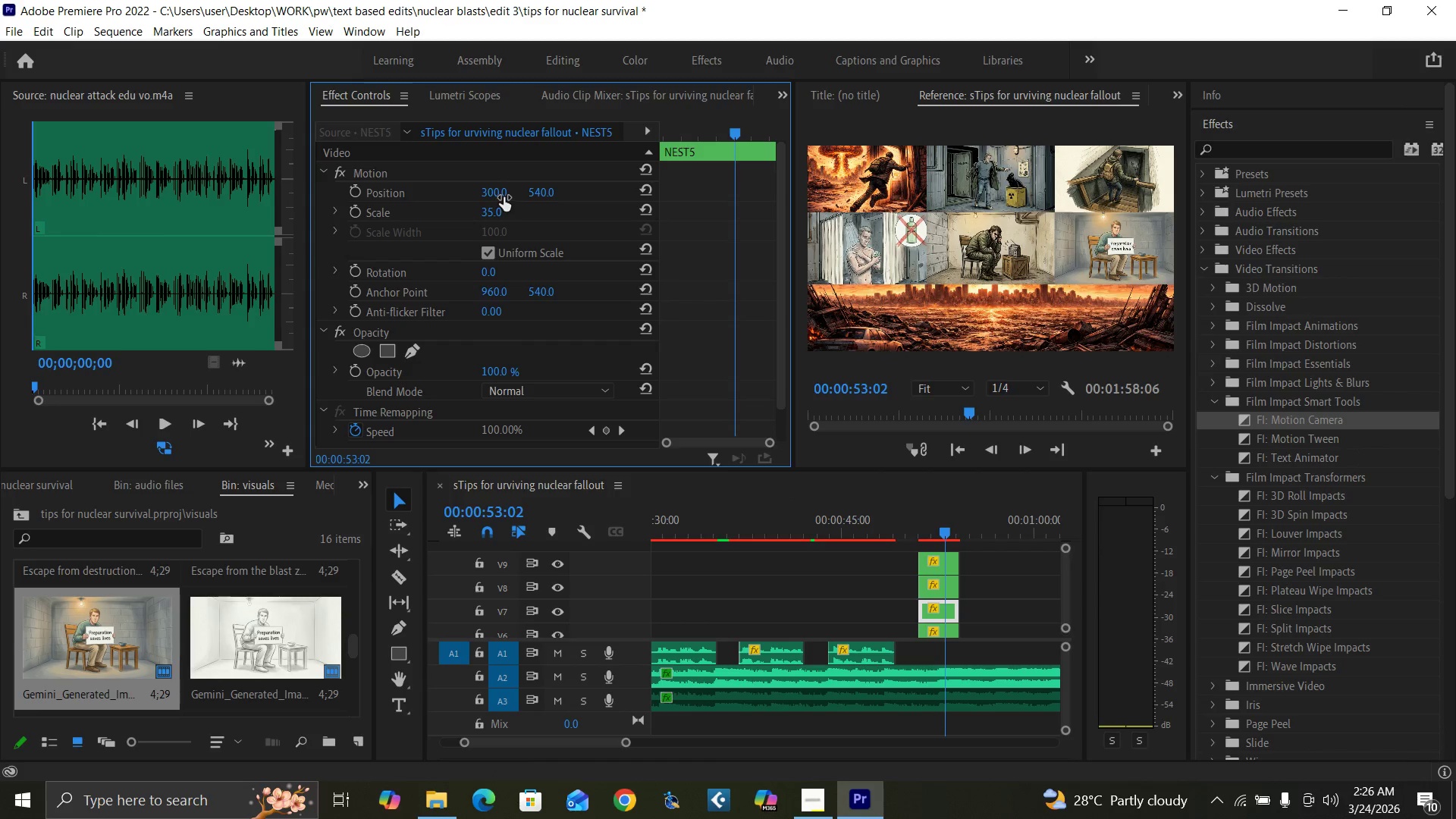 
key(Control+Backquote)
 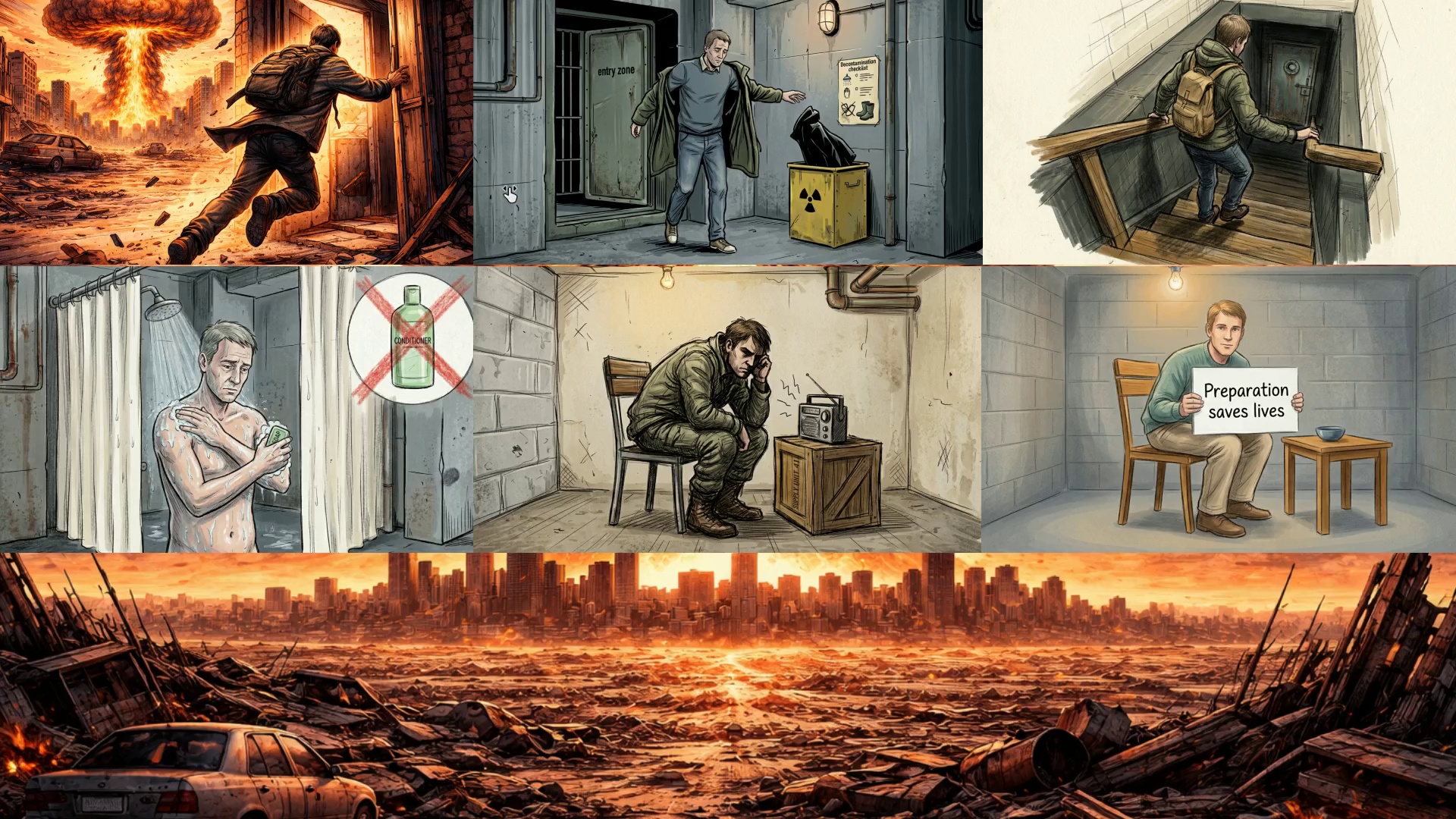 
hold_key(key=ControlLeft, duration=1.52)
 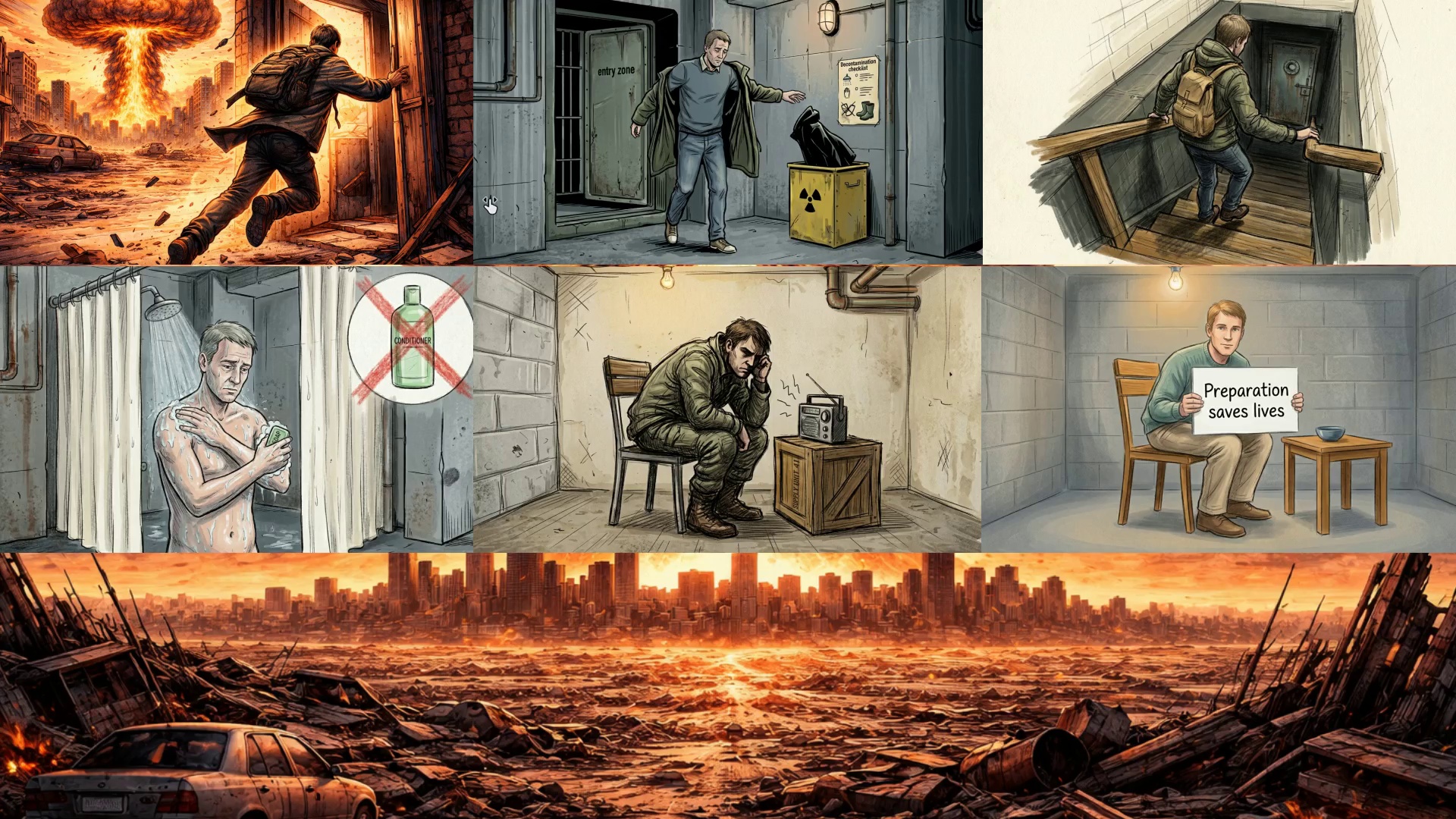 
key(Control+Backquote)
 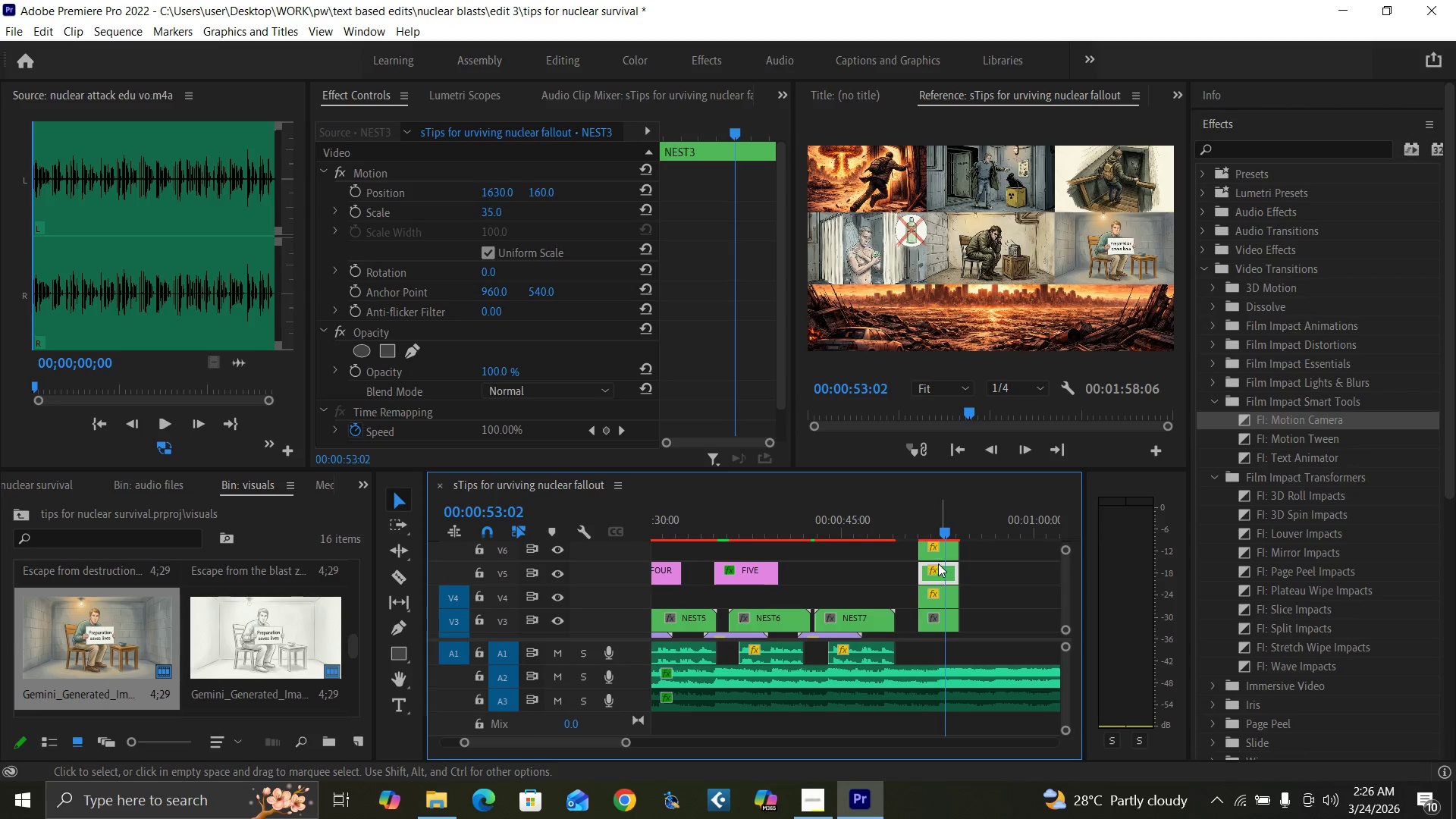 
wait(5.73)
 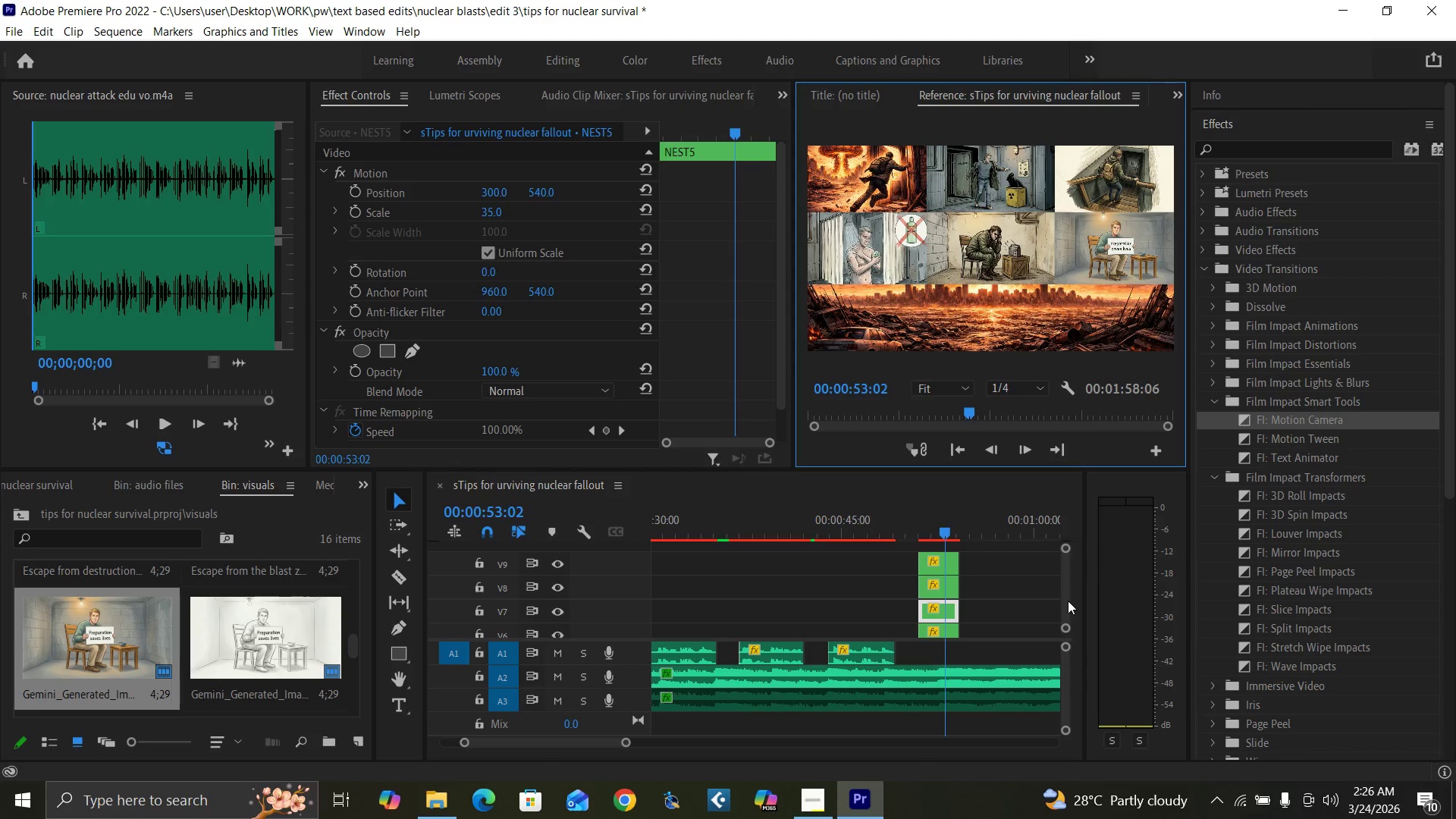 
left_click([943, 590])
 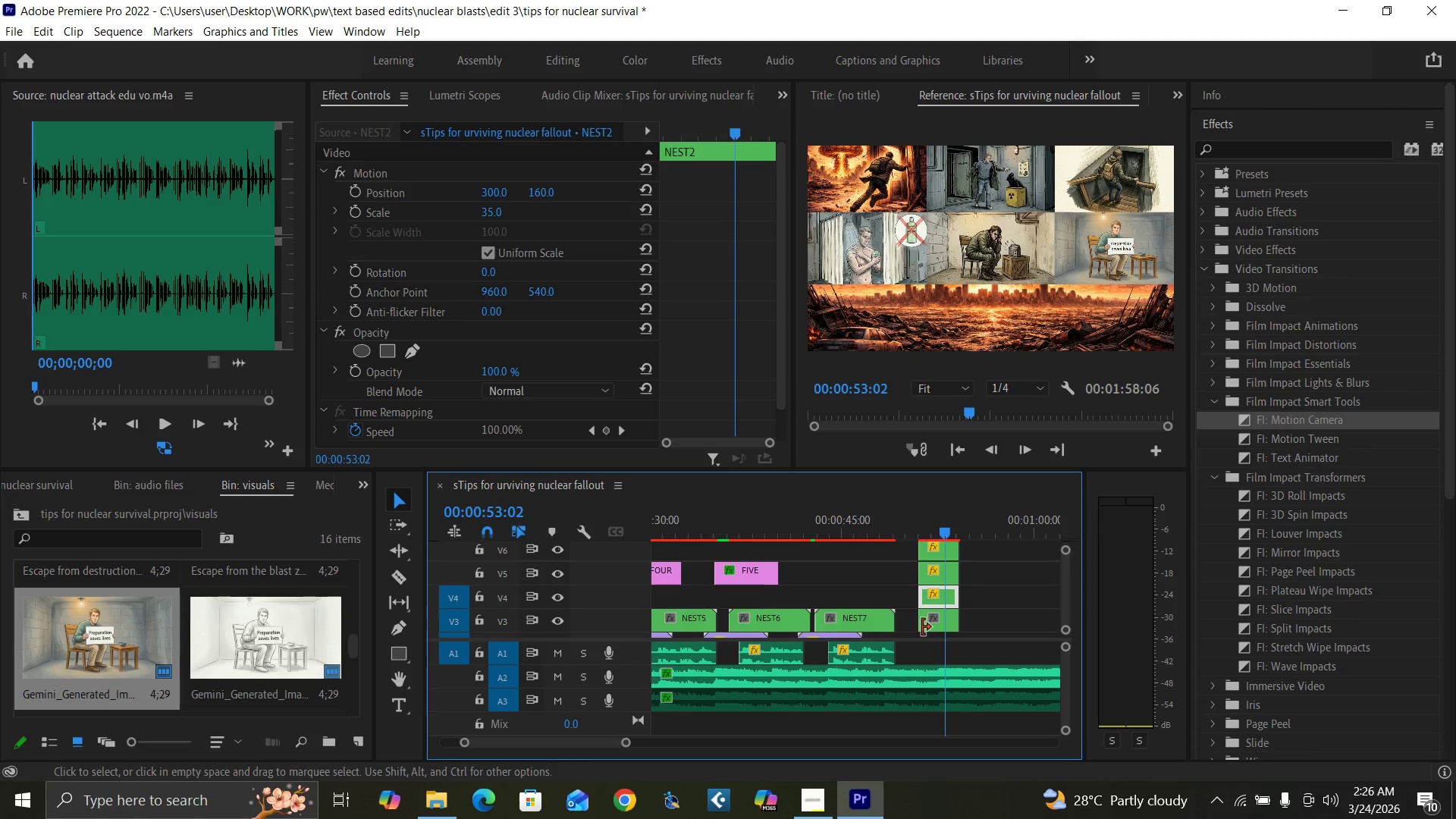 
left_click([939, 622])
 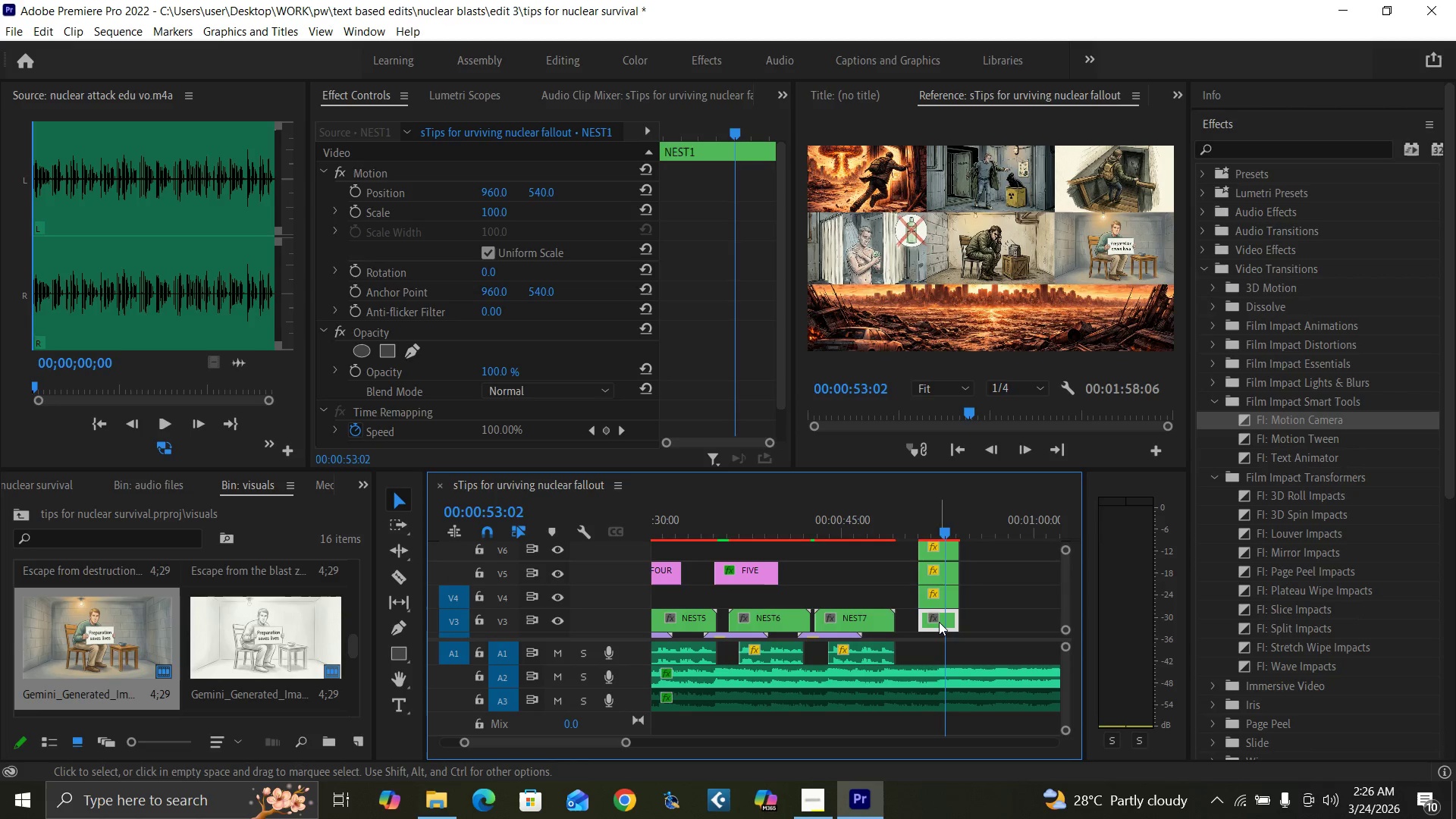 
mouse_move([939, 615])
 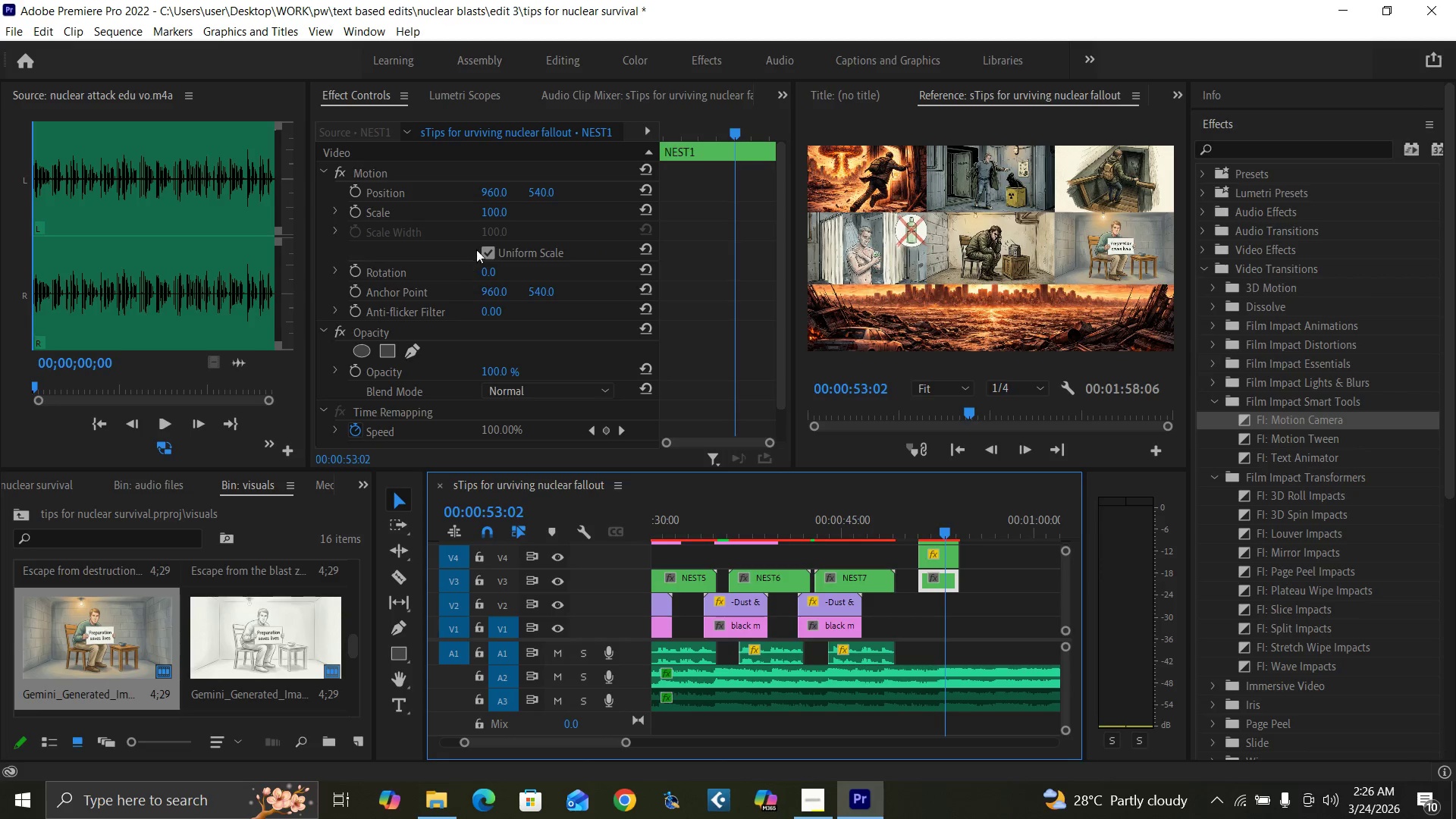 
left_click([491, 214])
 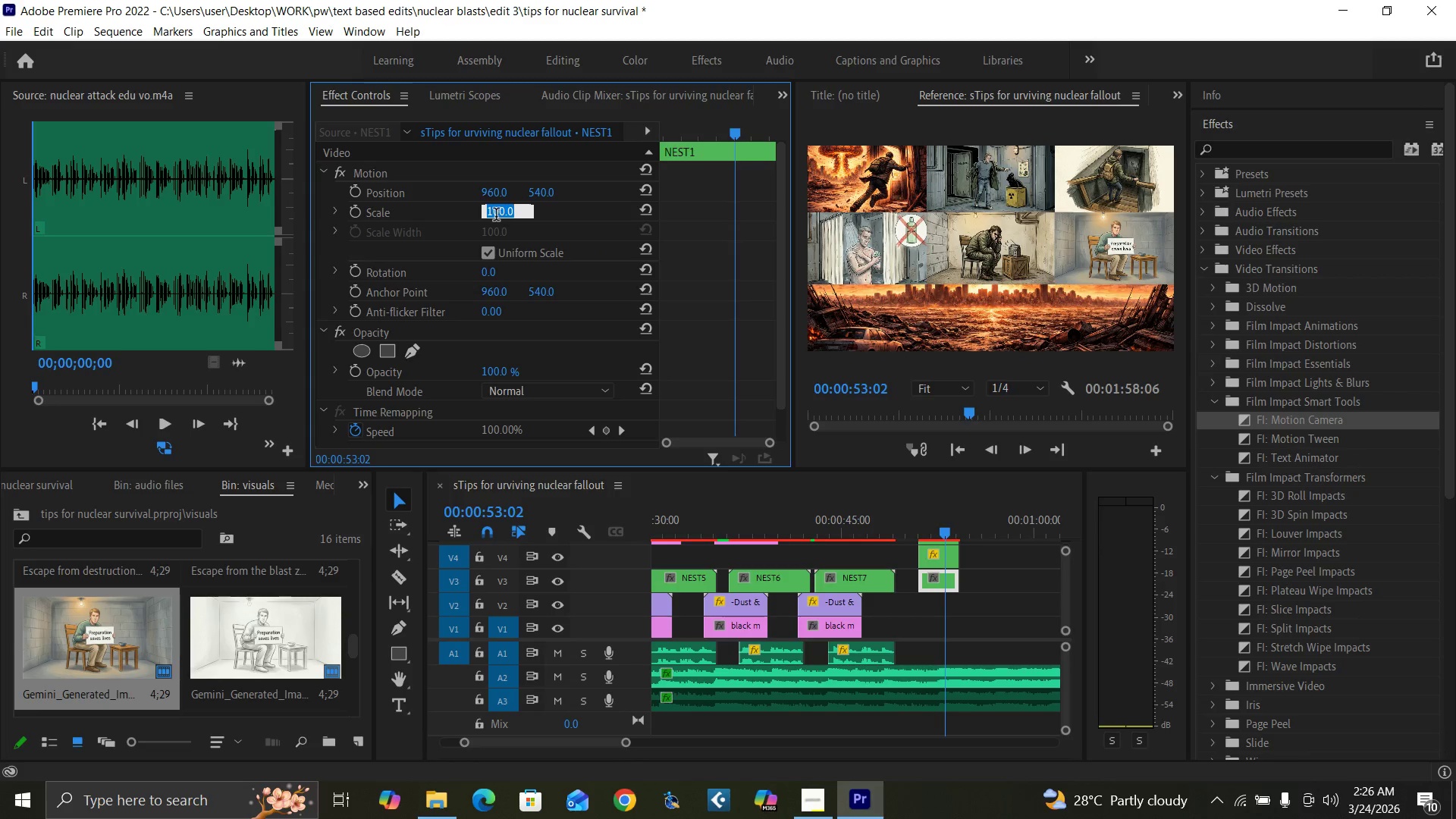 
left_click([495, 217])
 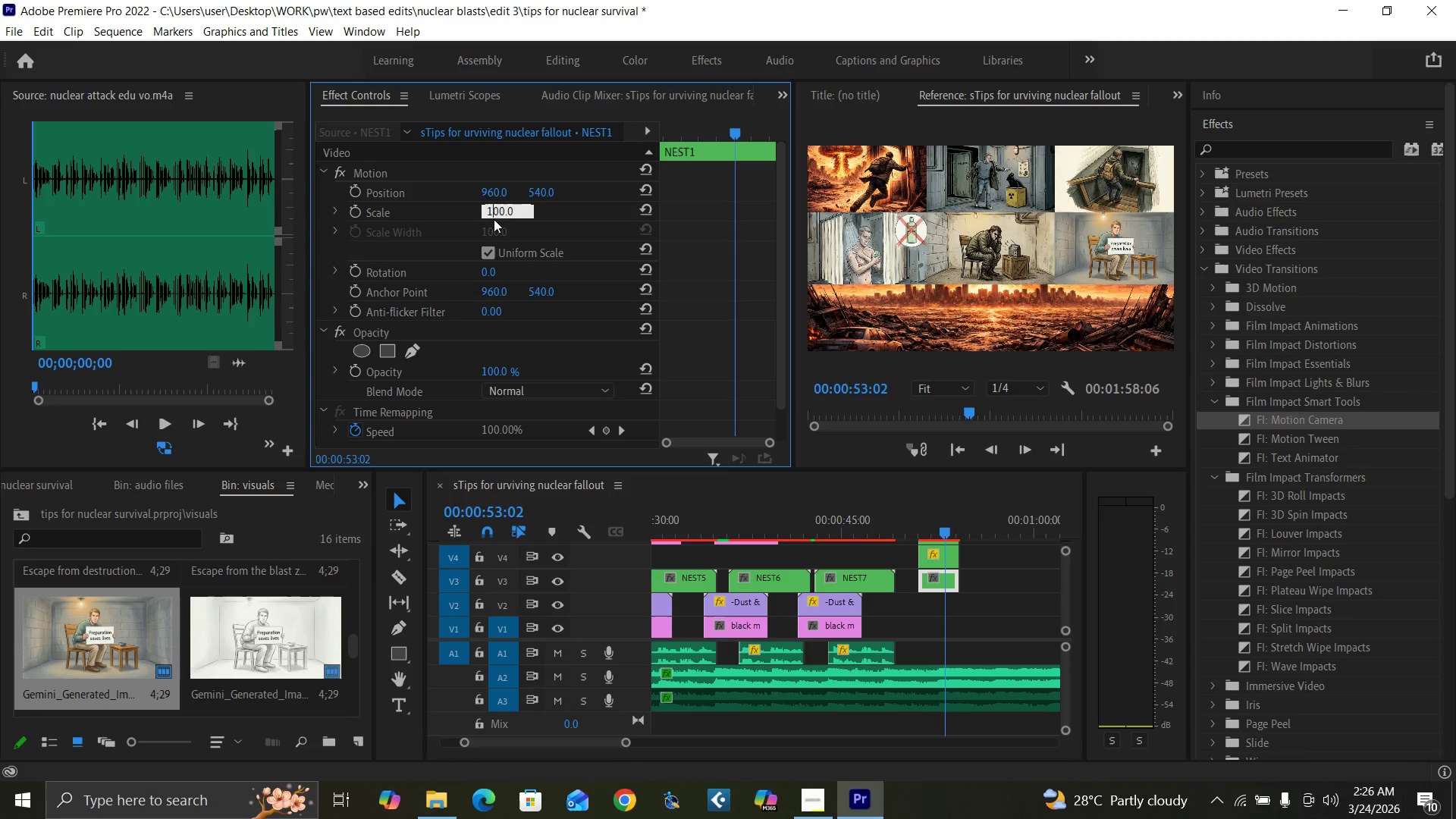 
type(35)
 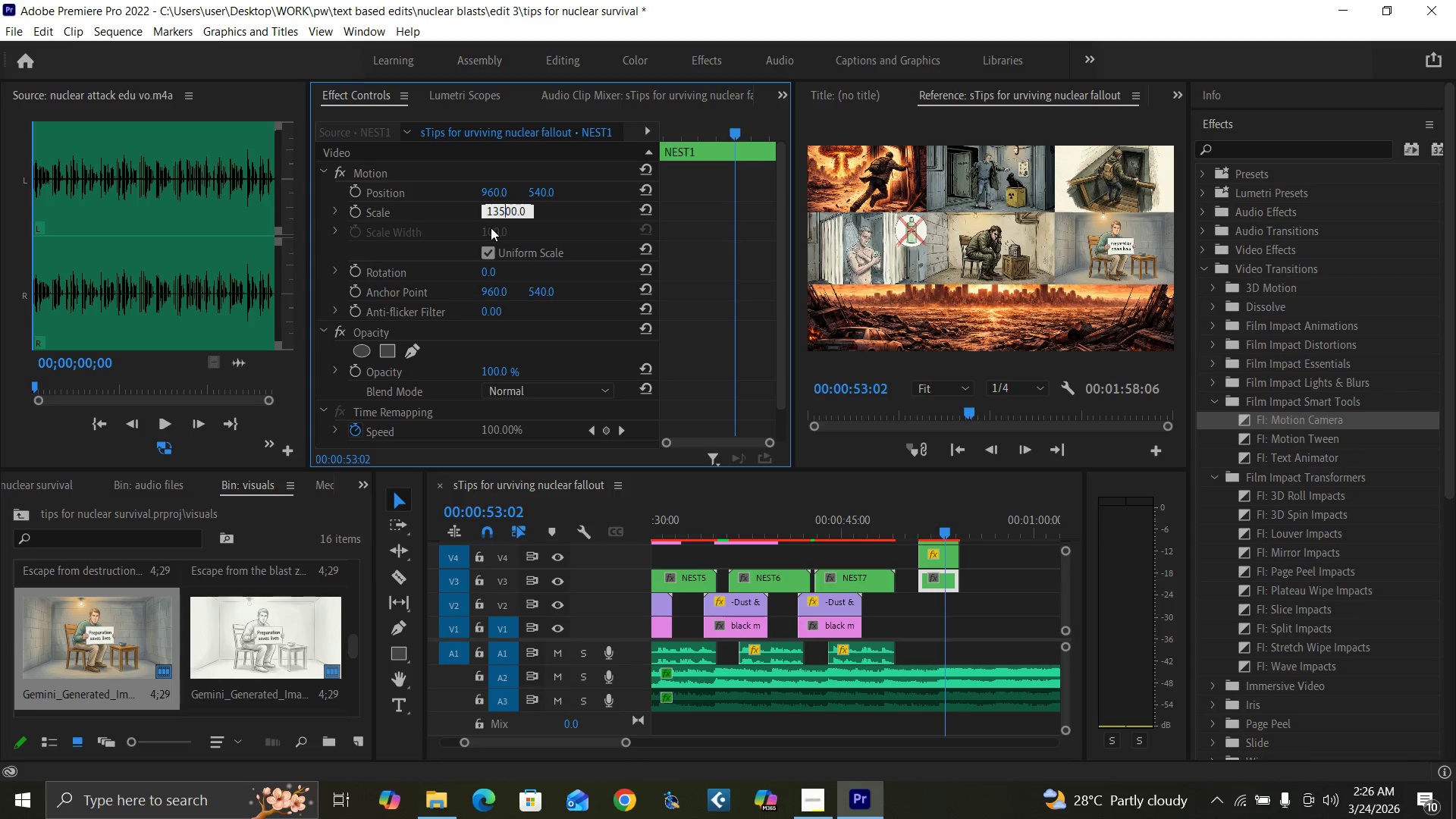 
key(Enter)
 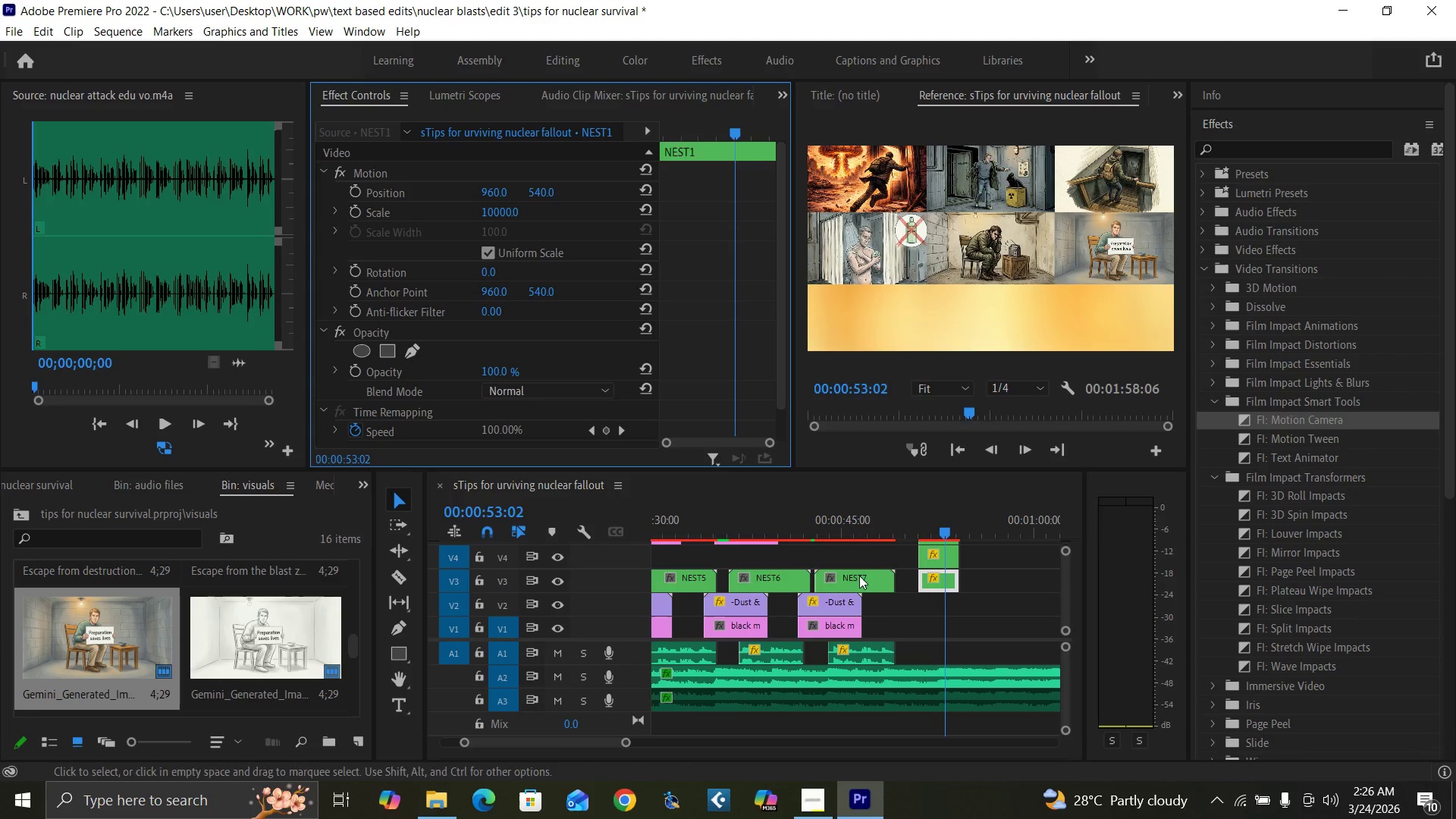 
left_click_drag(start_coordinate=[1064, 597], to_coordinate=[1065, 606])
 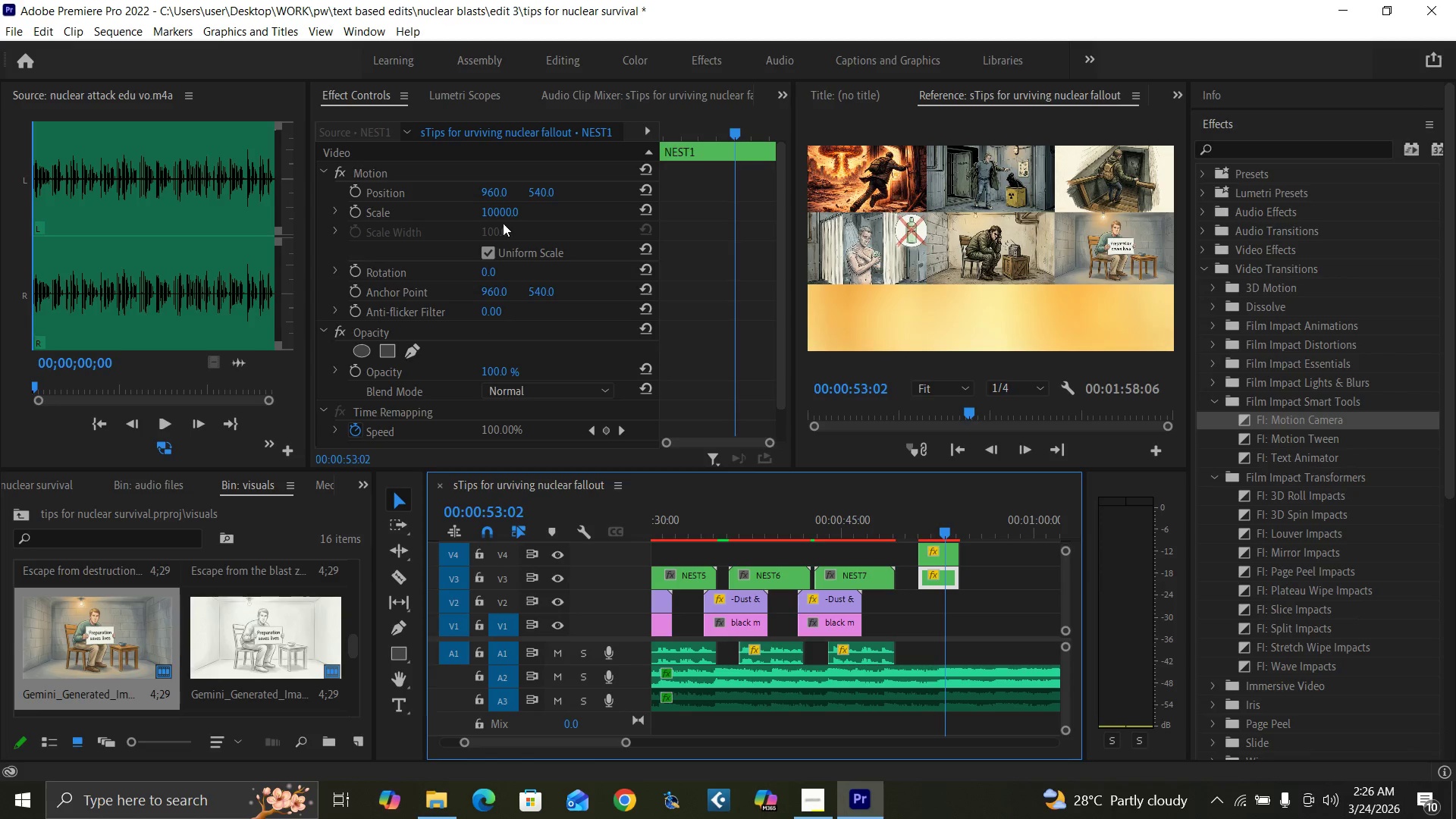 
left_click([499, 213])
 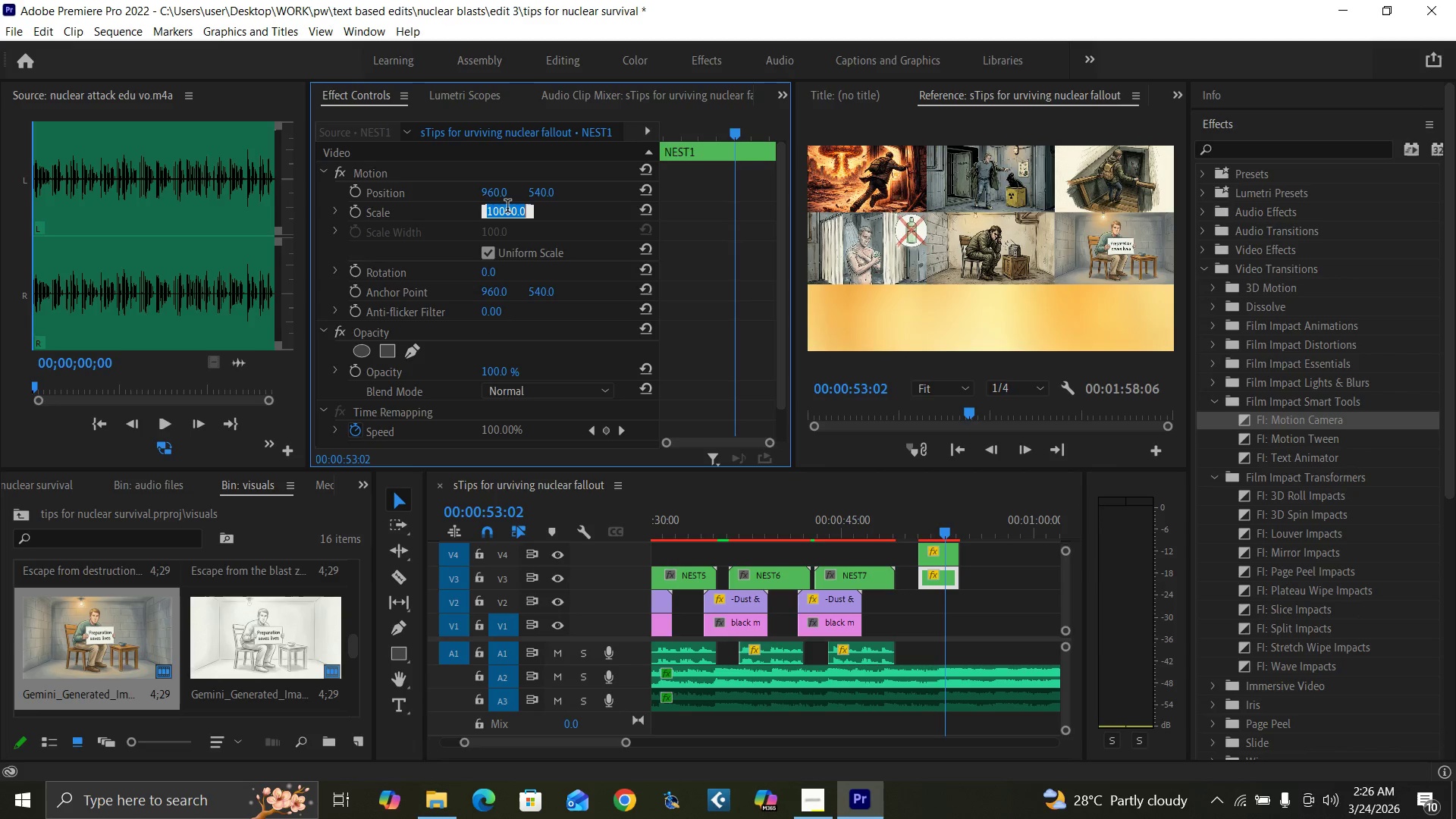 
type(35)
 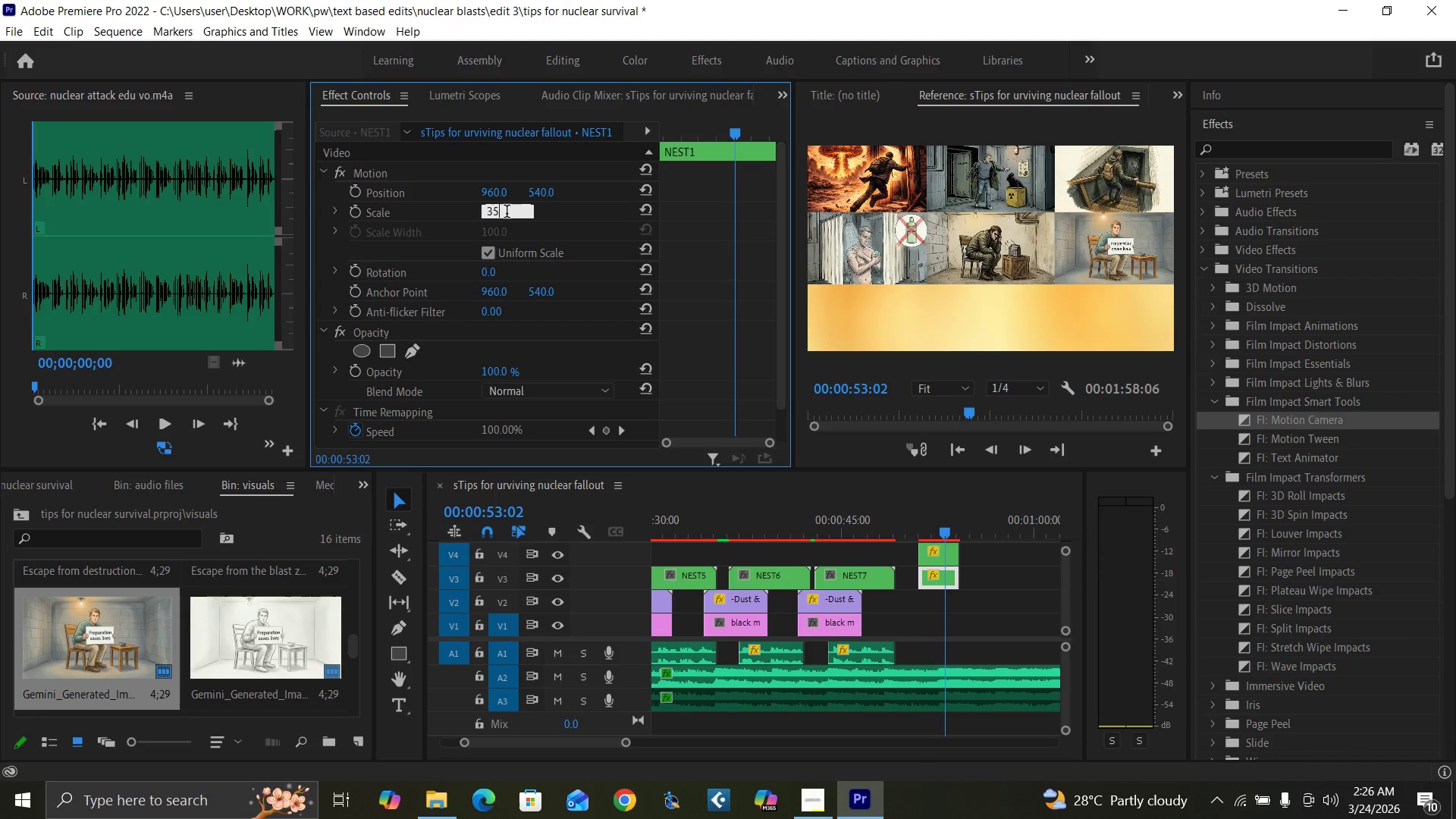 
key(Enter)
 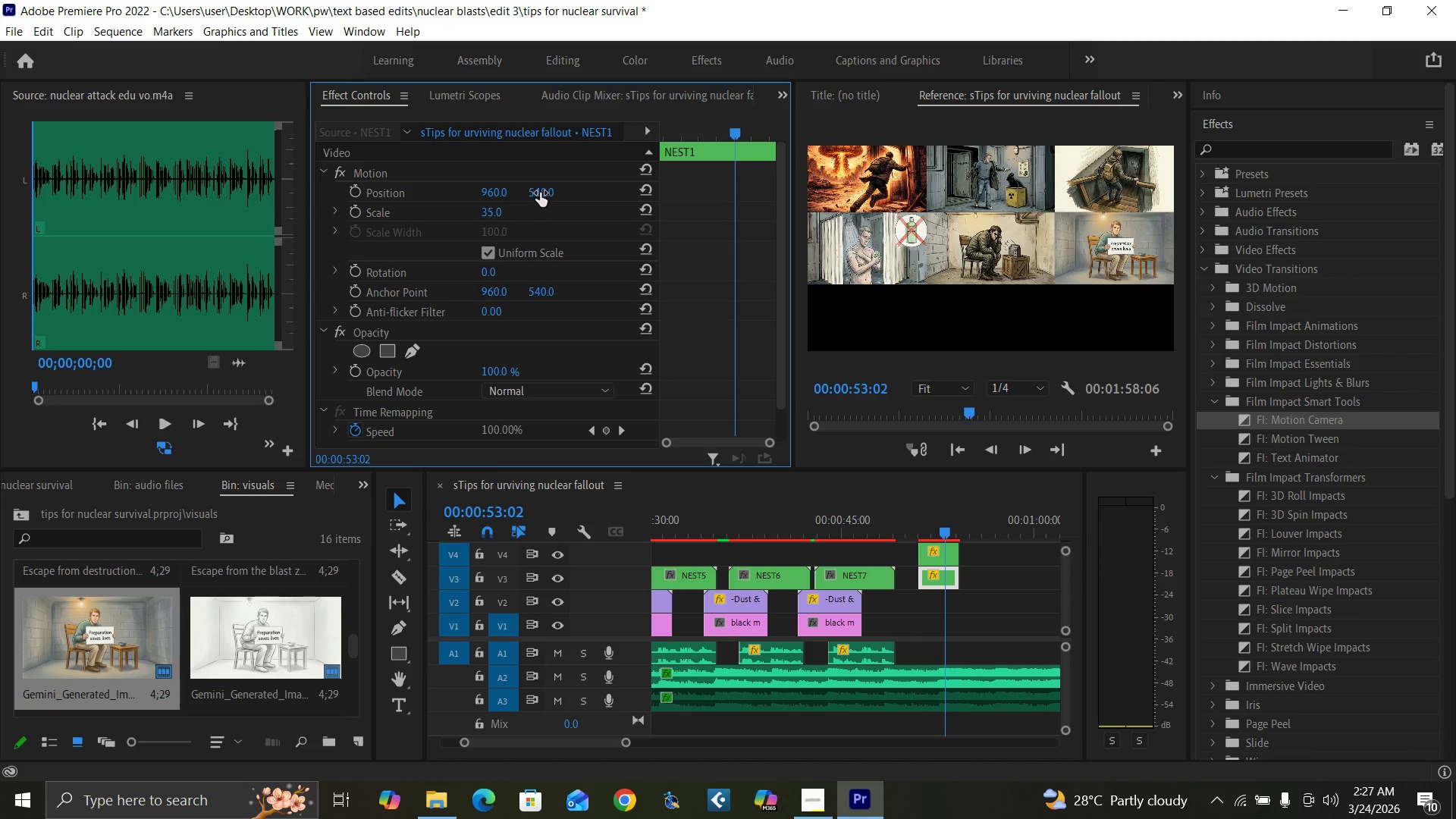 
left_click_drag(start_coordinate=[540, 193], to_coordinate=[893, 214])
 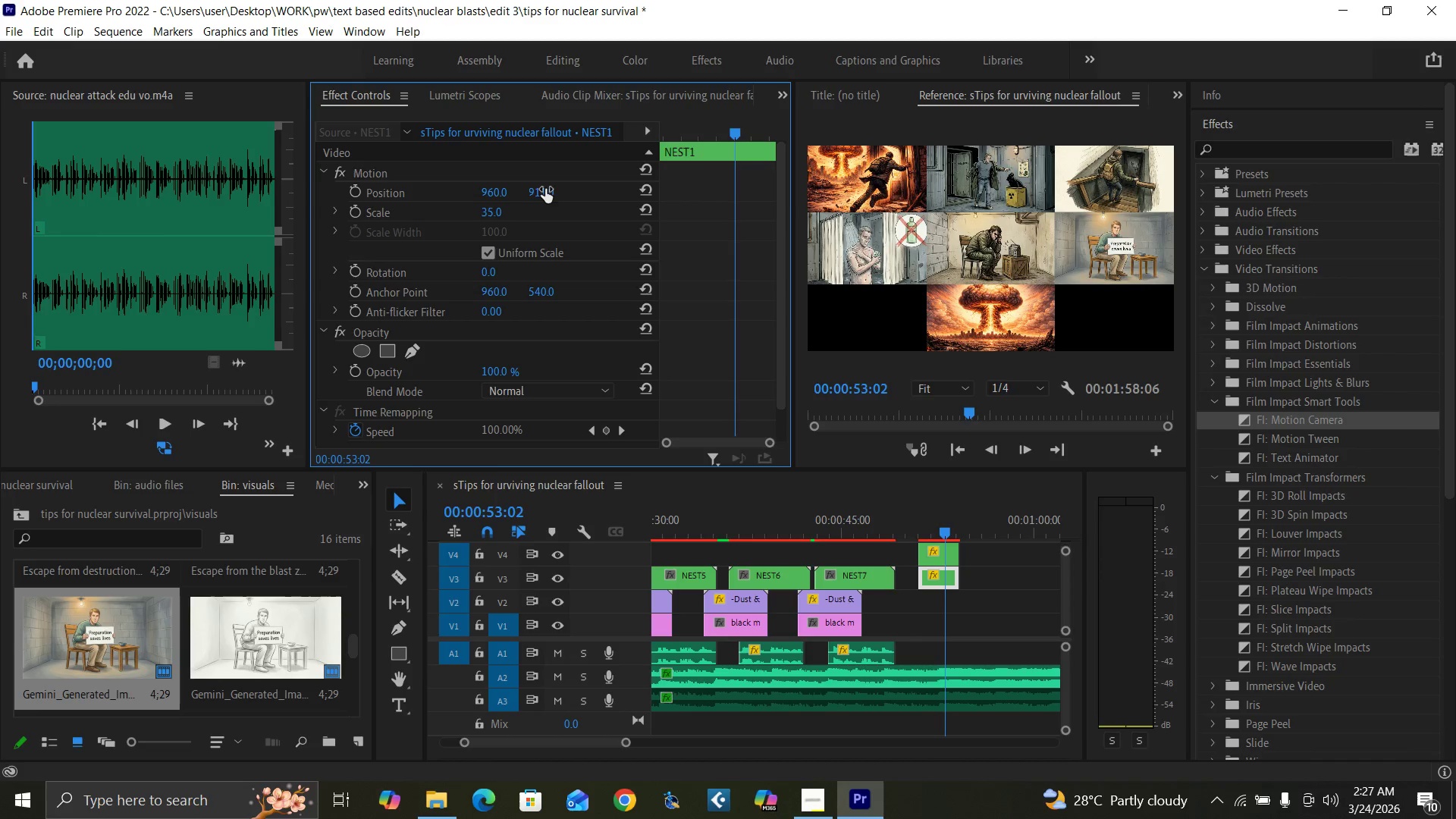 
left_click([541, 189])
 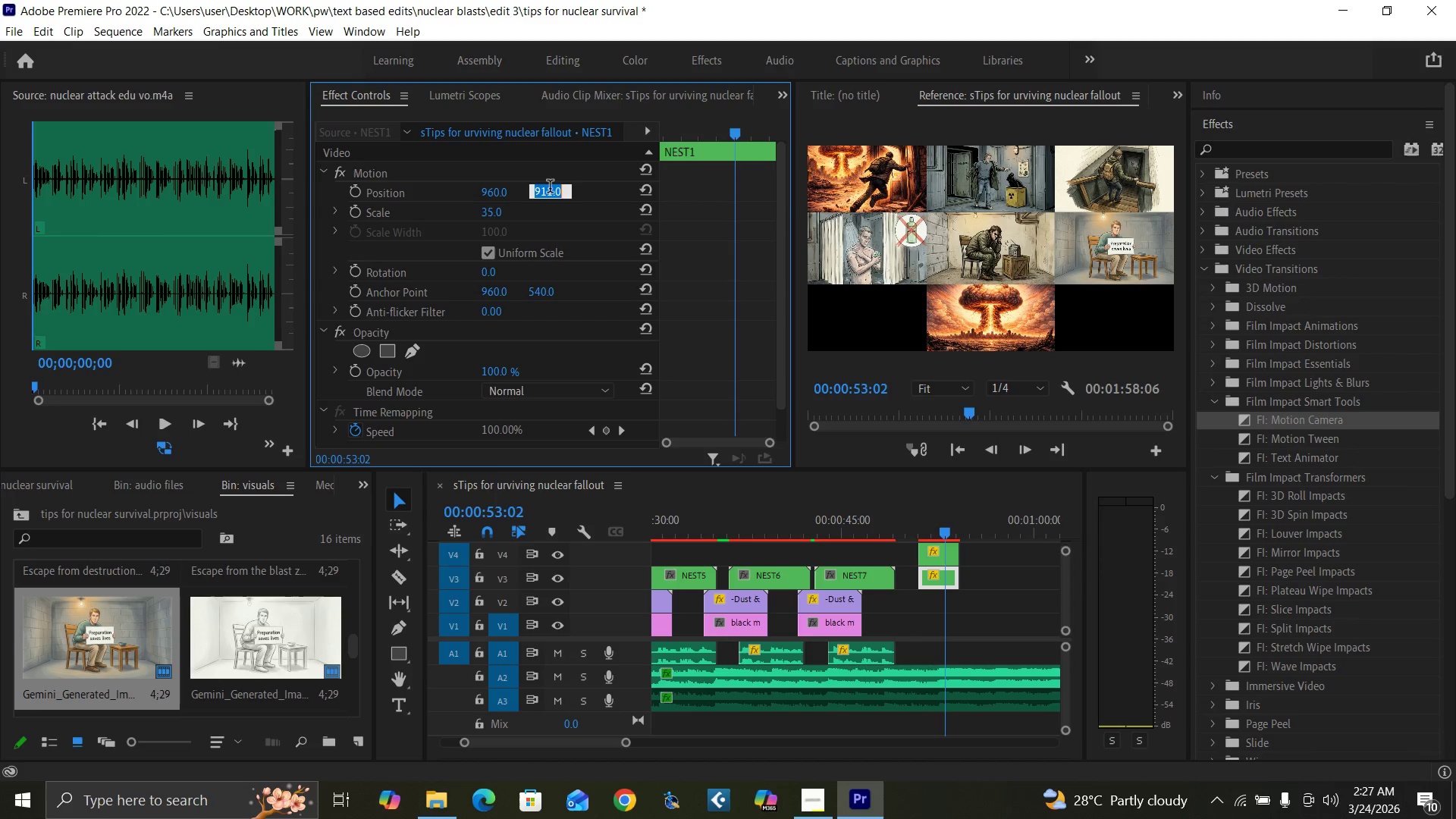 
key(9)
 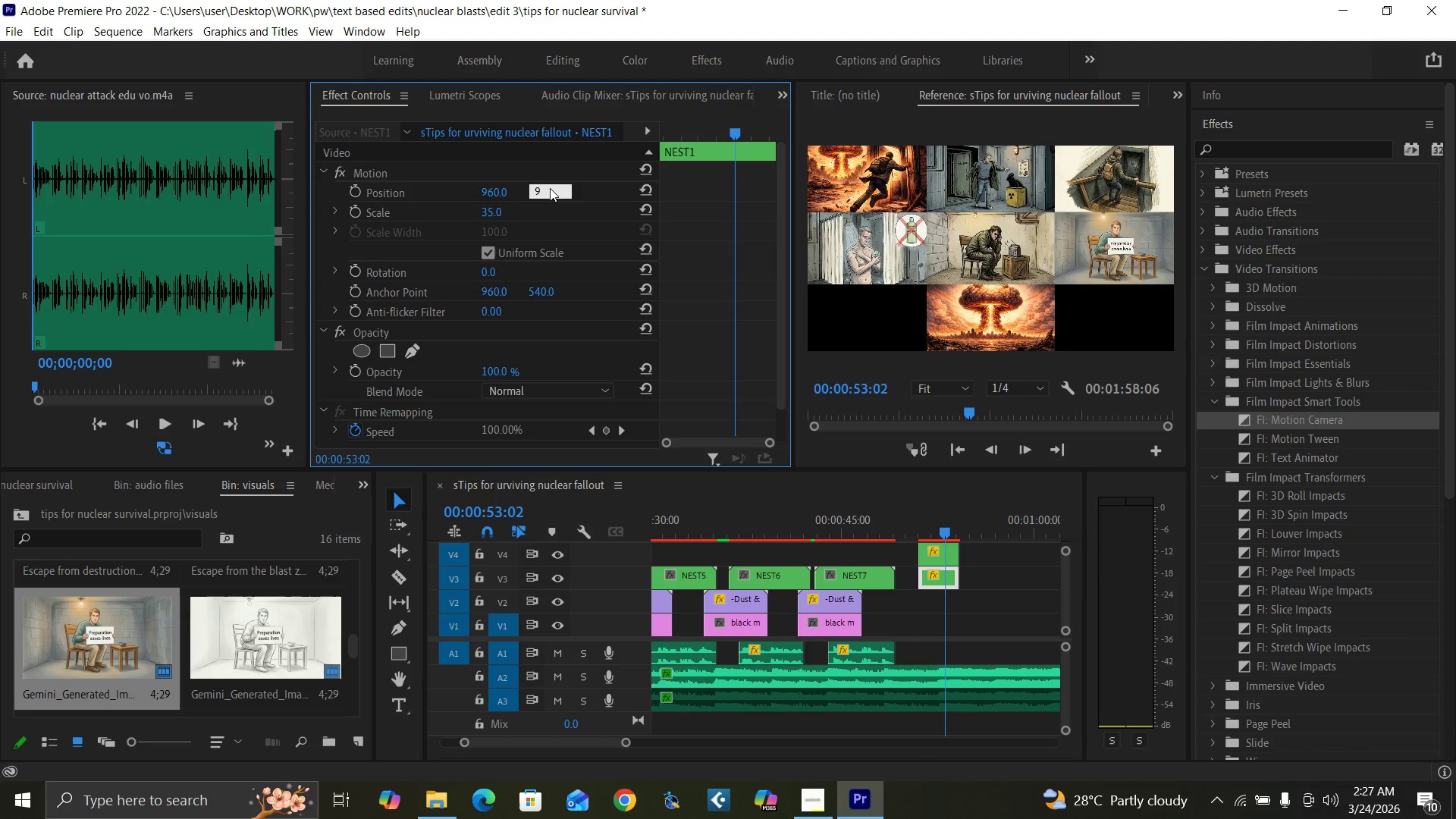 
type(10)
 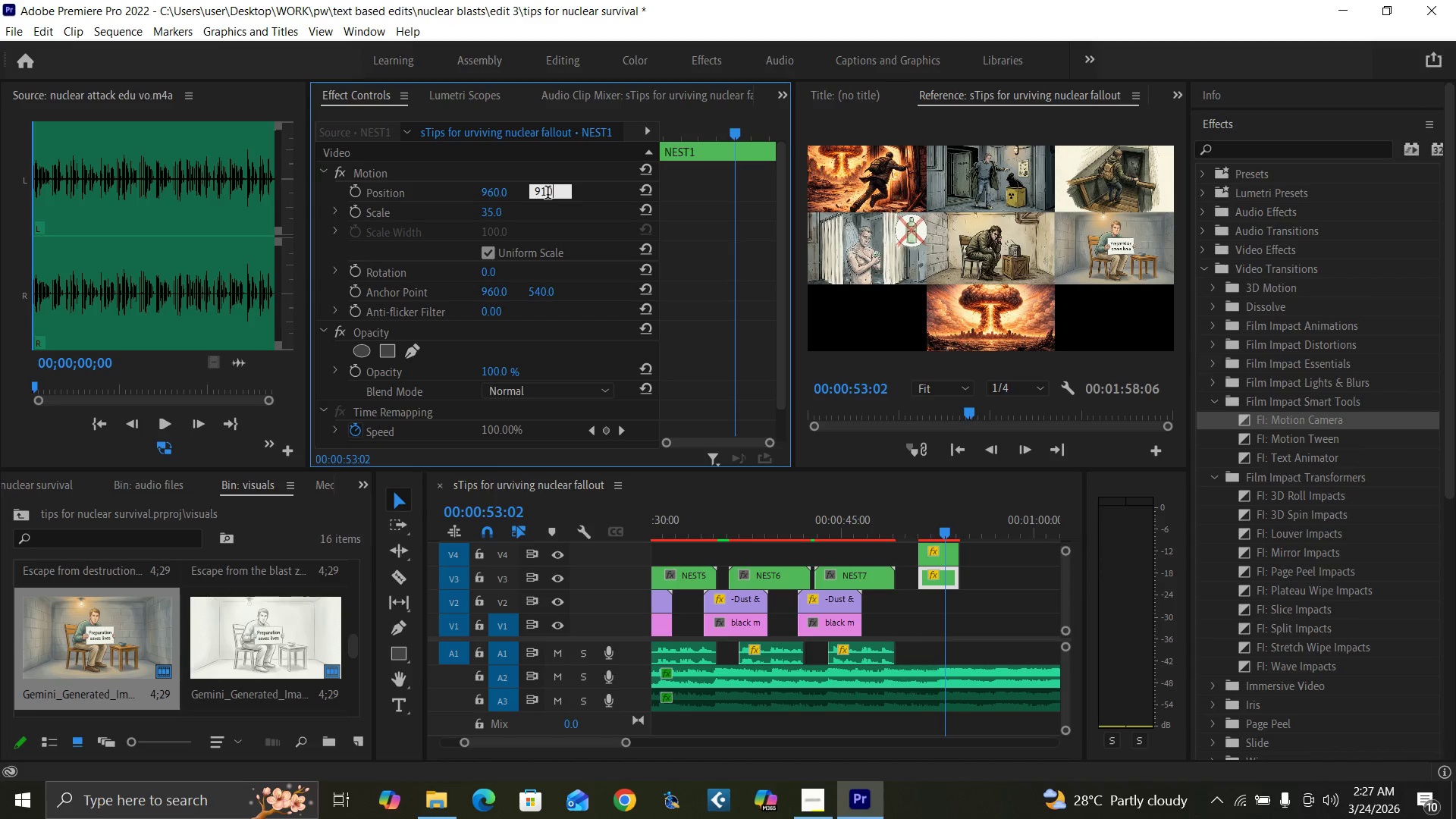 
key(Enter)
 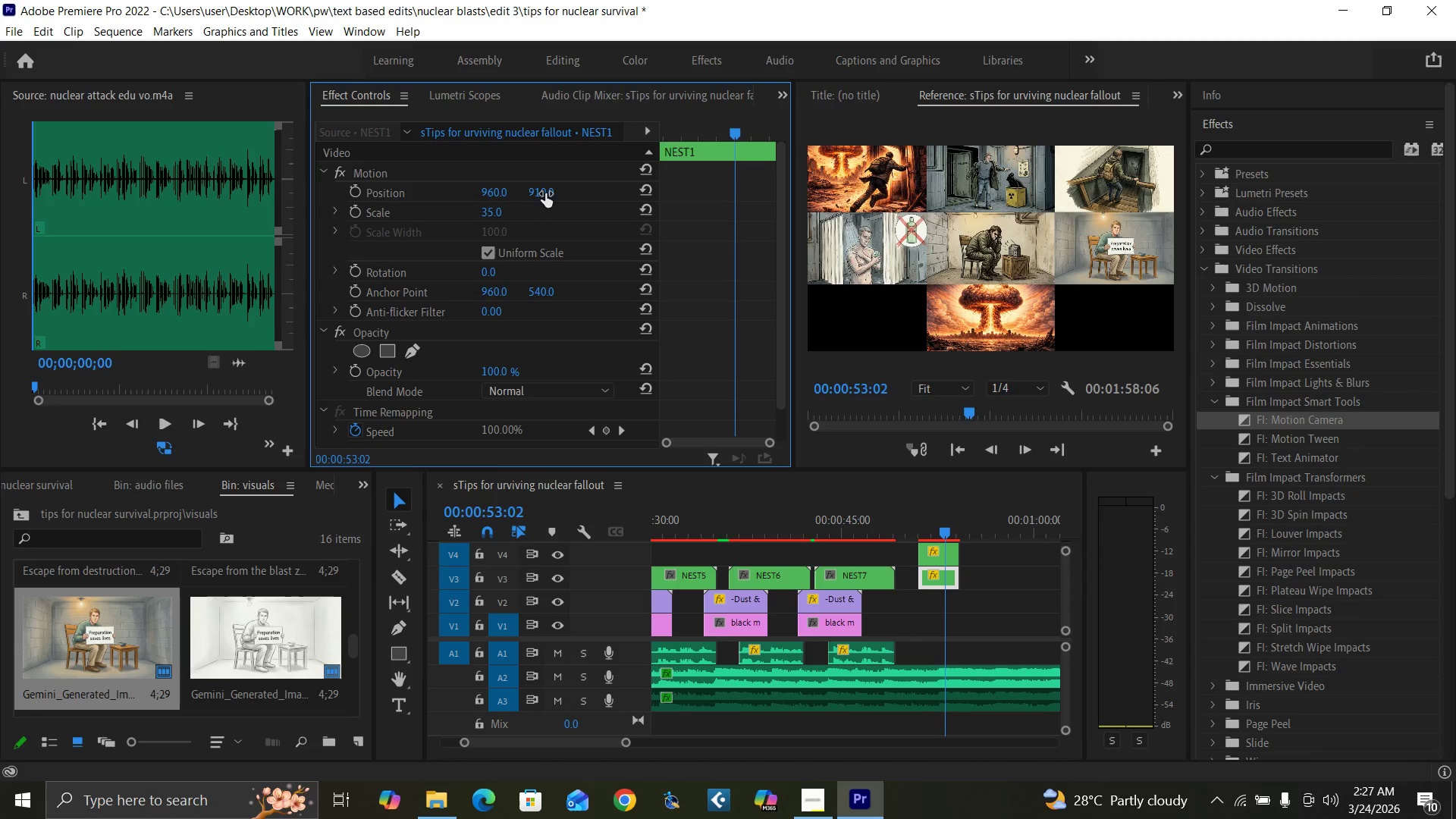 
key(Control+Backquote)
 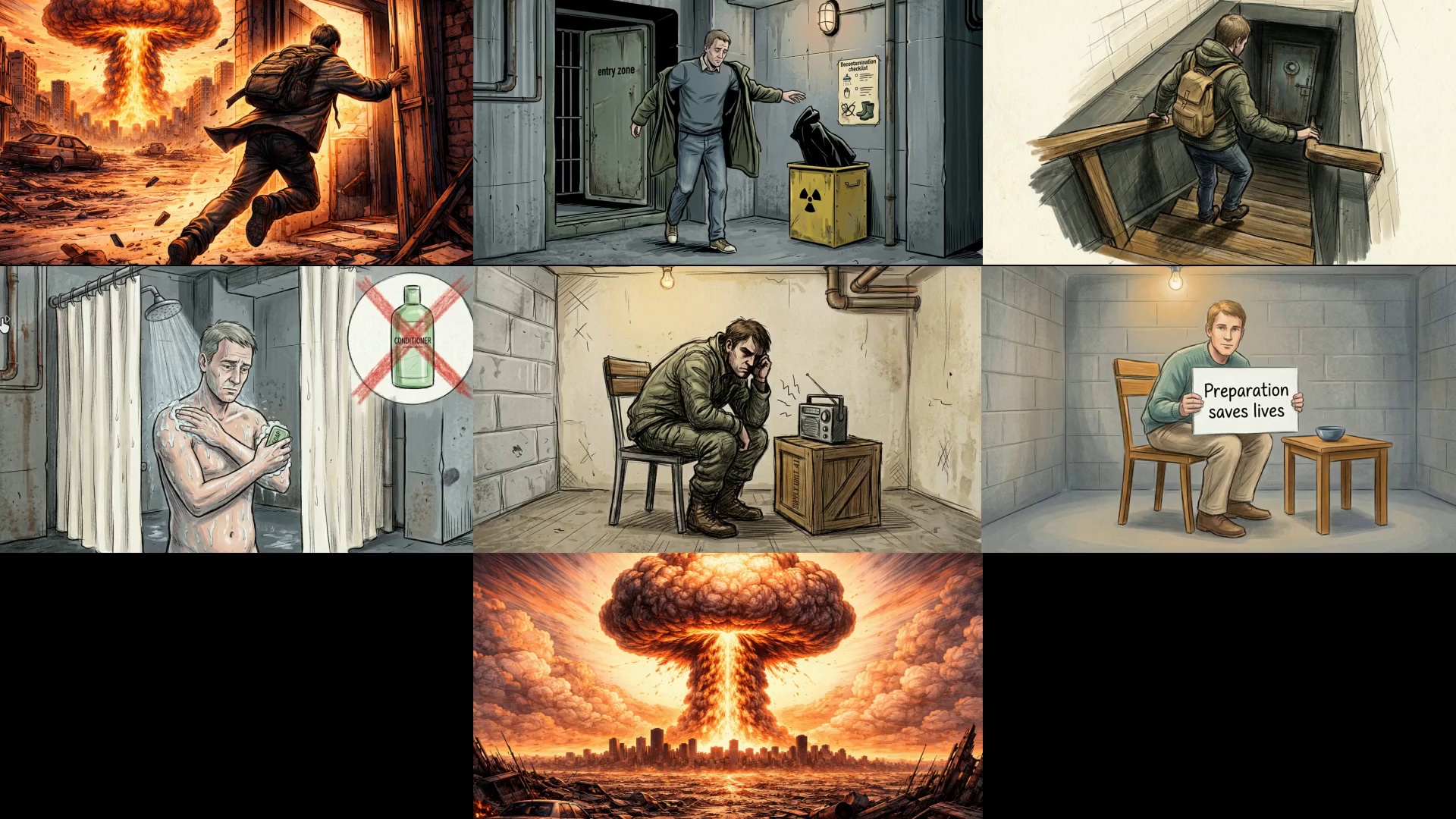 
hold_key(key=ControlLeft, duration=1.52)
 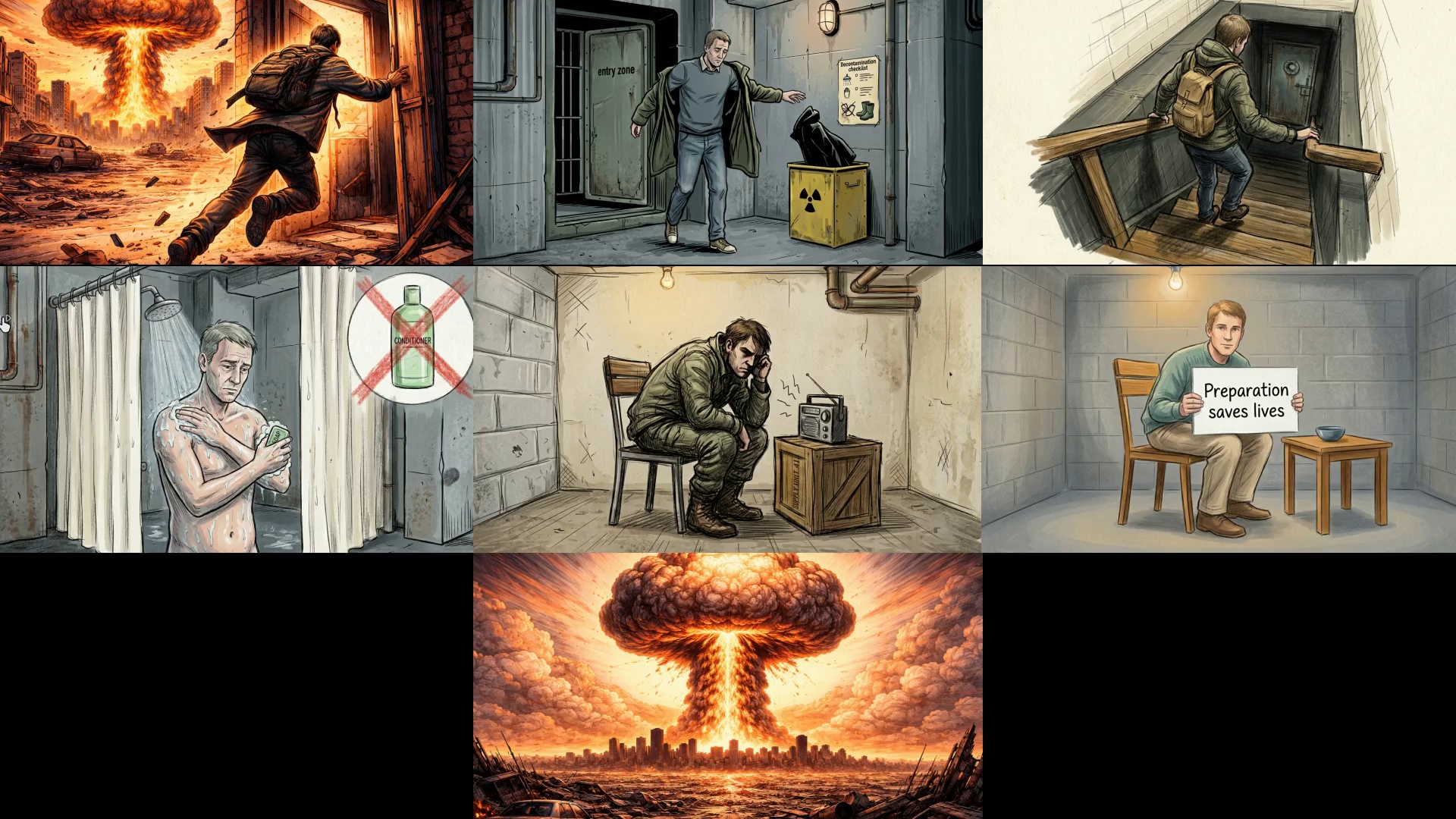 
hold_key(key=ControlLeft, duration=1.52)
 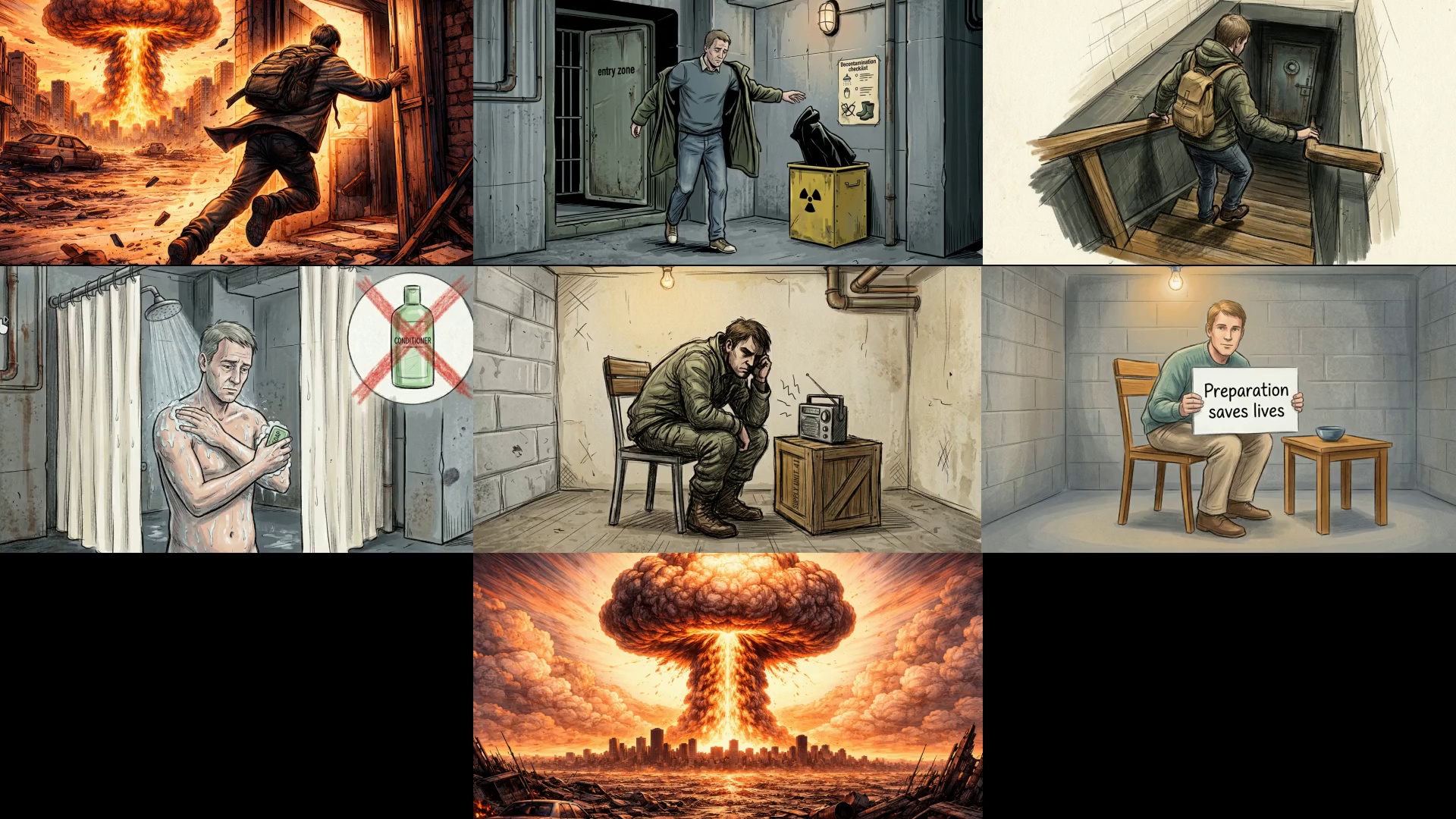 
key(Control+Backquote)
 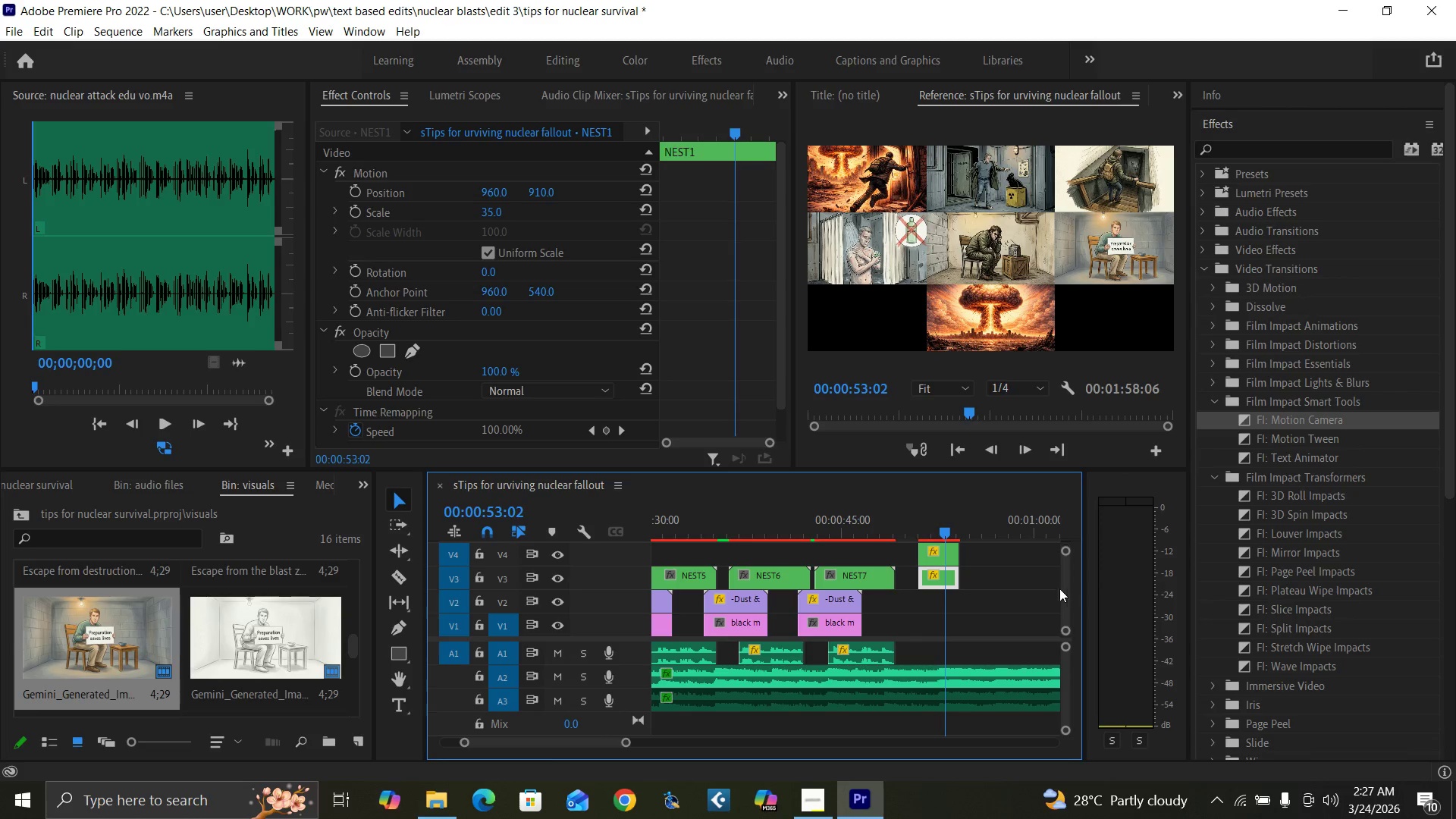 
key(Backquote)
 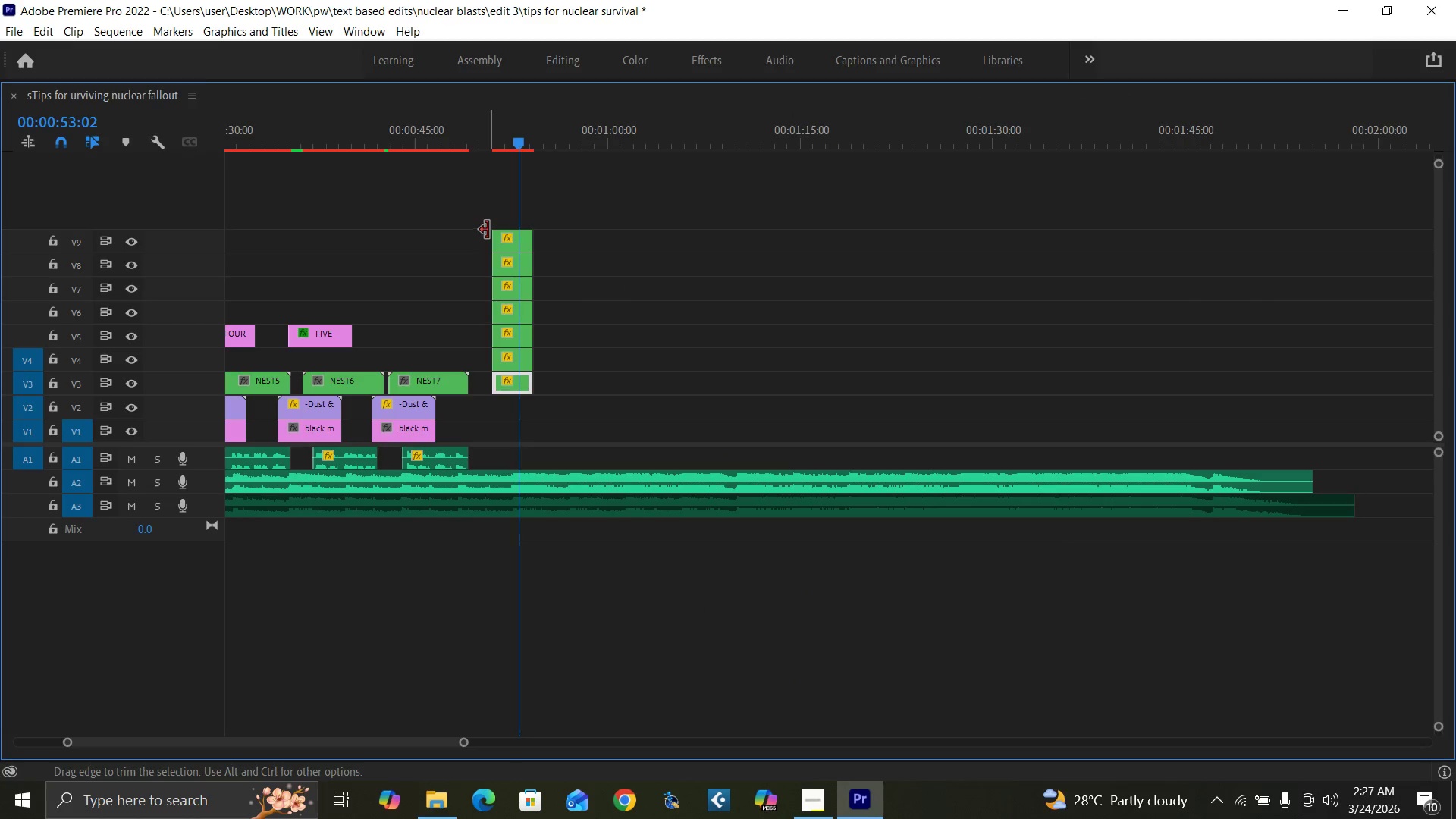 
left_click_drag(start_coordinate=[500, 216], to_coordinate=[514, 359])
 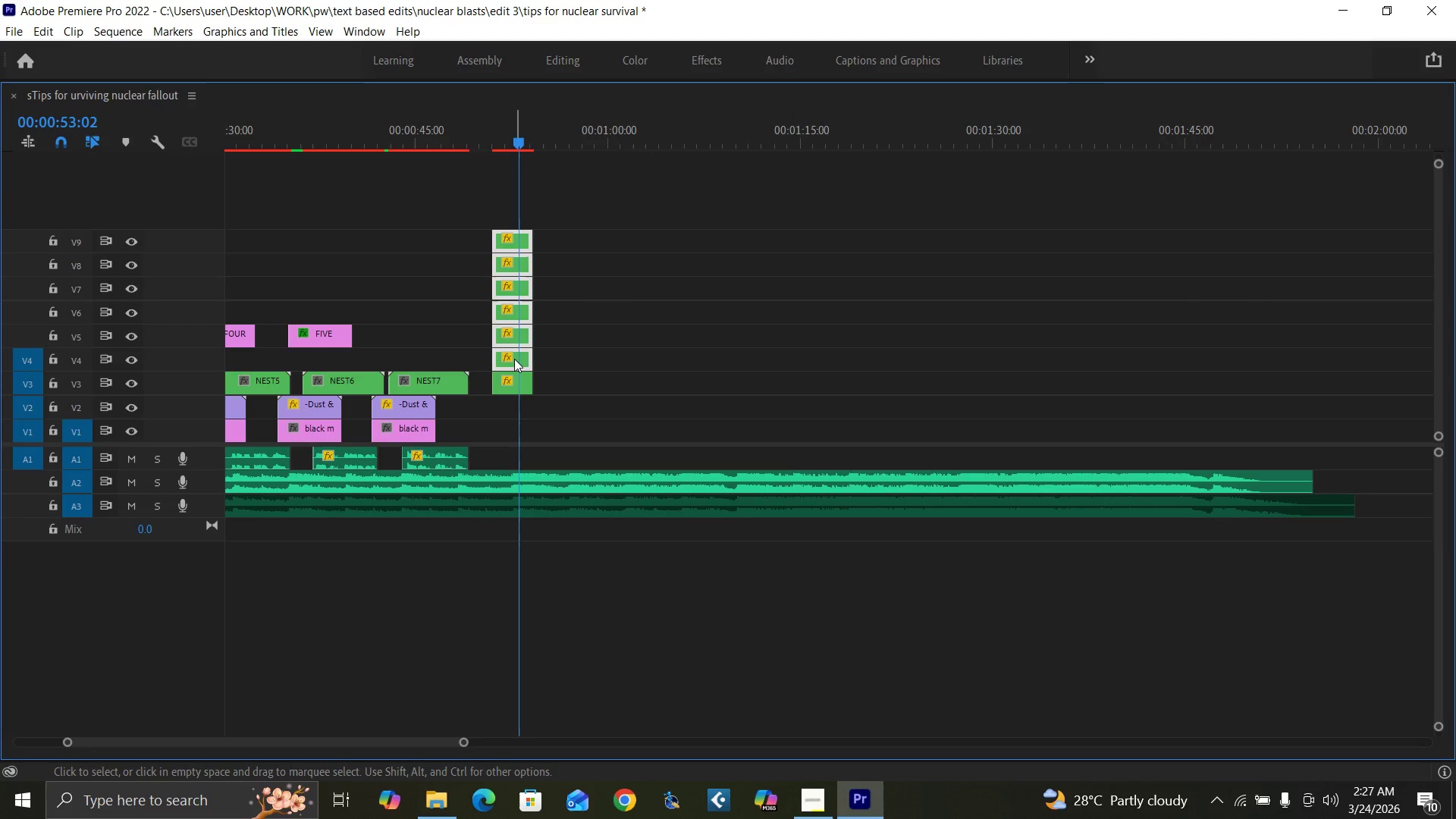 
left_click_drag(start_coordinate=[514, 359], to_coordinate=[516, 321])
 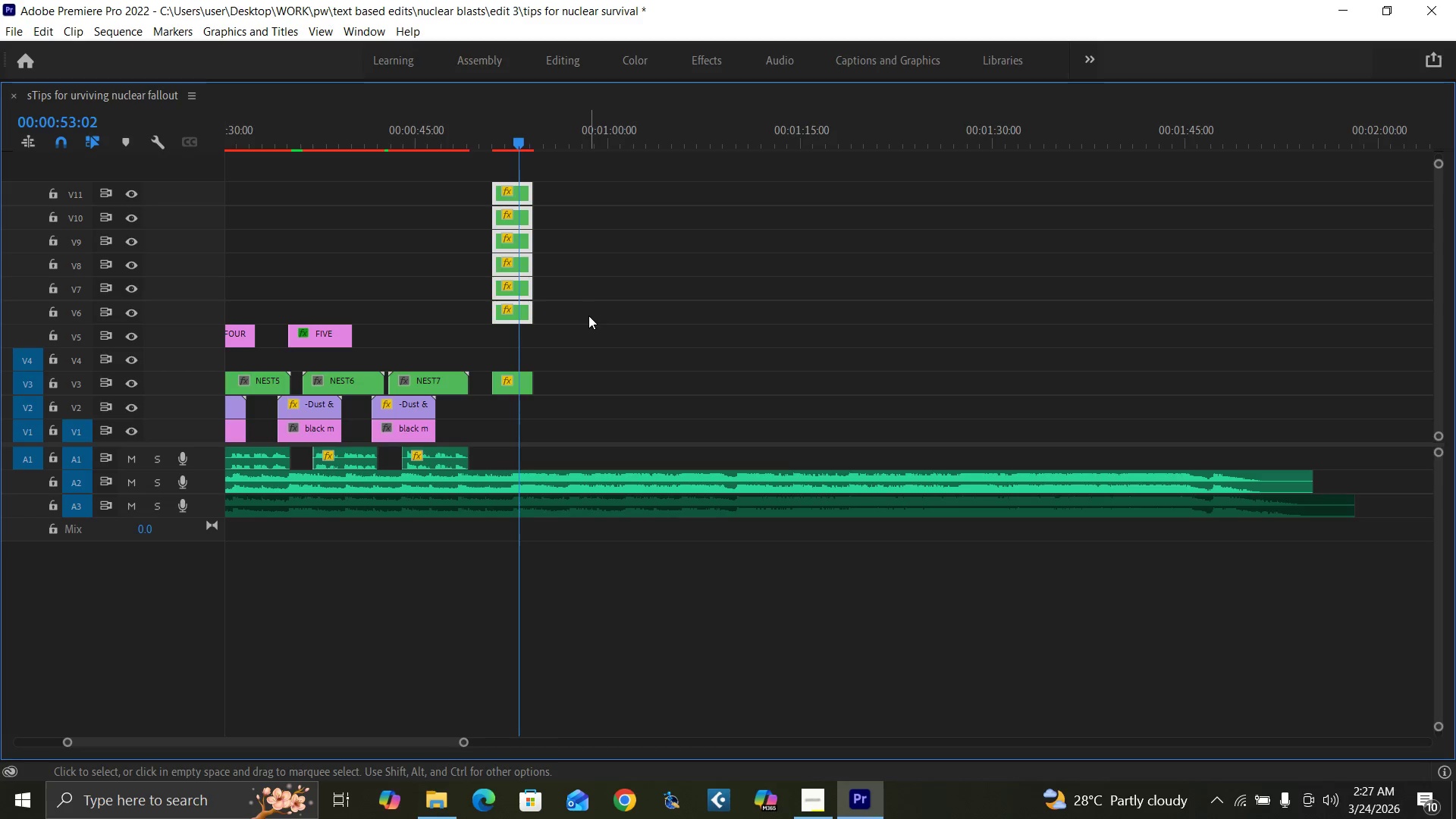 
key(Backquote)
 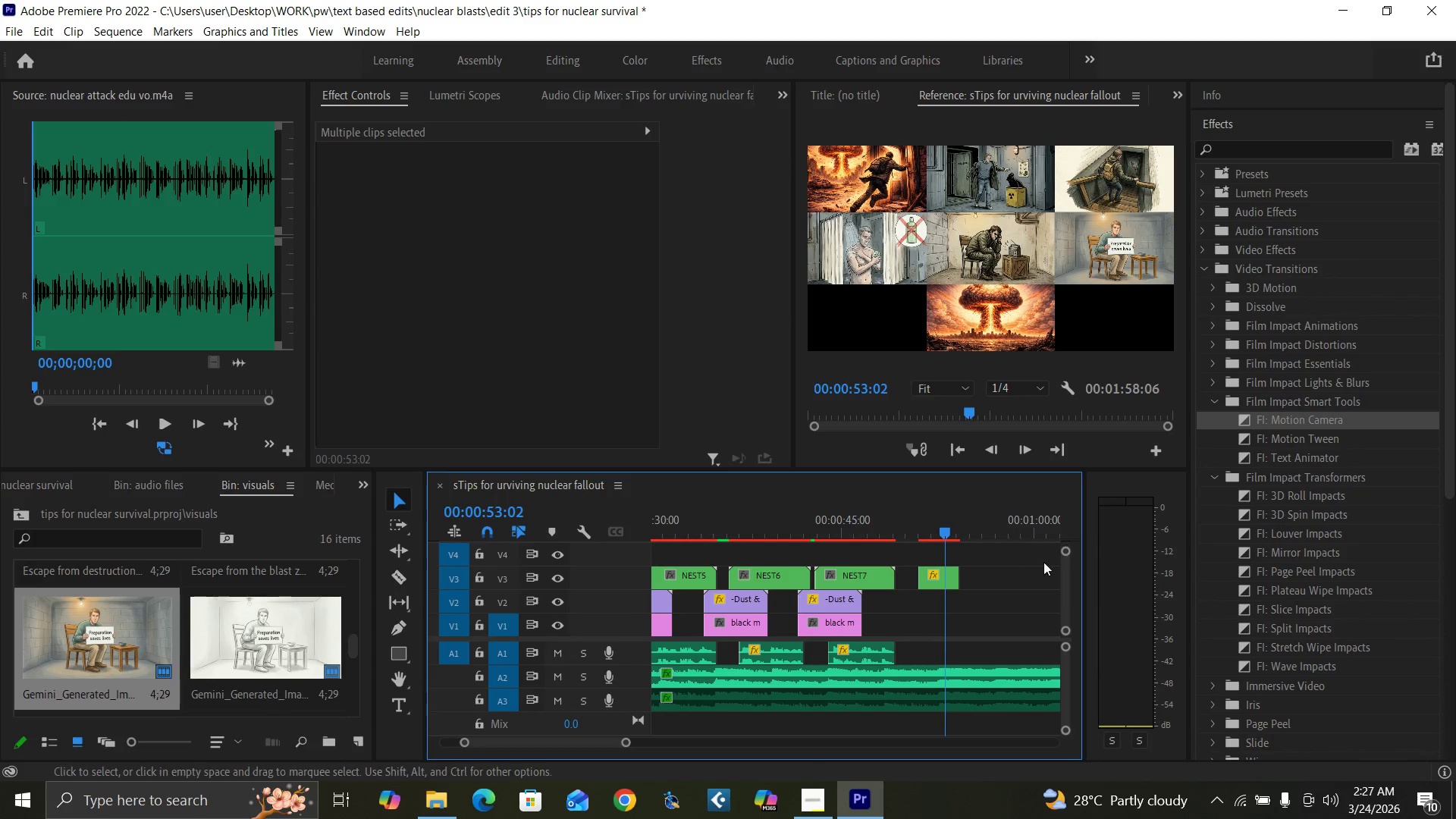 
left_click_drag(start_coordinate=[1065, 591], to_coordinate=[1068, 586])
 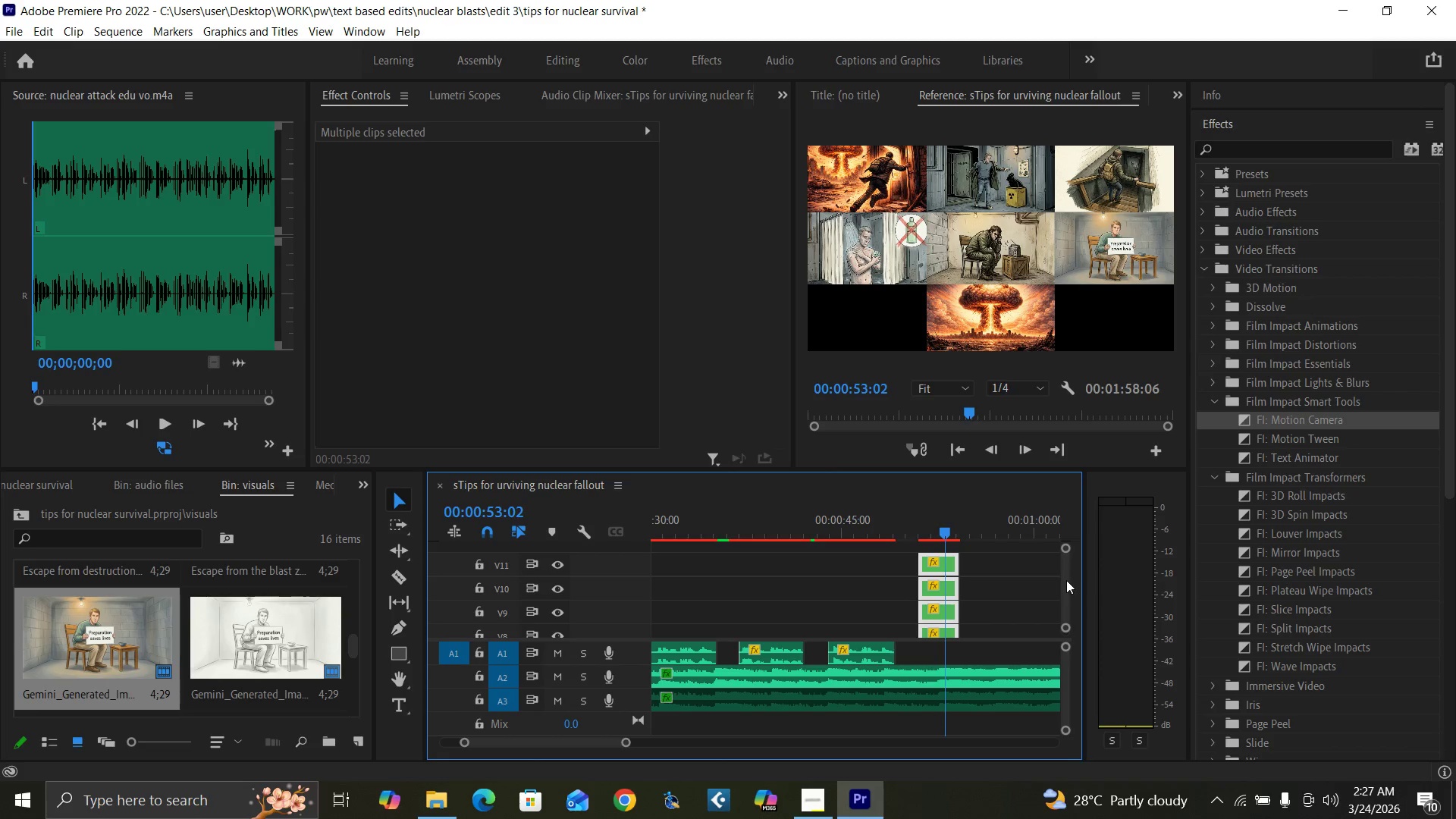 
left_click_drag(start_coordinate=[1066, 580], to_coordinate=[1068, 584])
 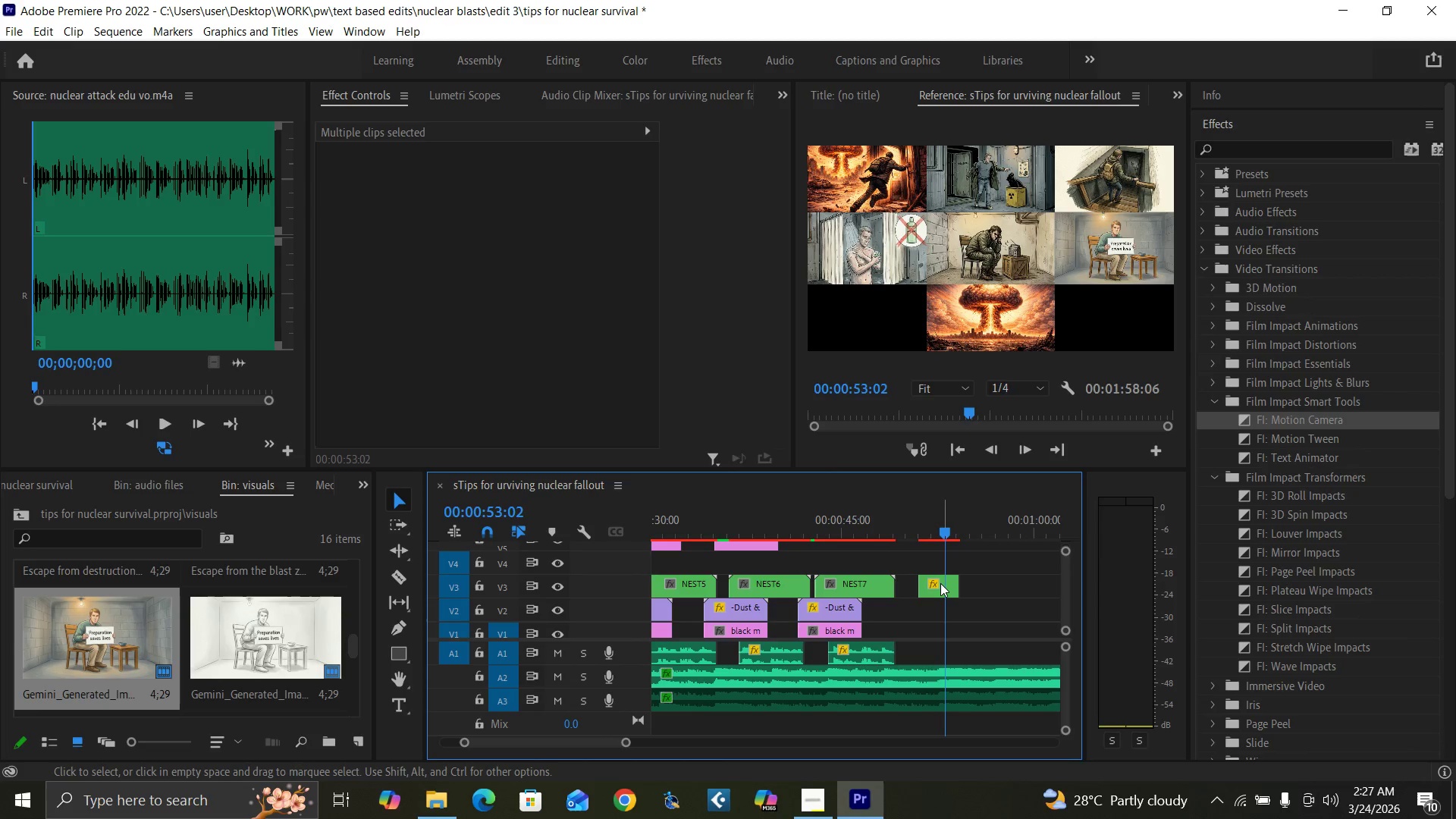 
left_click([940, 583])
 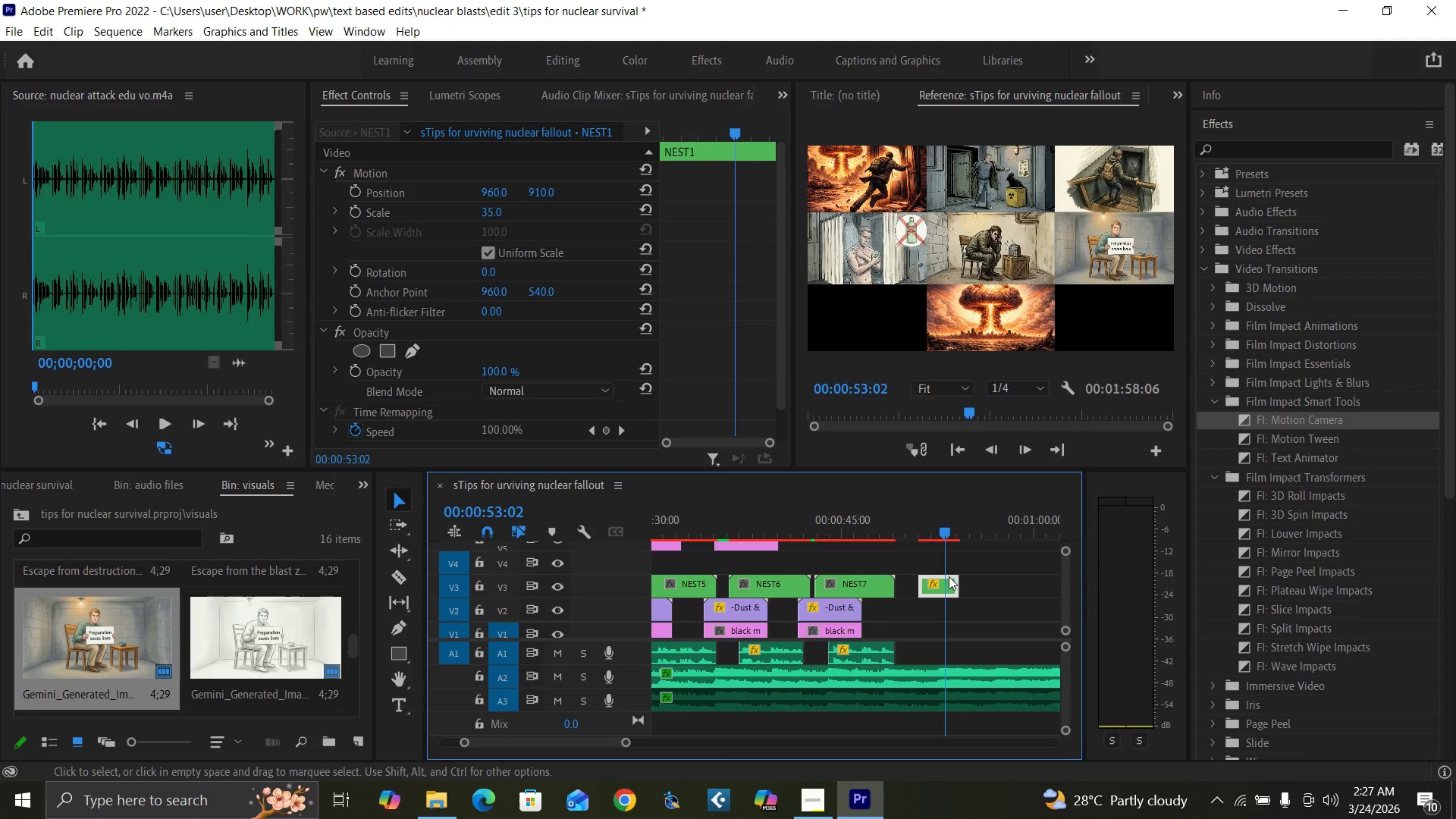 
wait(6.33)
 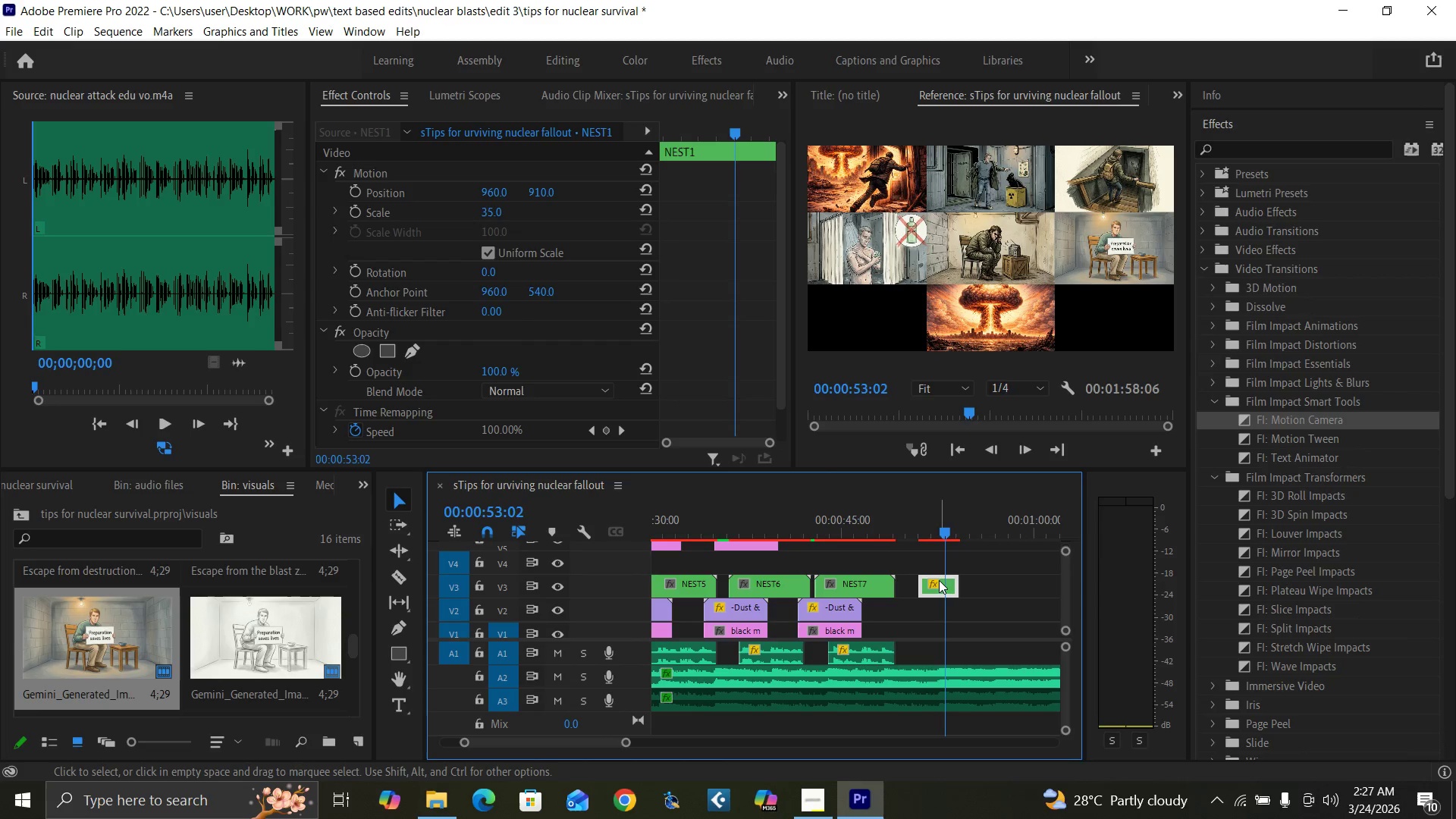 
left_click_drag(start_coordinate=[1065, 595], to_coordinate=[1064, 591])
 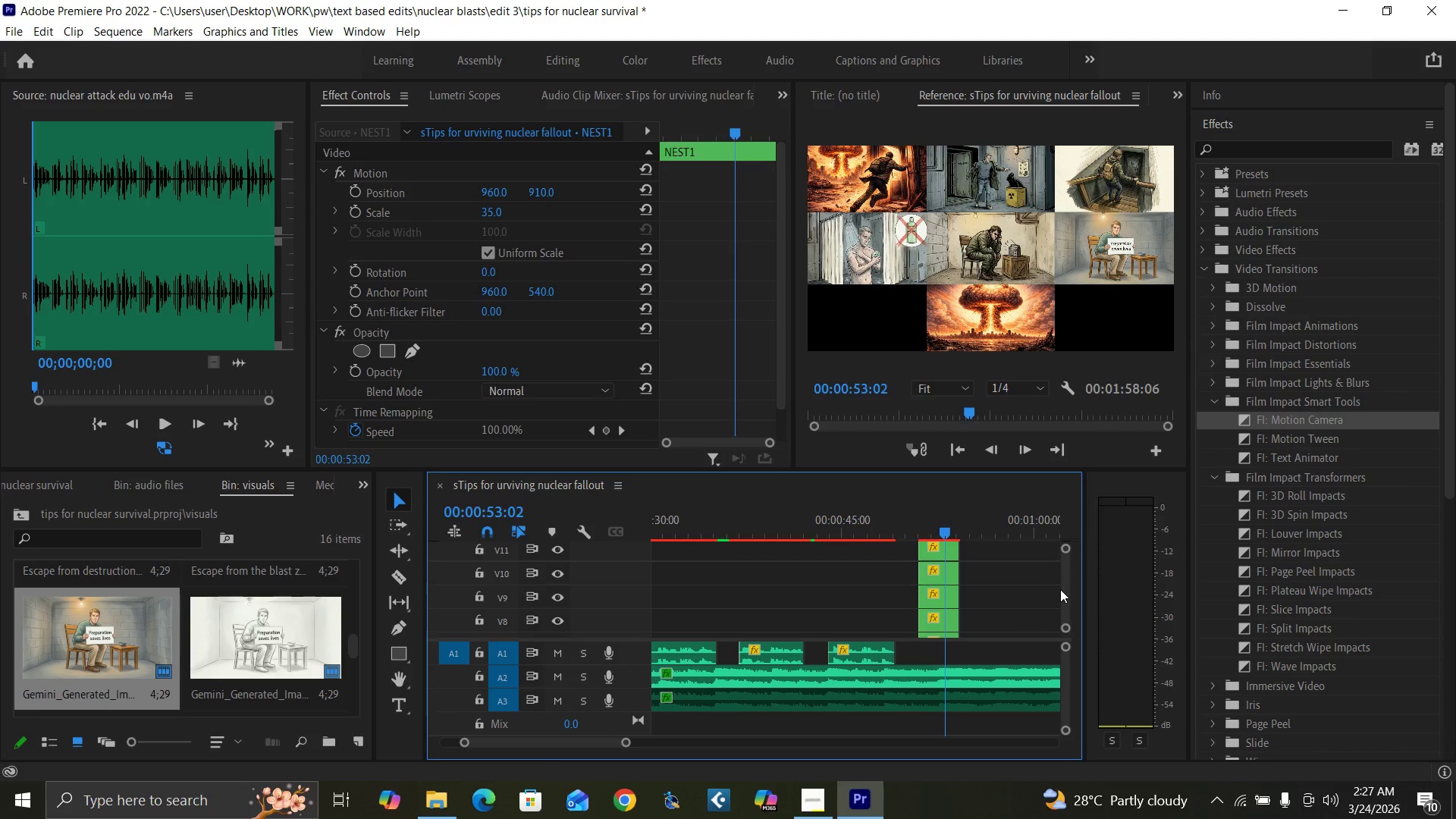 
left_click_drag(start_coordinate=[1063, 589], to_coordinate=[1062, 585])
 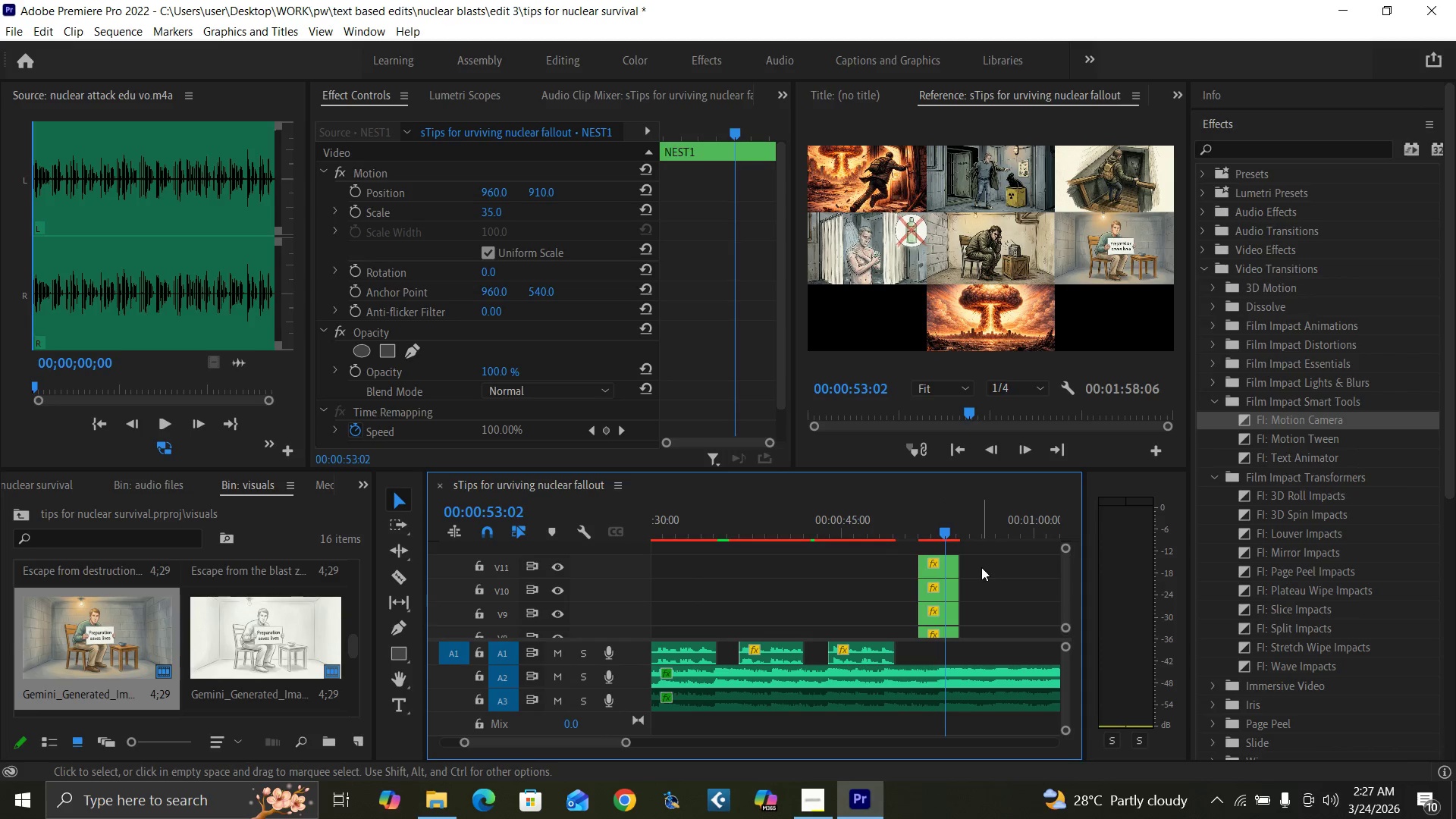 
left_click_drag(start_coordinate=[985, 566], to_coordinate=[943, 605])
 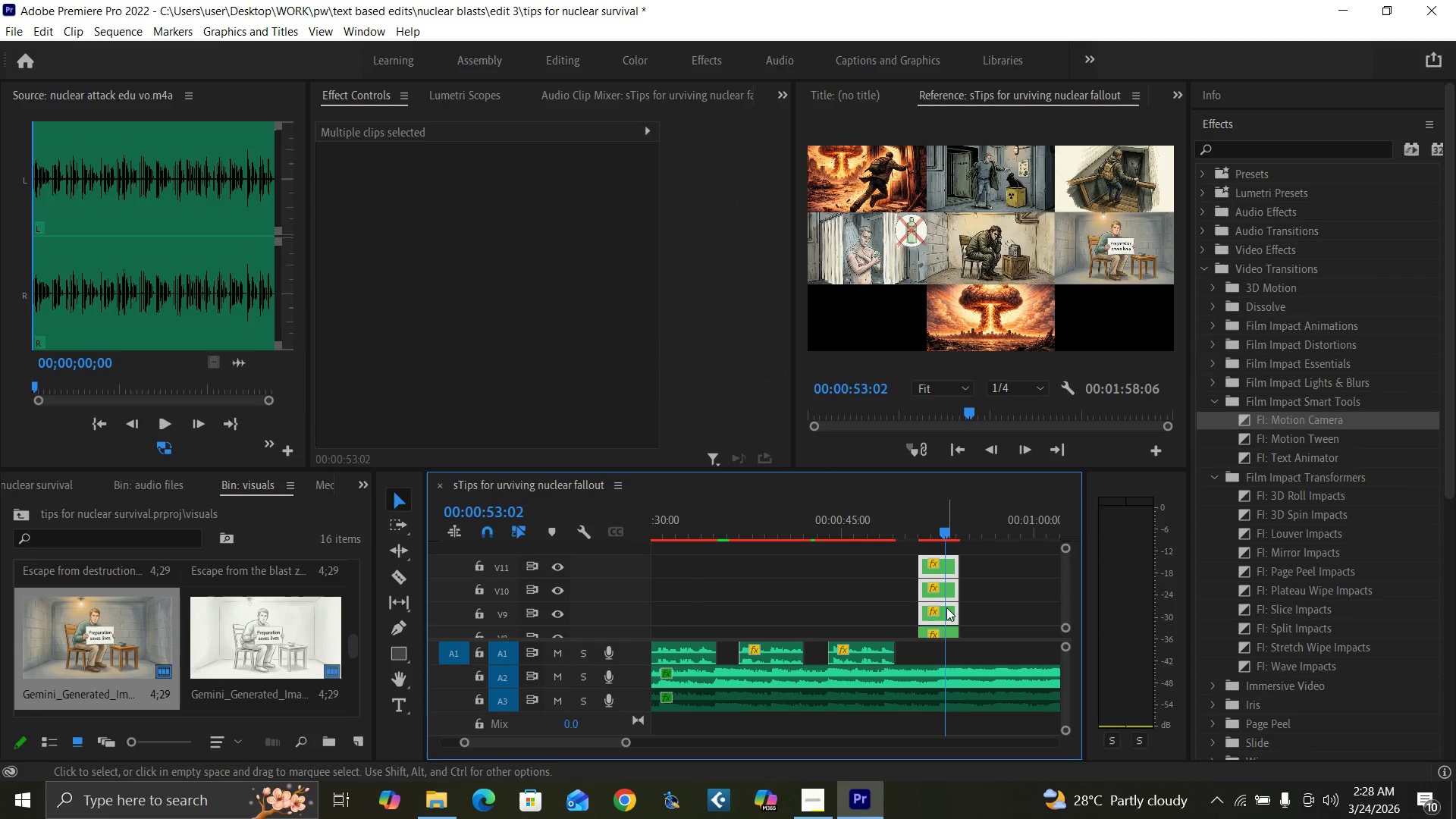 
left_click_drag(start_coordinate=[946, 607], to_coordinate=[988, 608])
 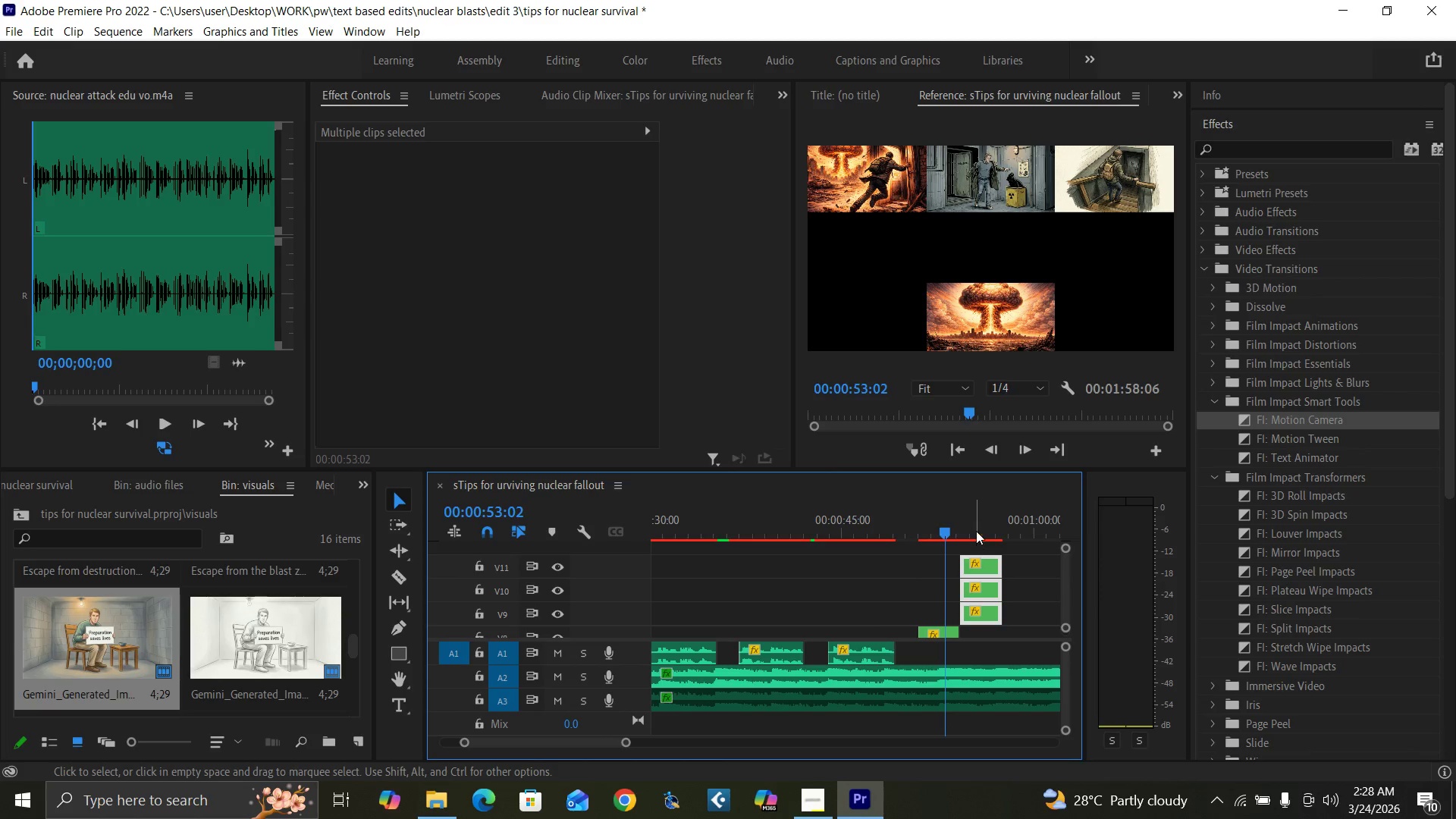 
left_click_drag(start_coordinate=[974, 529], to_coordinate=[979, 530])
 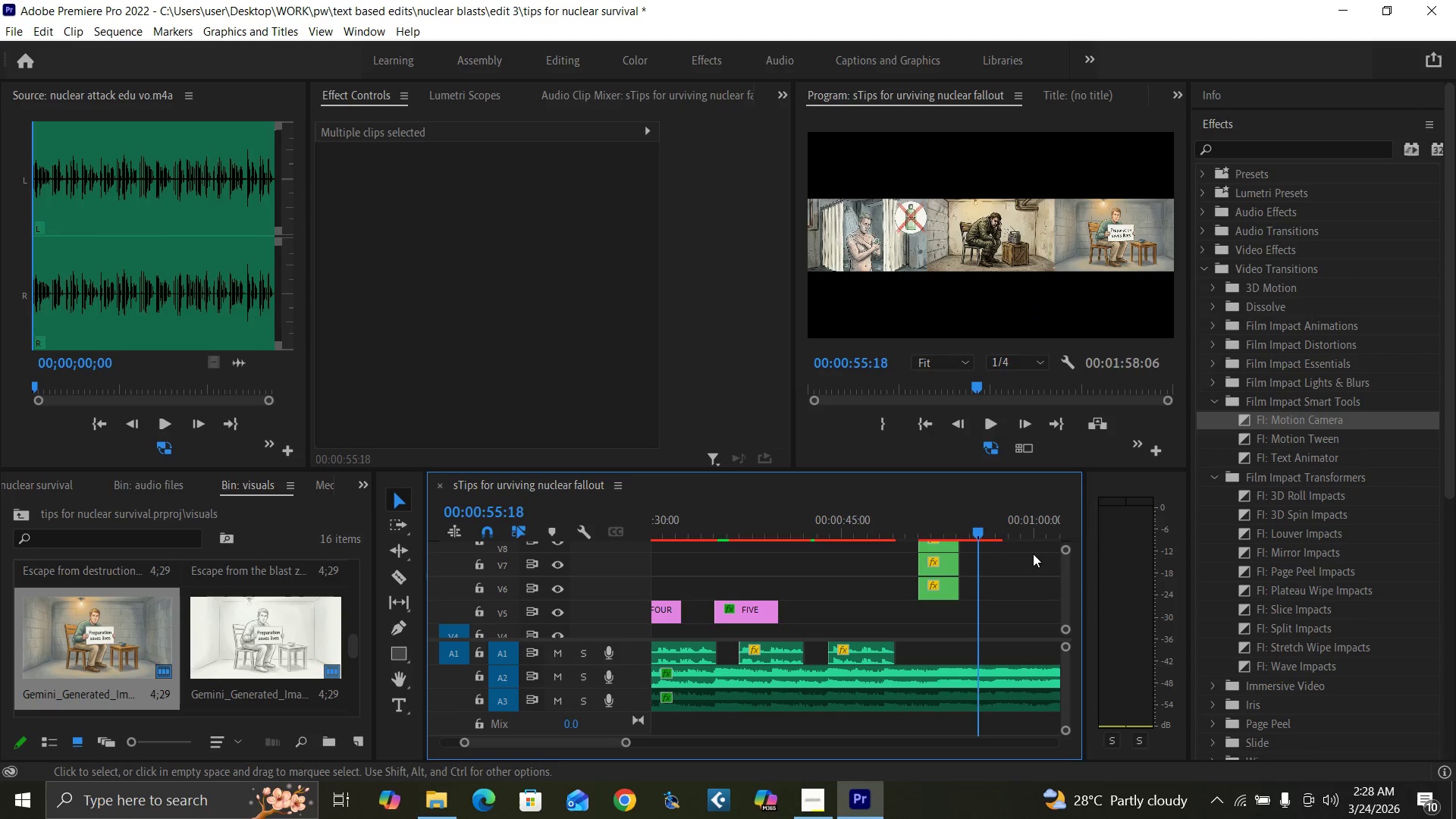 
left_click([943, 527])
 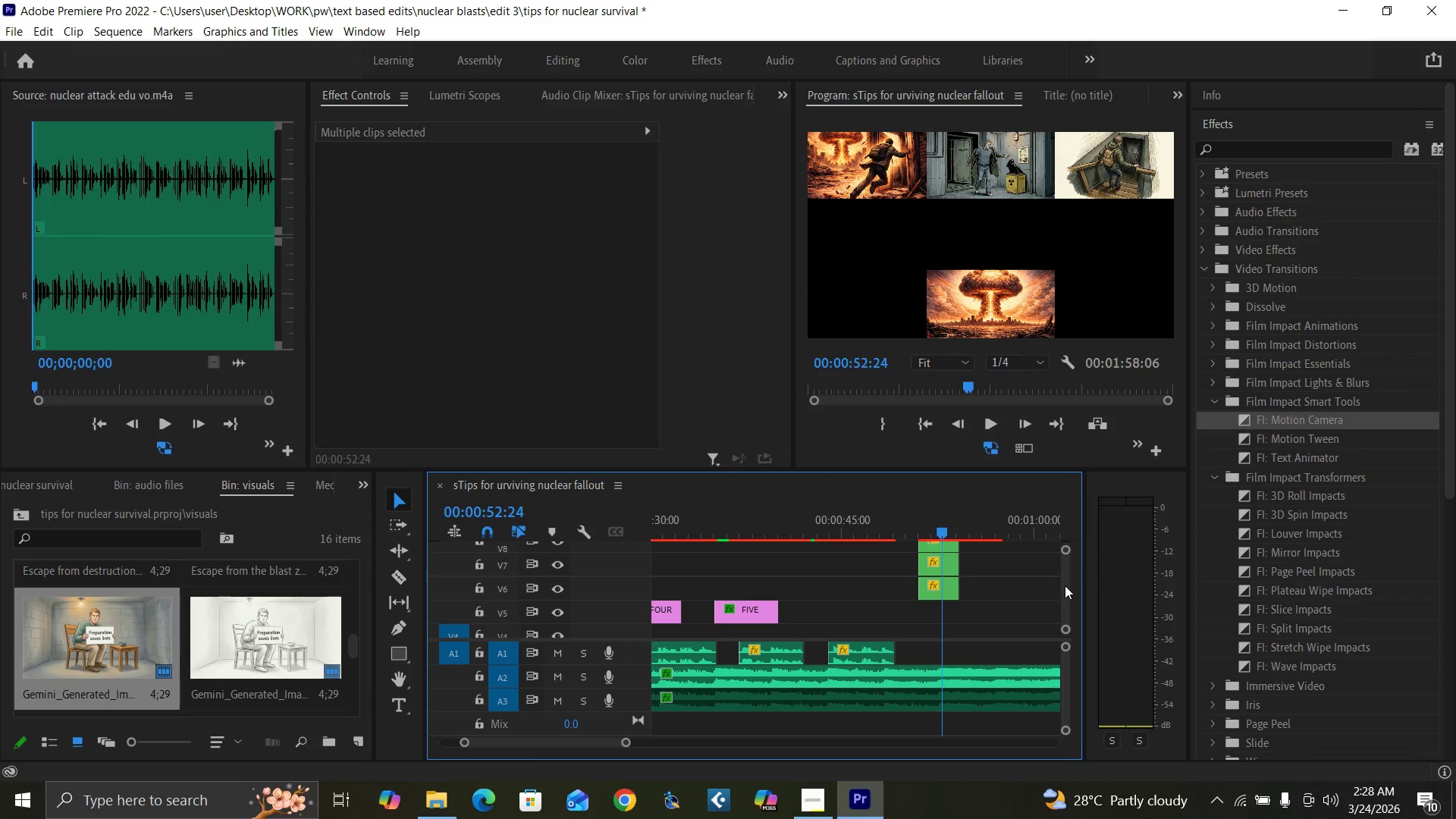 
mouse_move([1043, 577])
 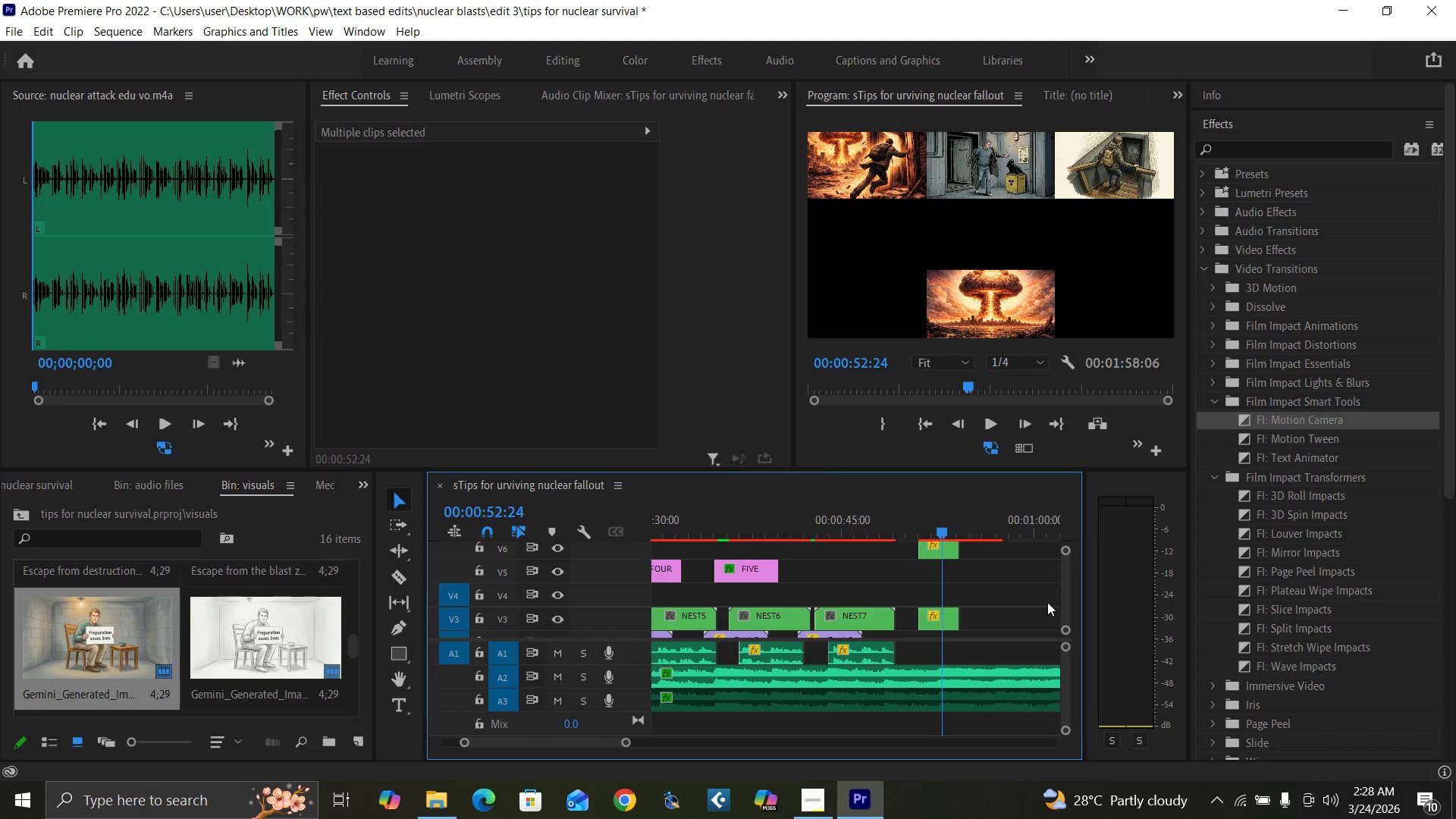 
left_click([937, 612])
 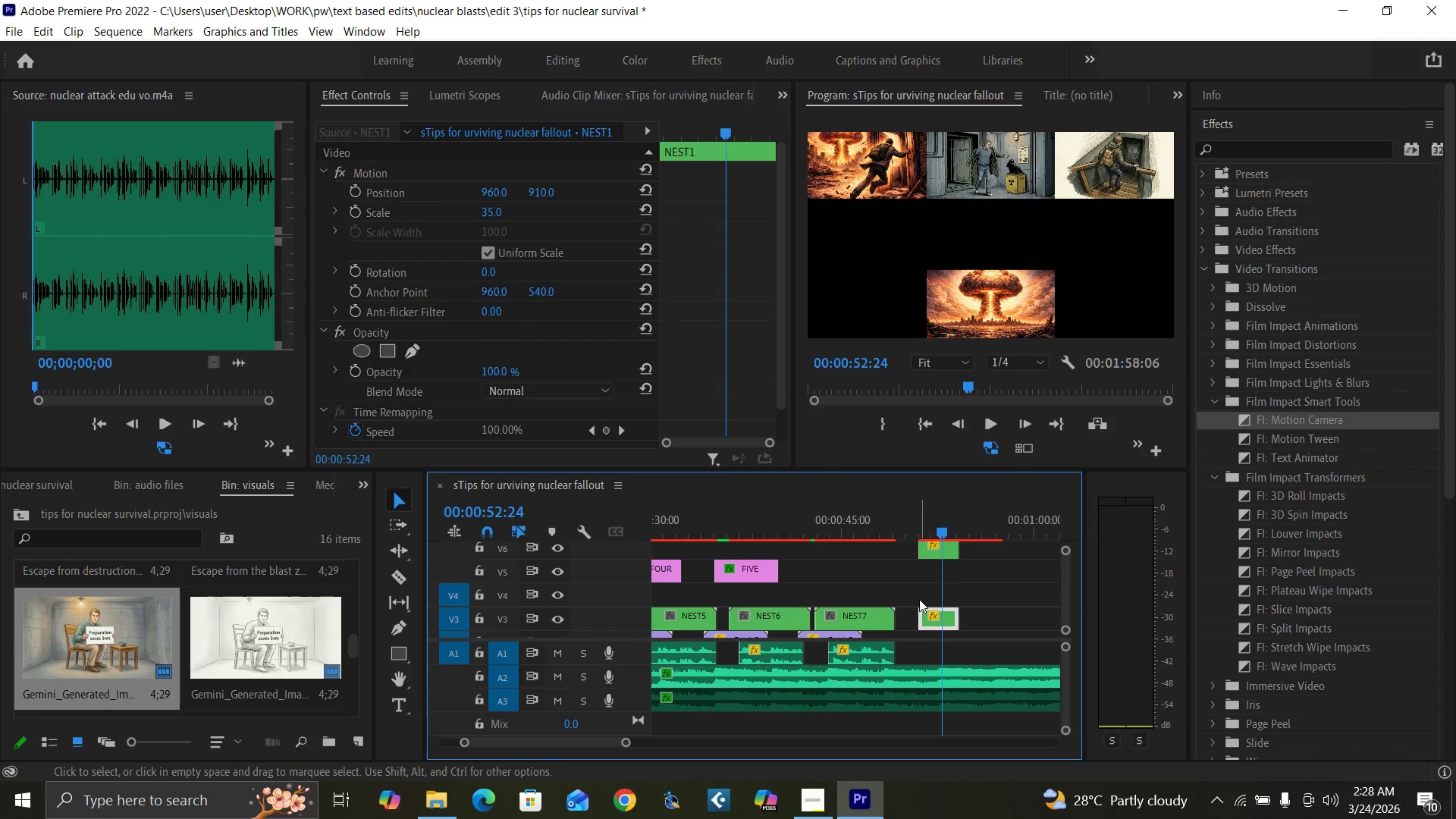 
hold_key(key=AltLeft, duration=0.41)
left_click([919, 599])
 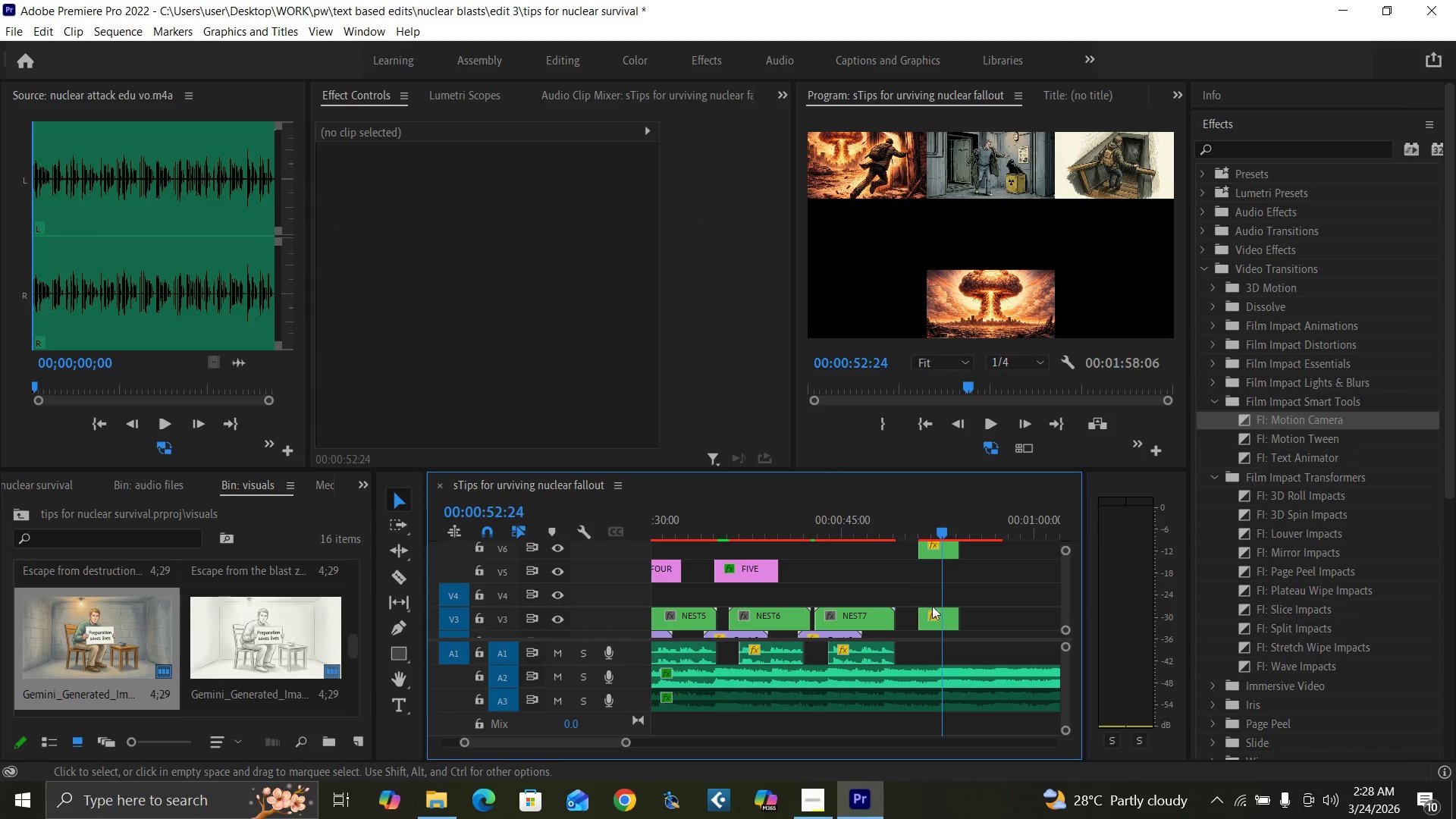 
left_click([937, 613])
 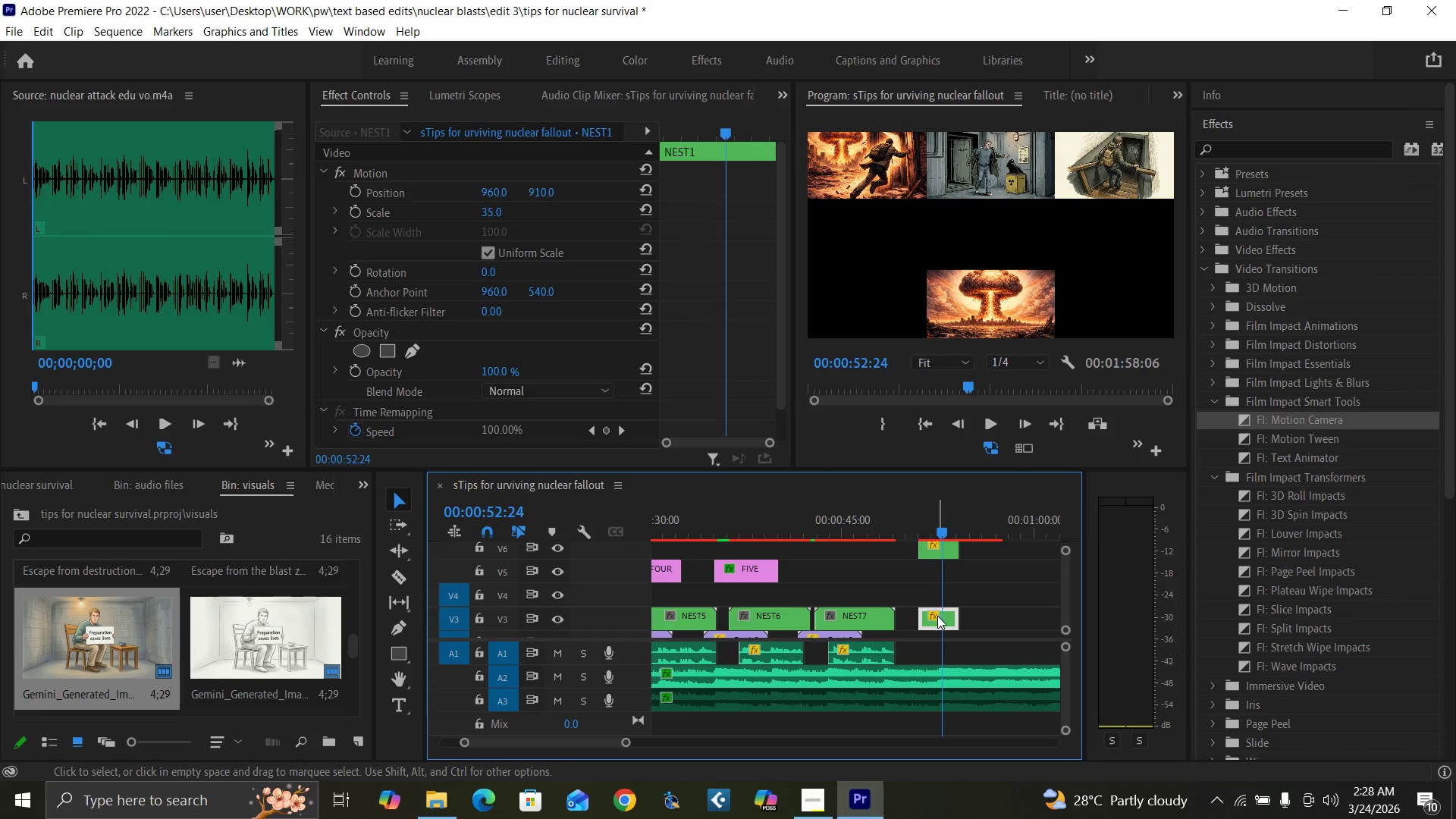 
hold_key(key=AltLeft, duration=1.03)
left_click_drag(start_coordinate=[938, 617], to_coordinate=[940, 598])
 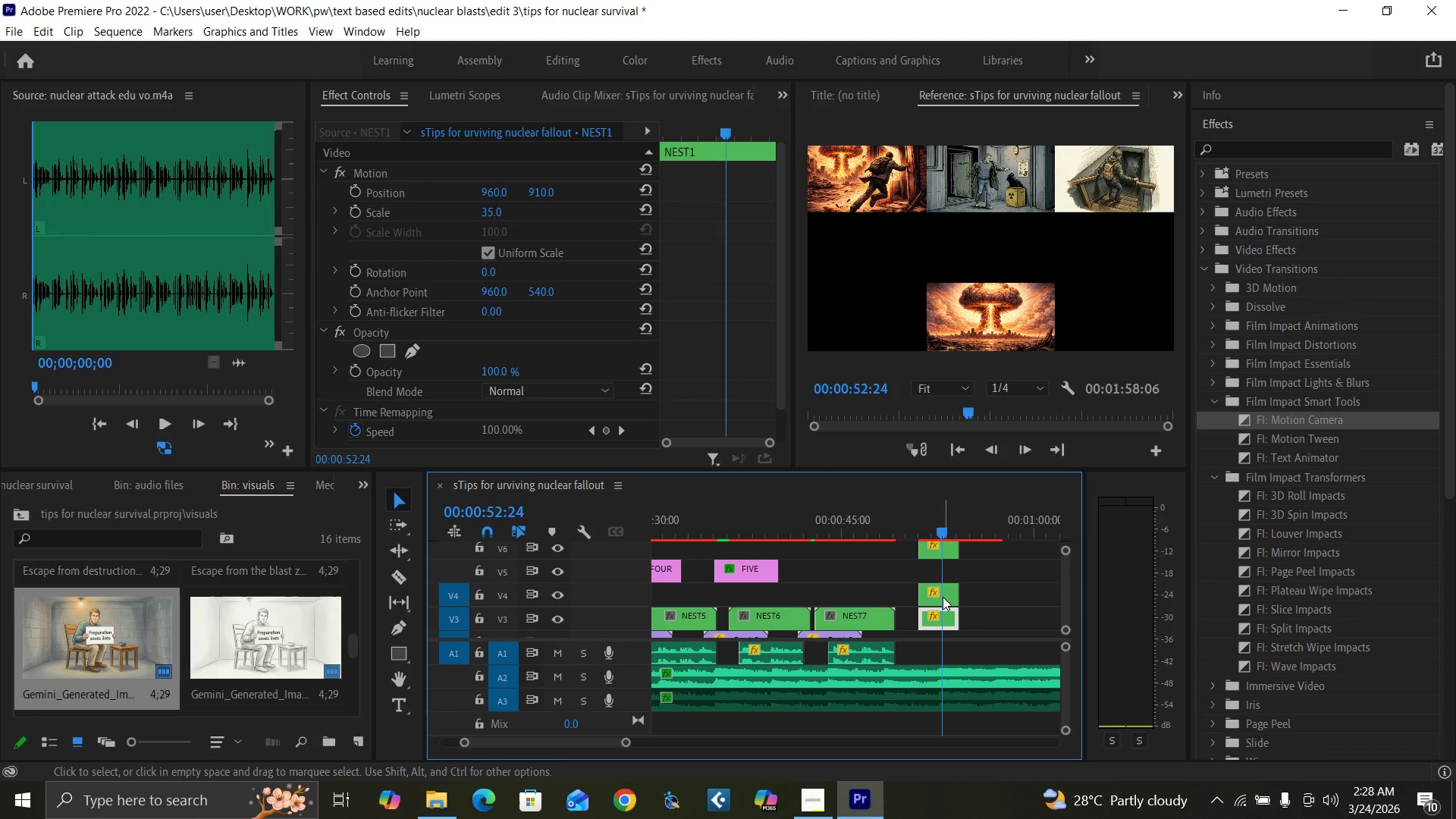 
left_click([943, 597])
 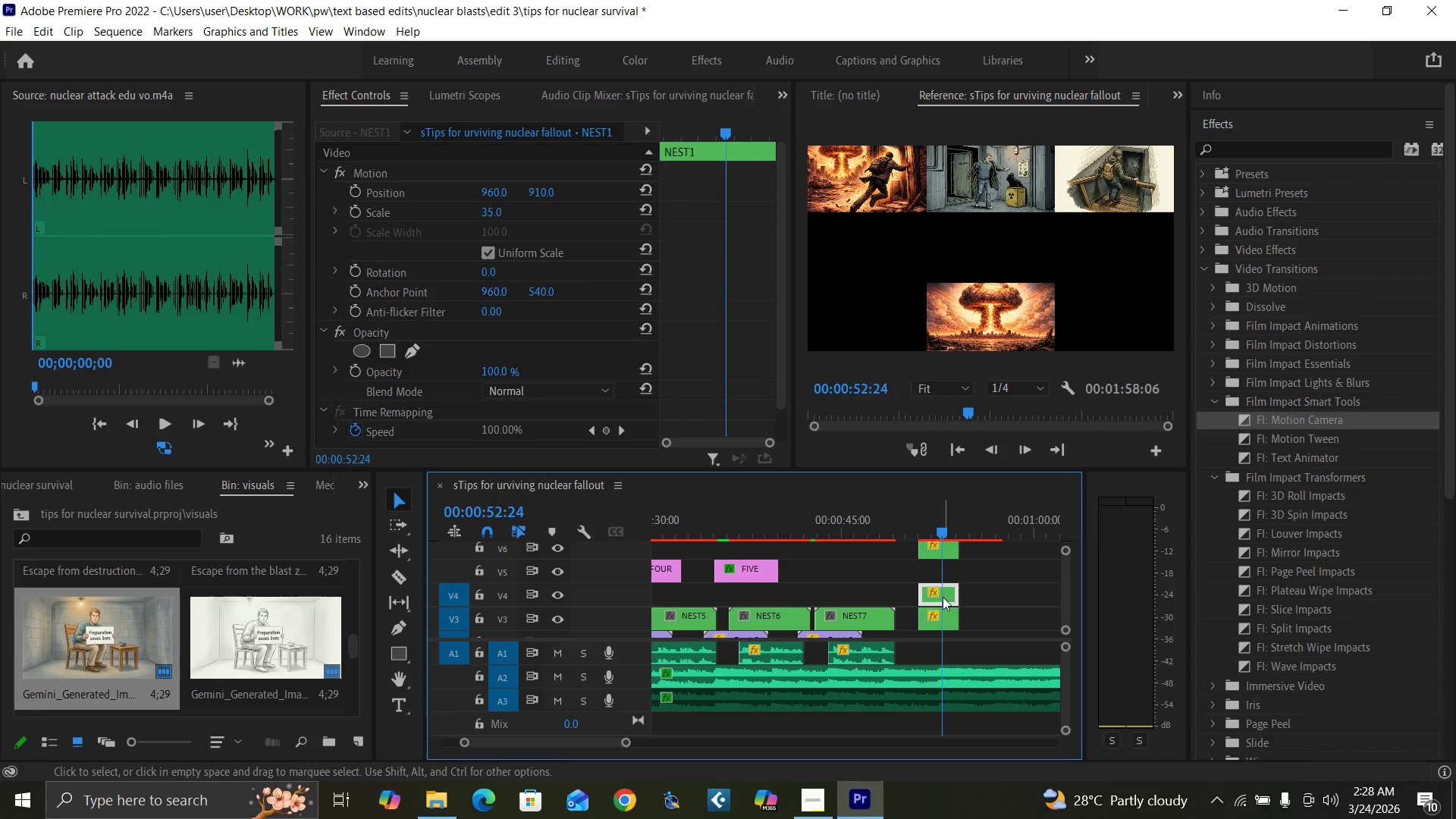 
hold_key(key=AltLeft, duration=0.97)
left_click_drag(start_coordinate=[943, 597], to_coordinate=[943, 579])
 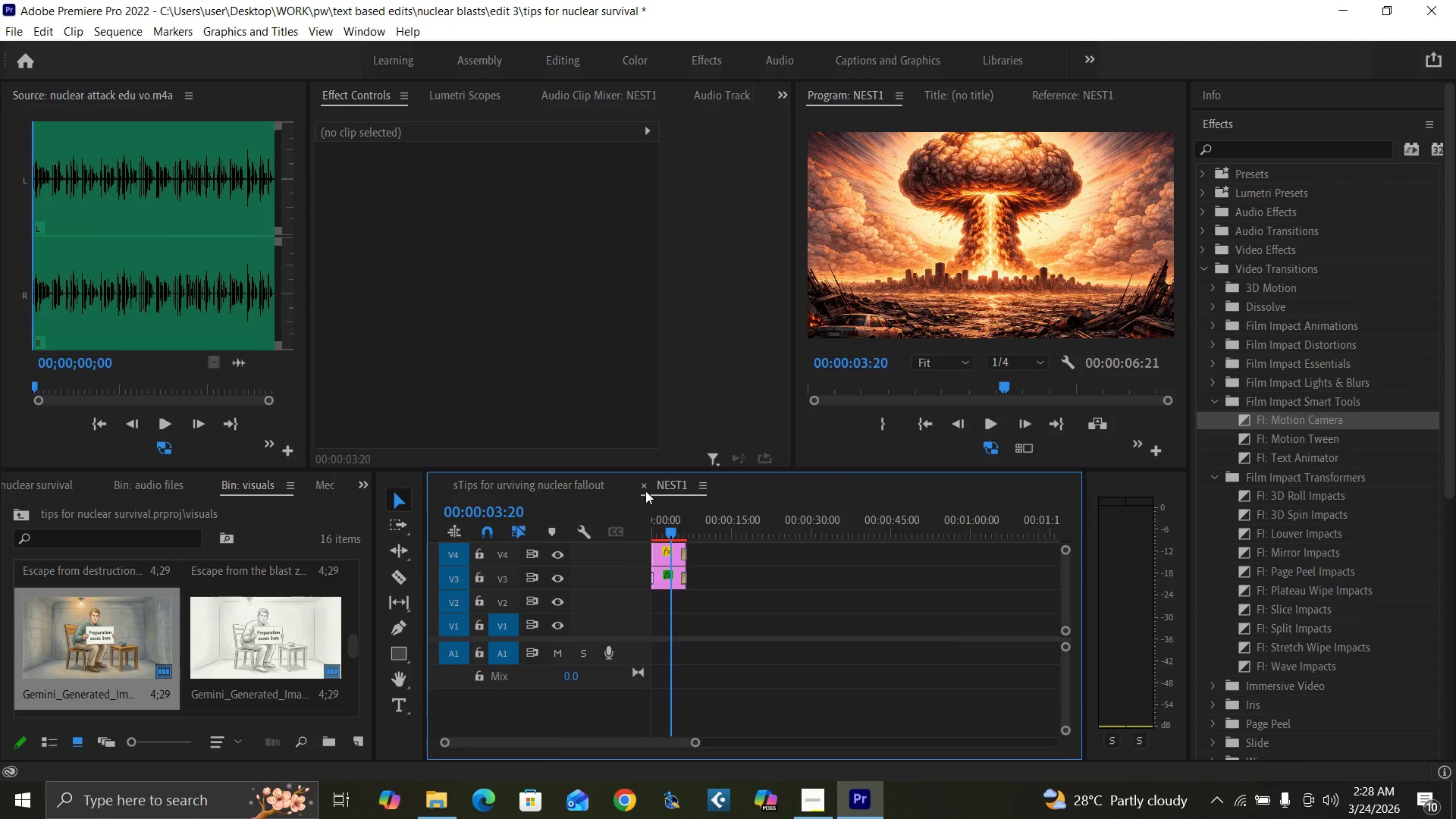 
left_click([646, 483])
 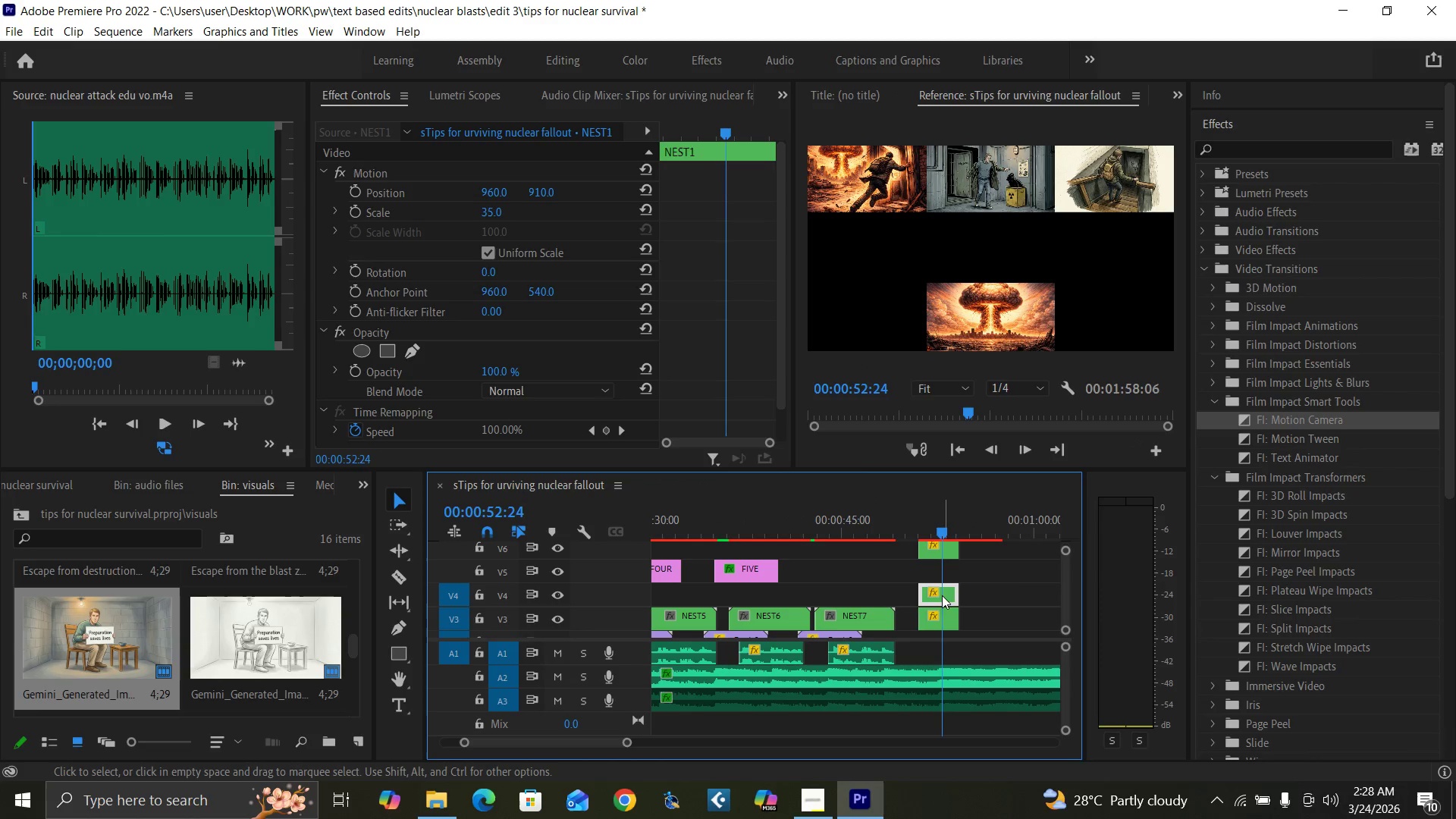 
hold_key(key=AltLeft, duration=0.91)
left_click_drag(start_coordinate=[942, 592], to_coordinate=[938, 575])
 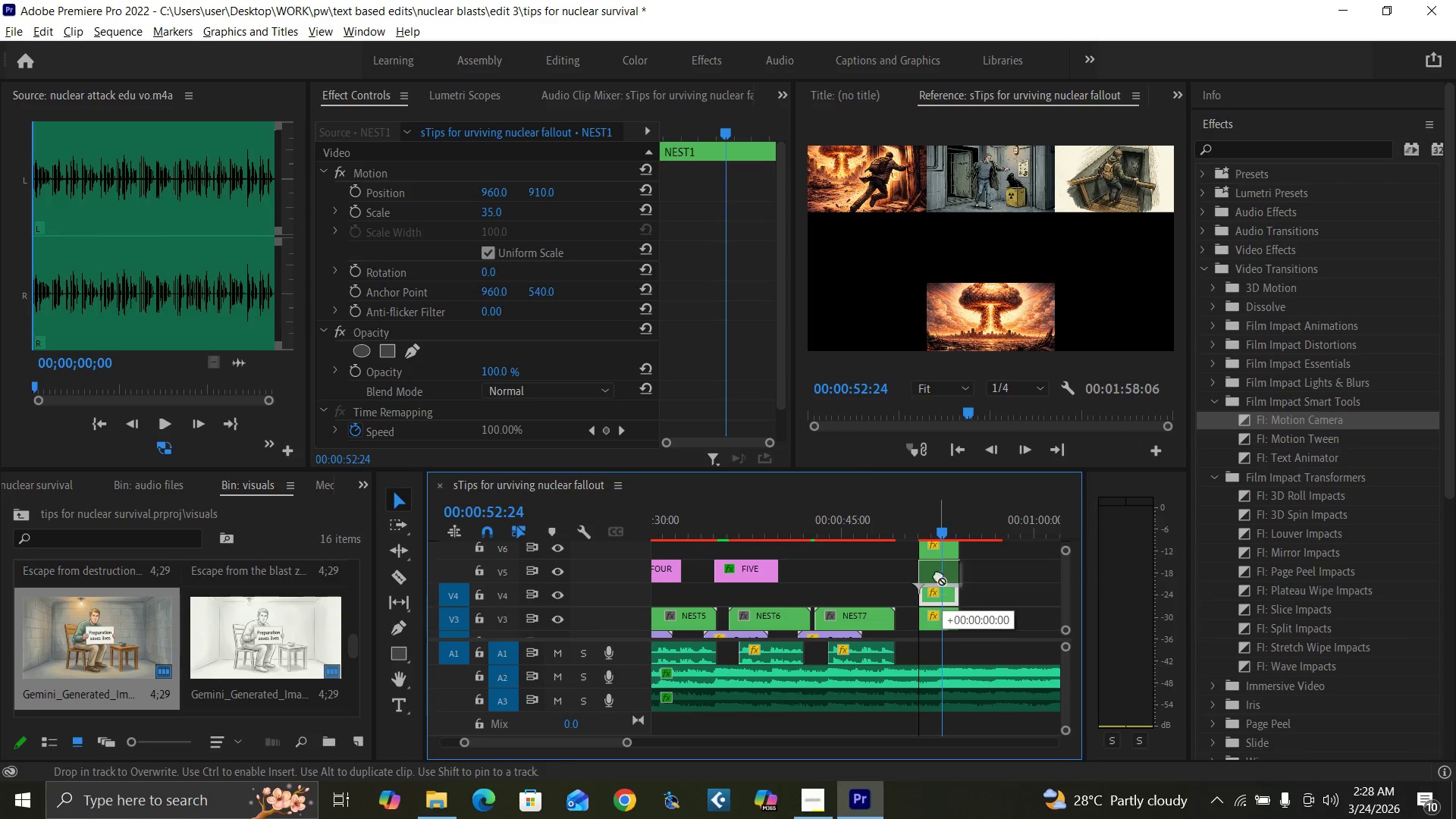 
left_click([946, 569])
 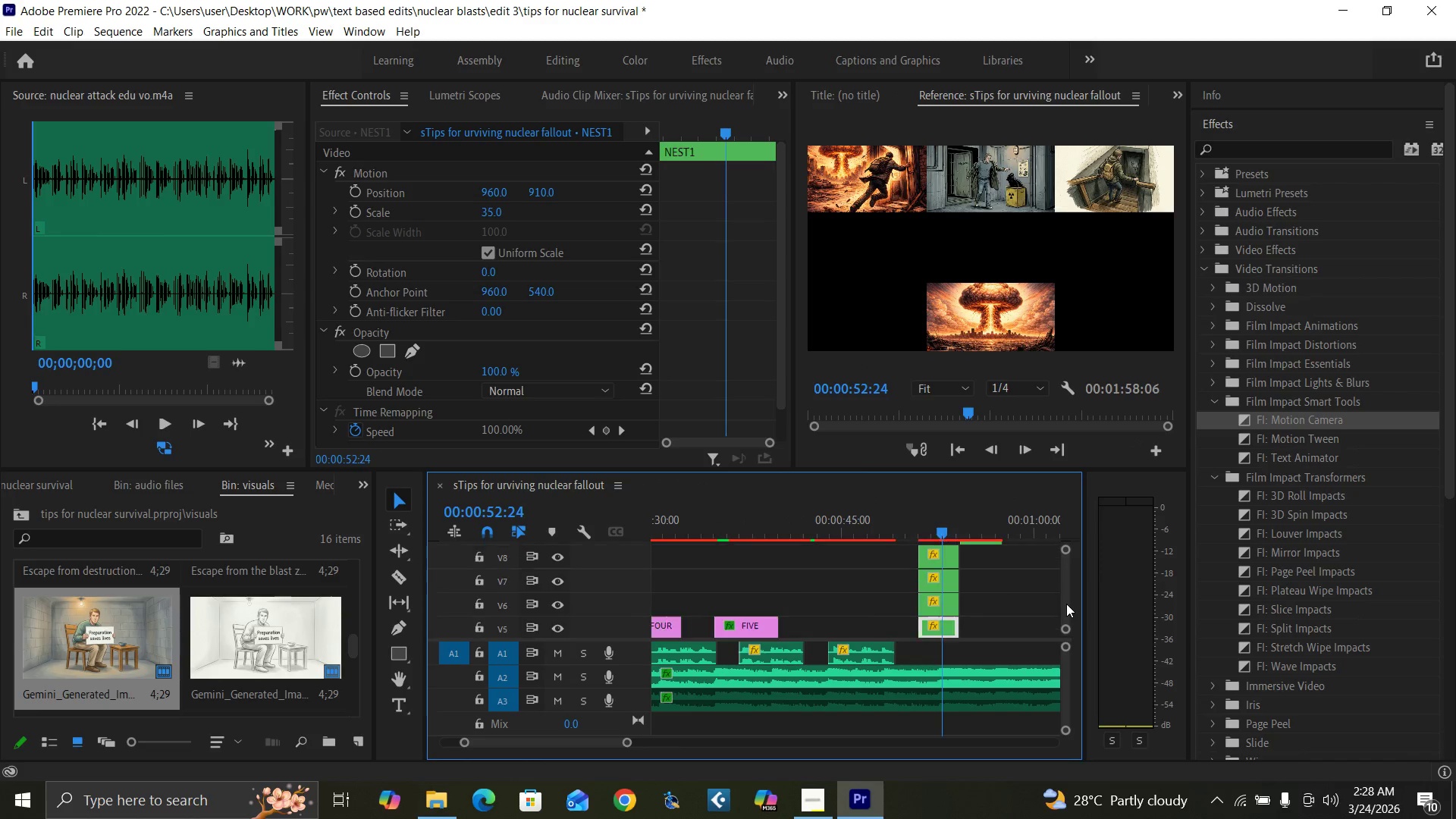 
left_click([946, 624])
 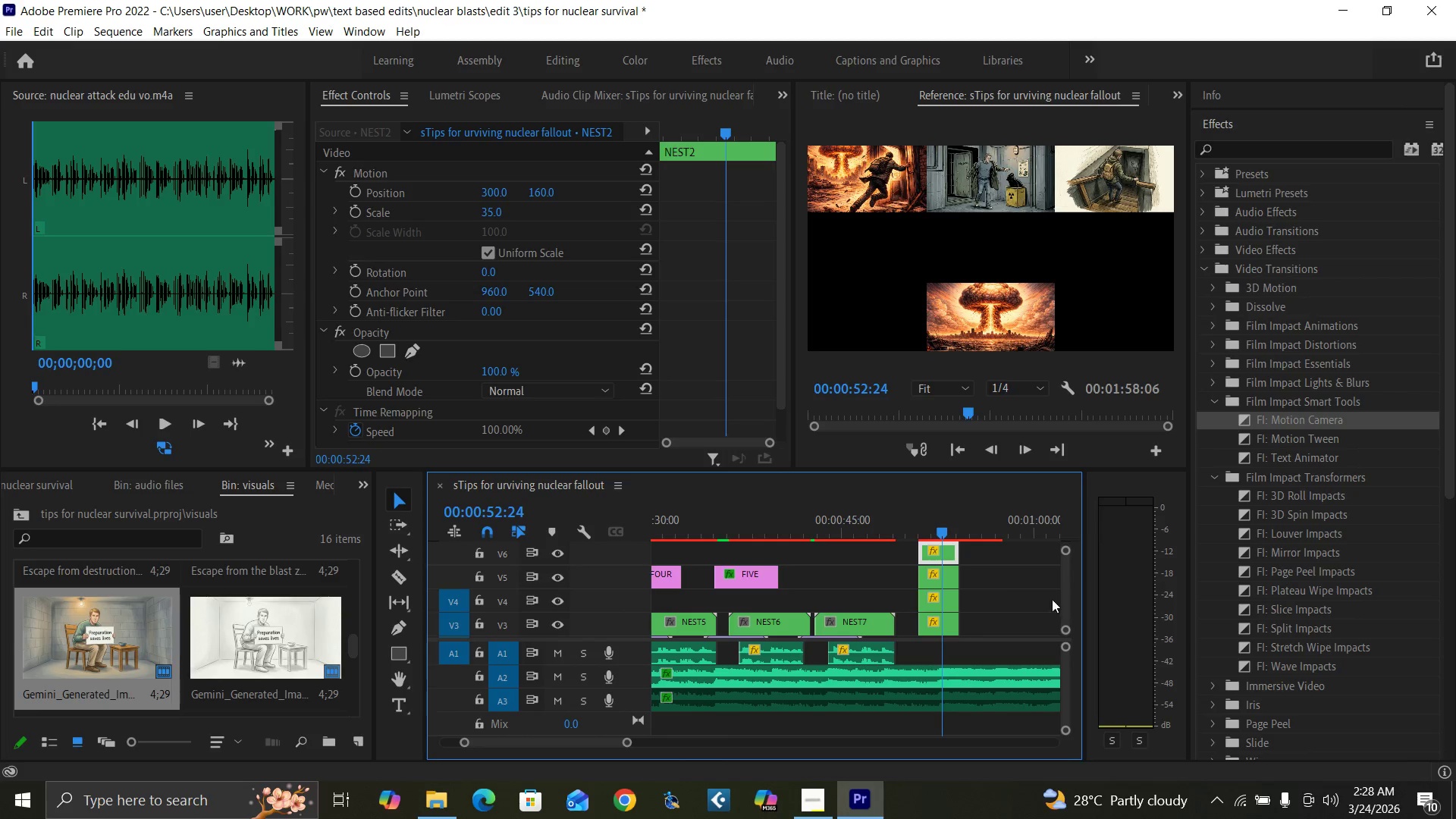 
wait(7.22)
 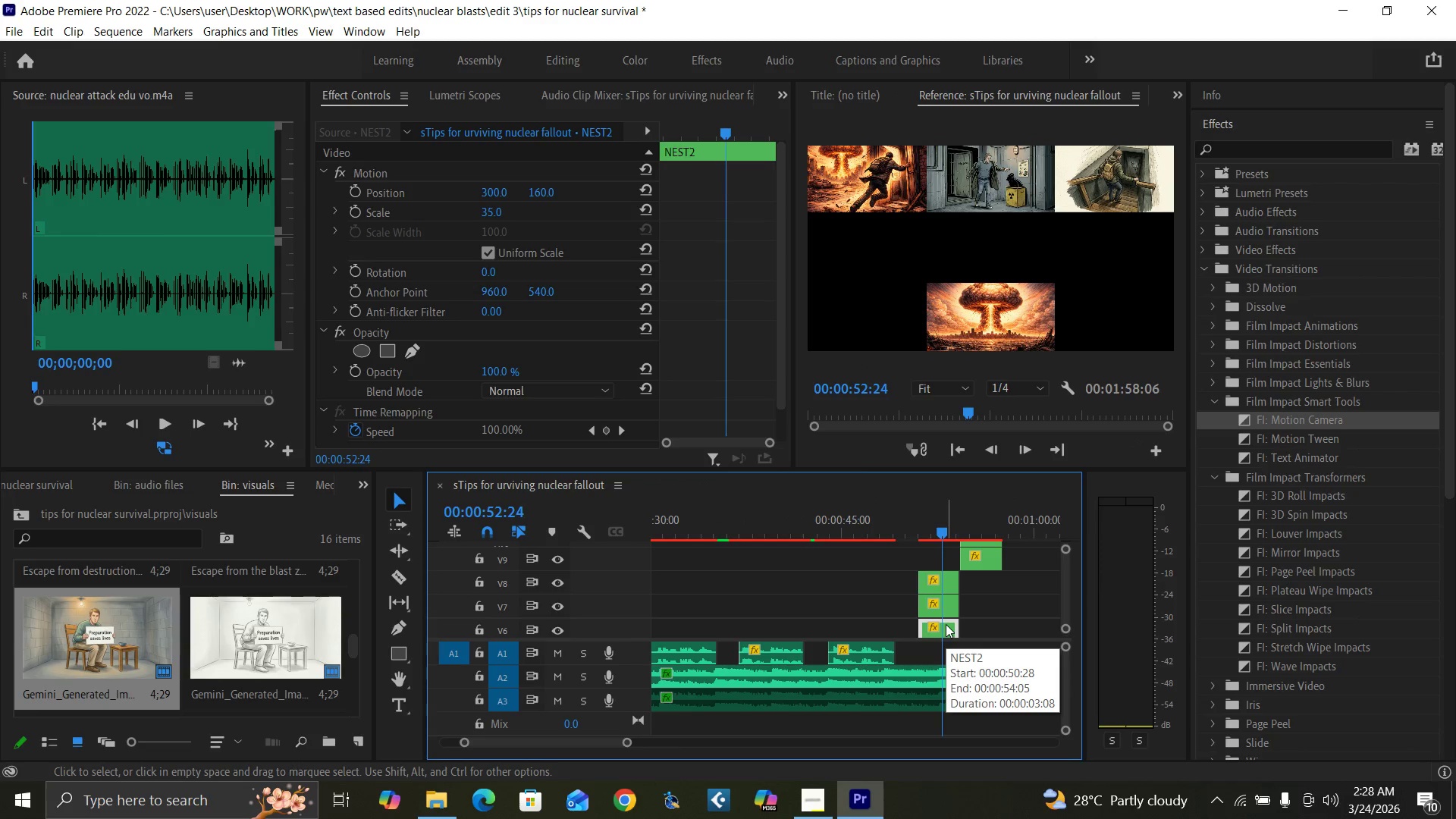 
left_click([937, 572])
 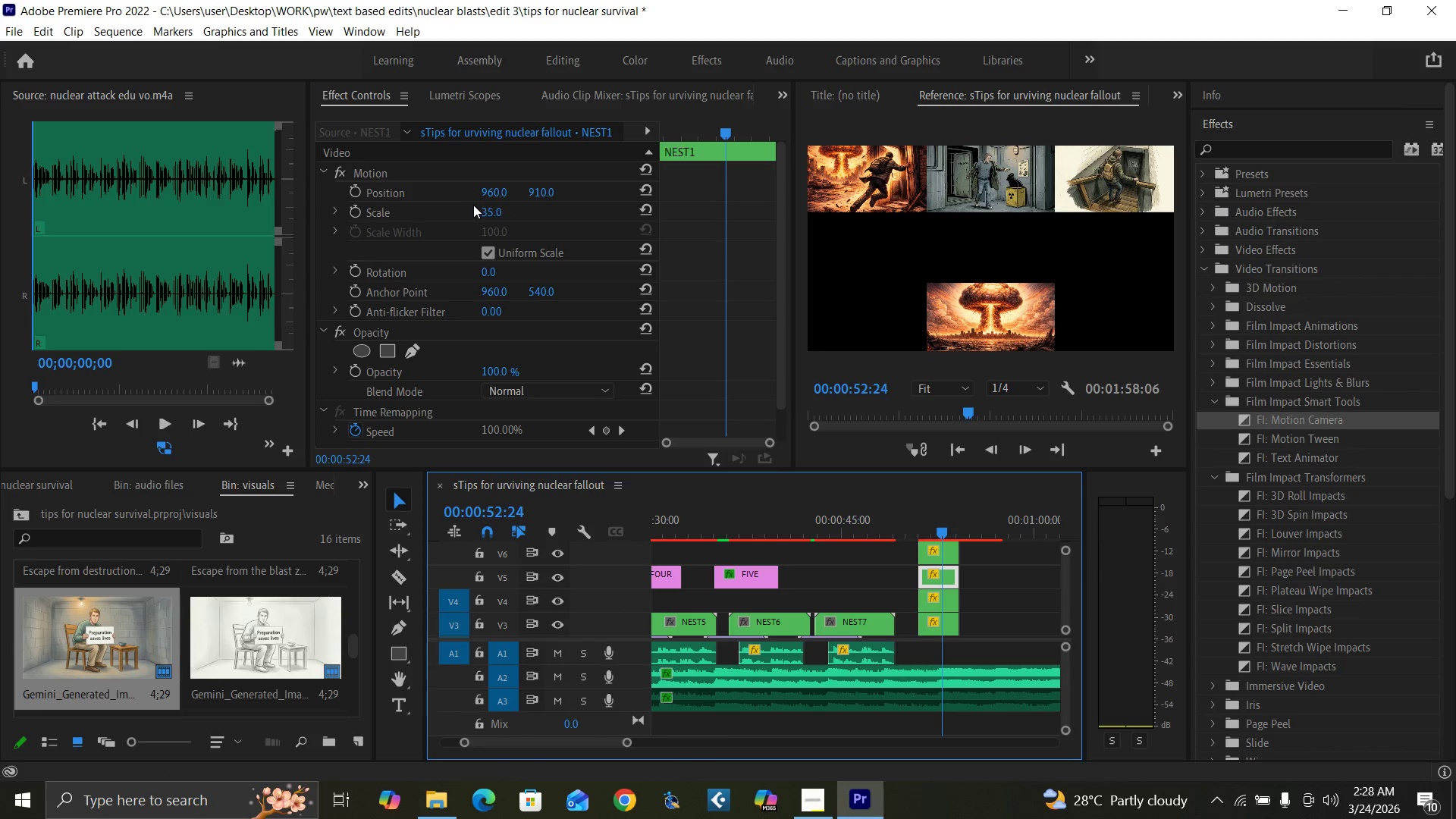 
left_click([486, 193])
 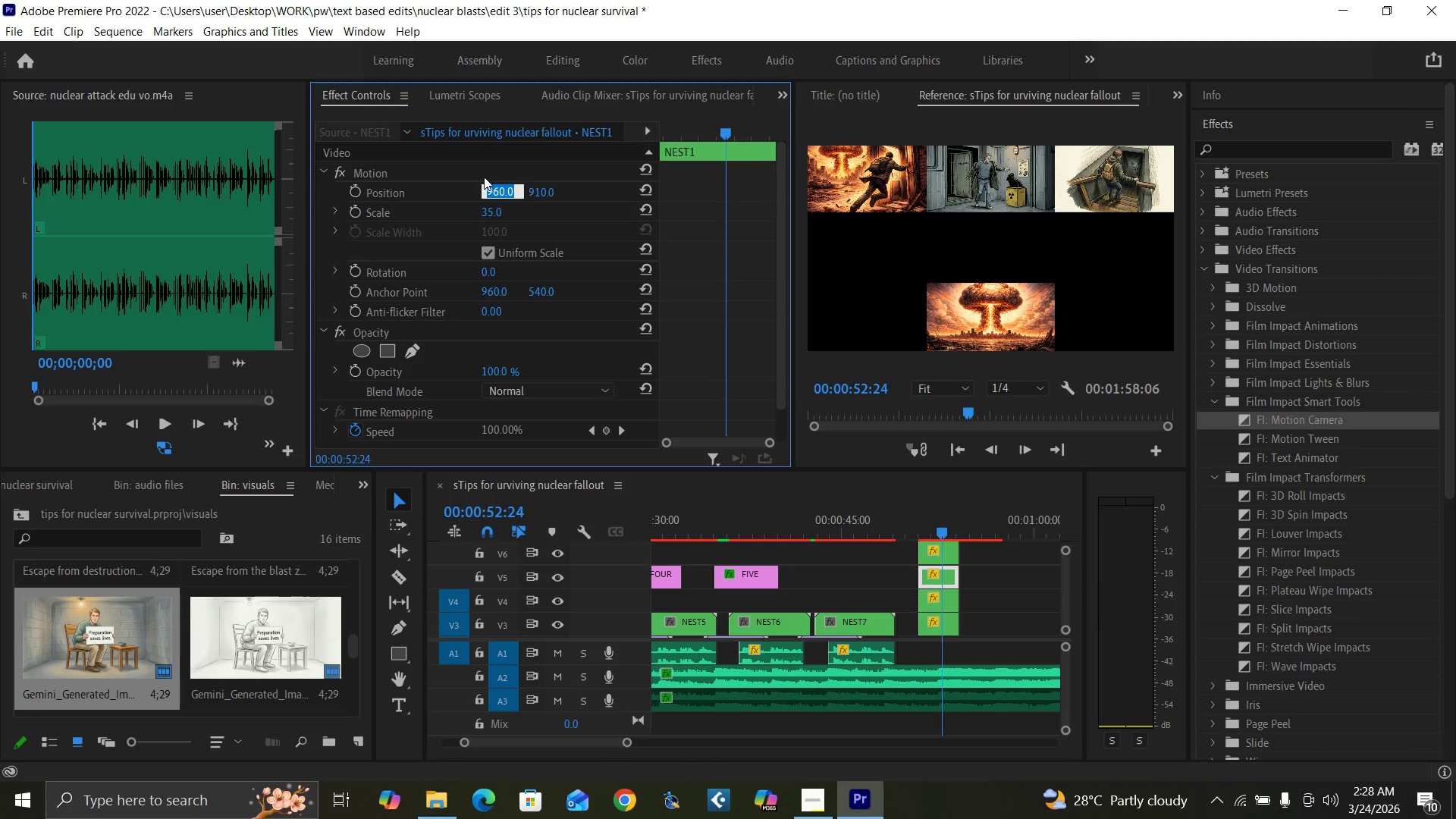 
type(300)
 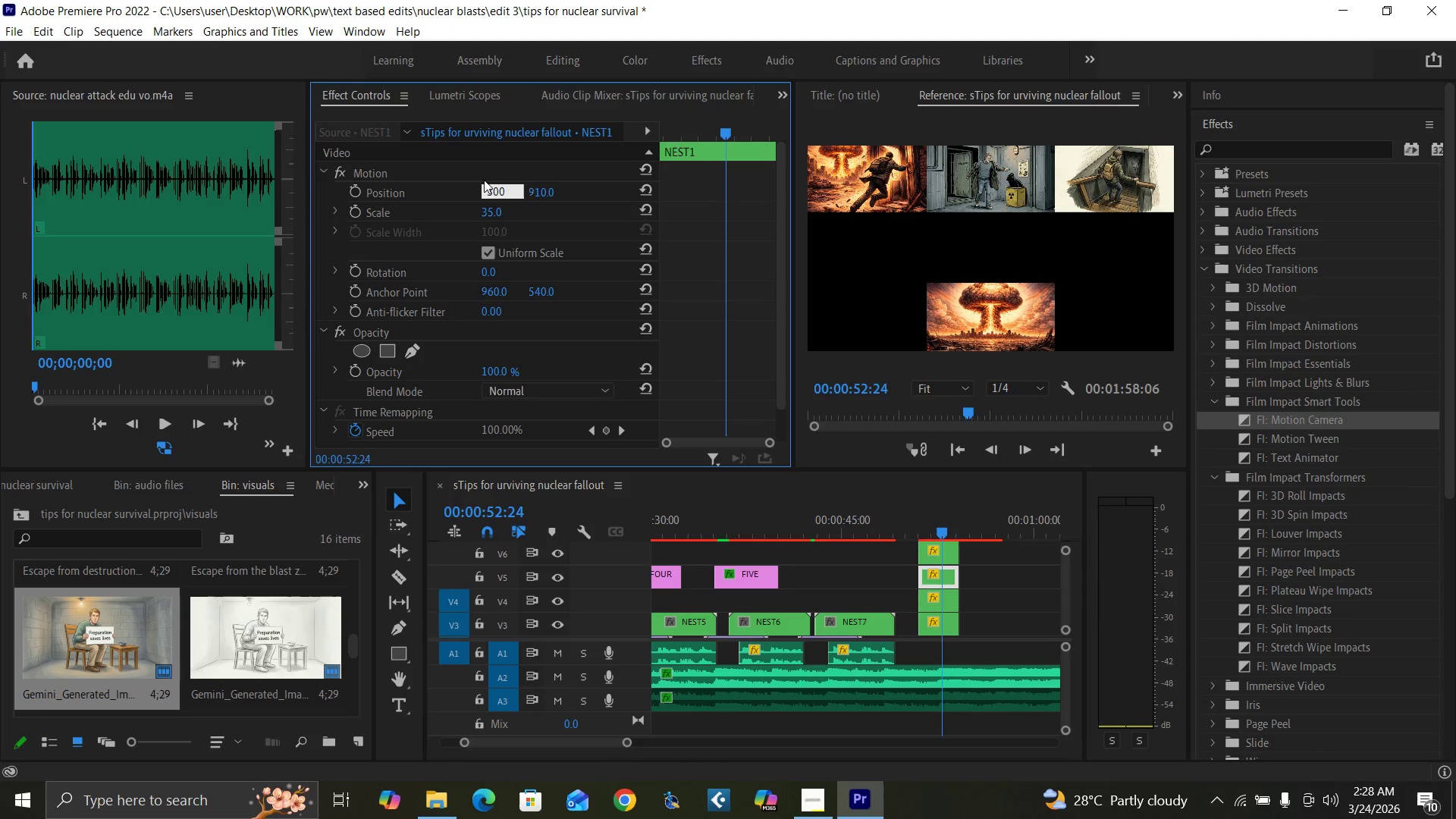 
key(Enter)
 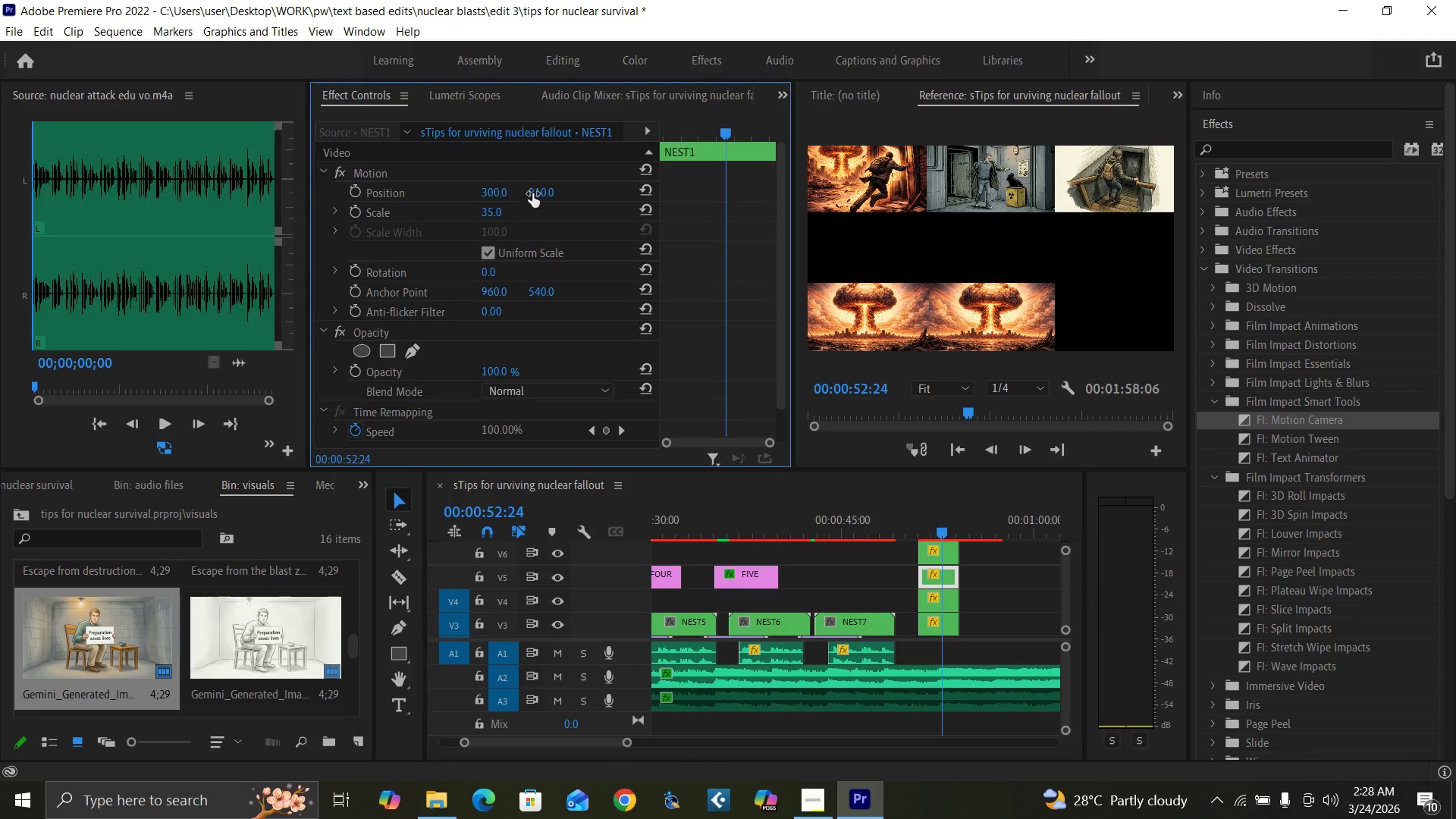 
left_click([532, 193])
 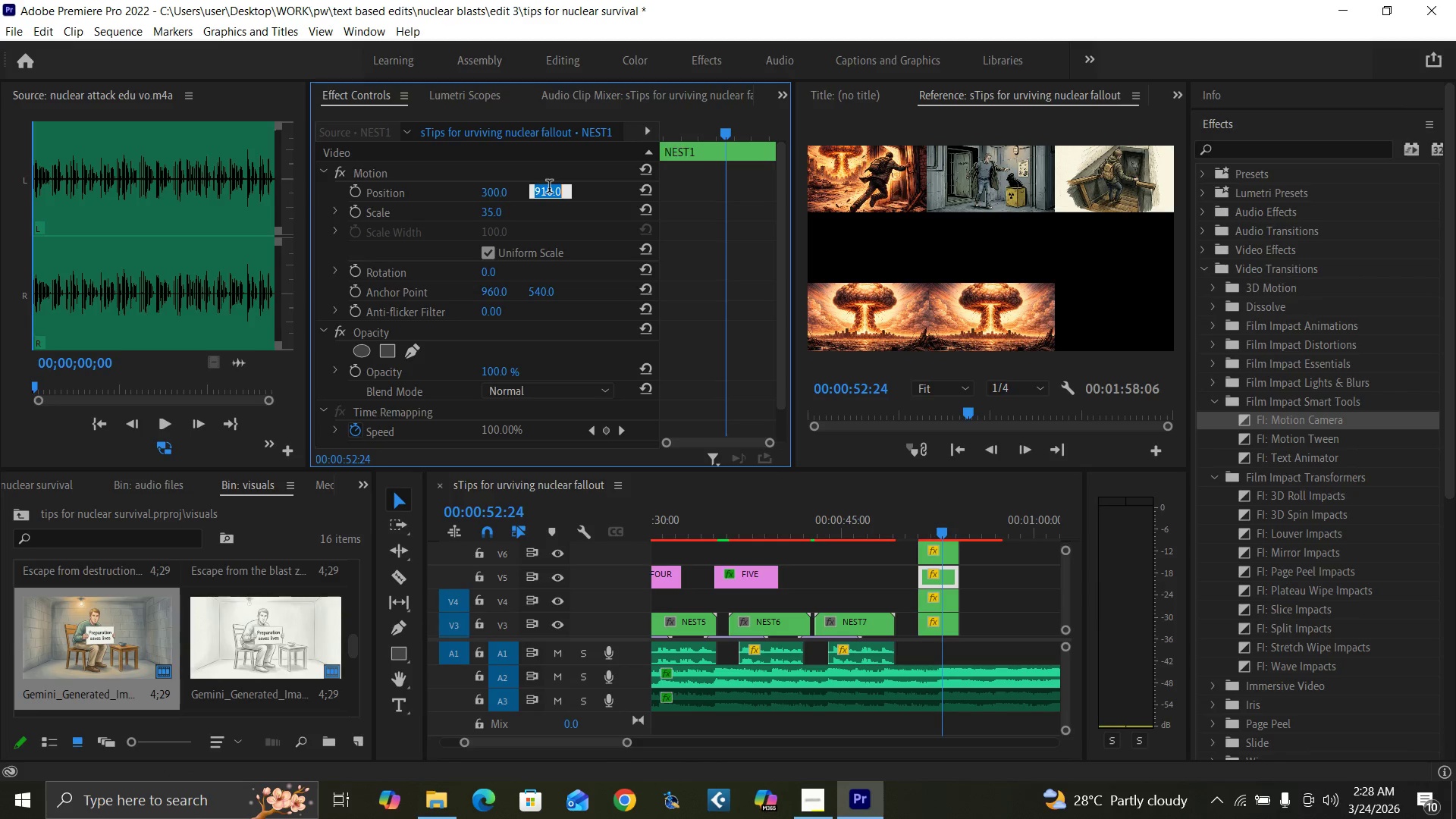 
key(1)
 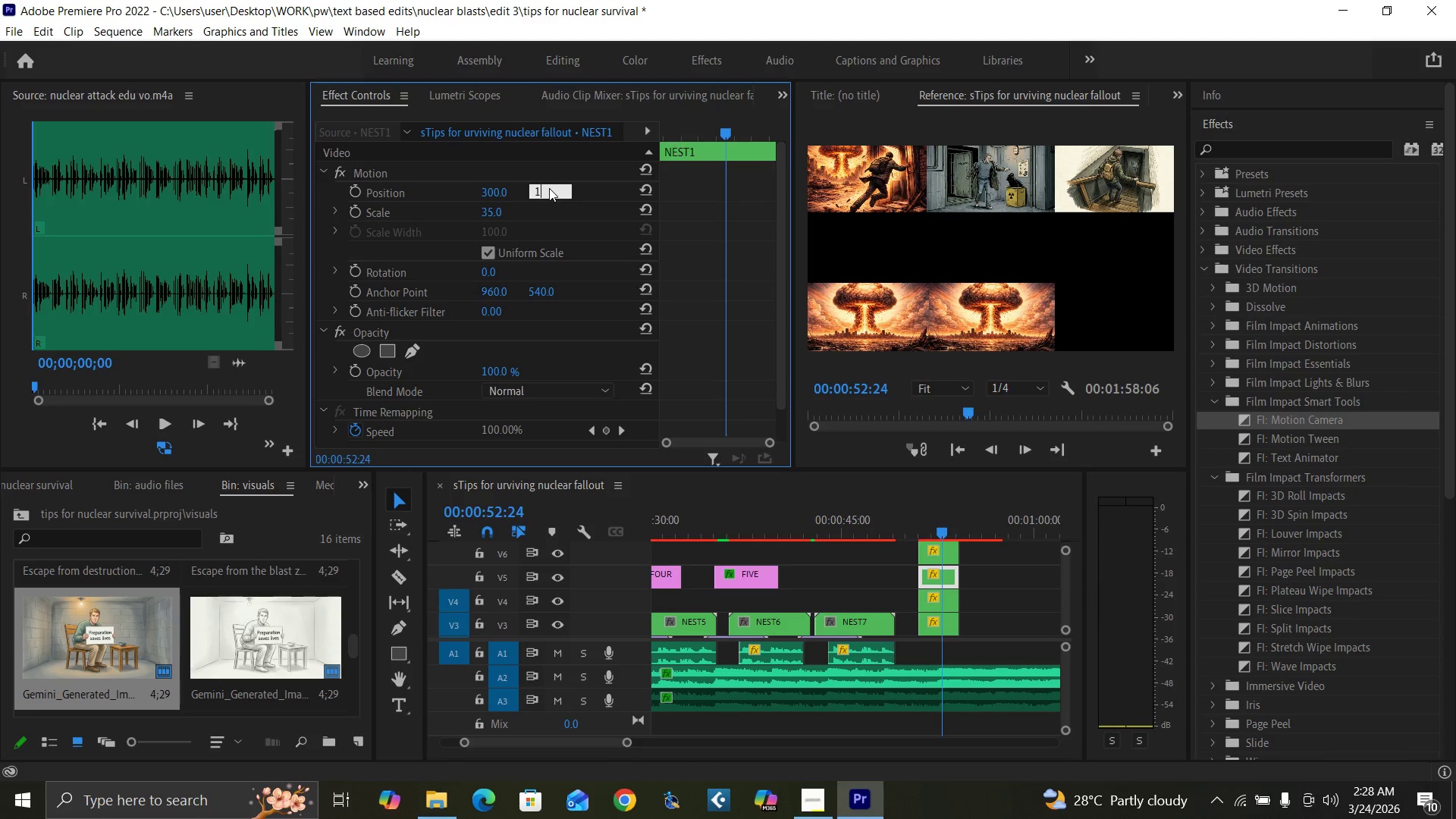 
type(60)
 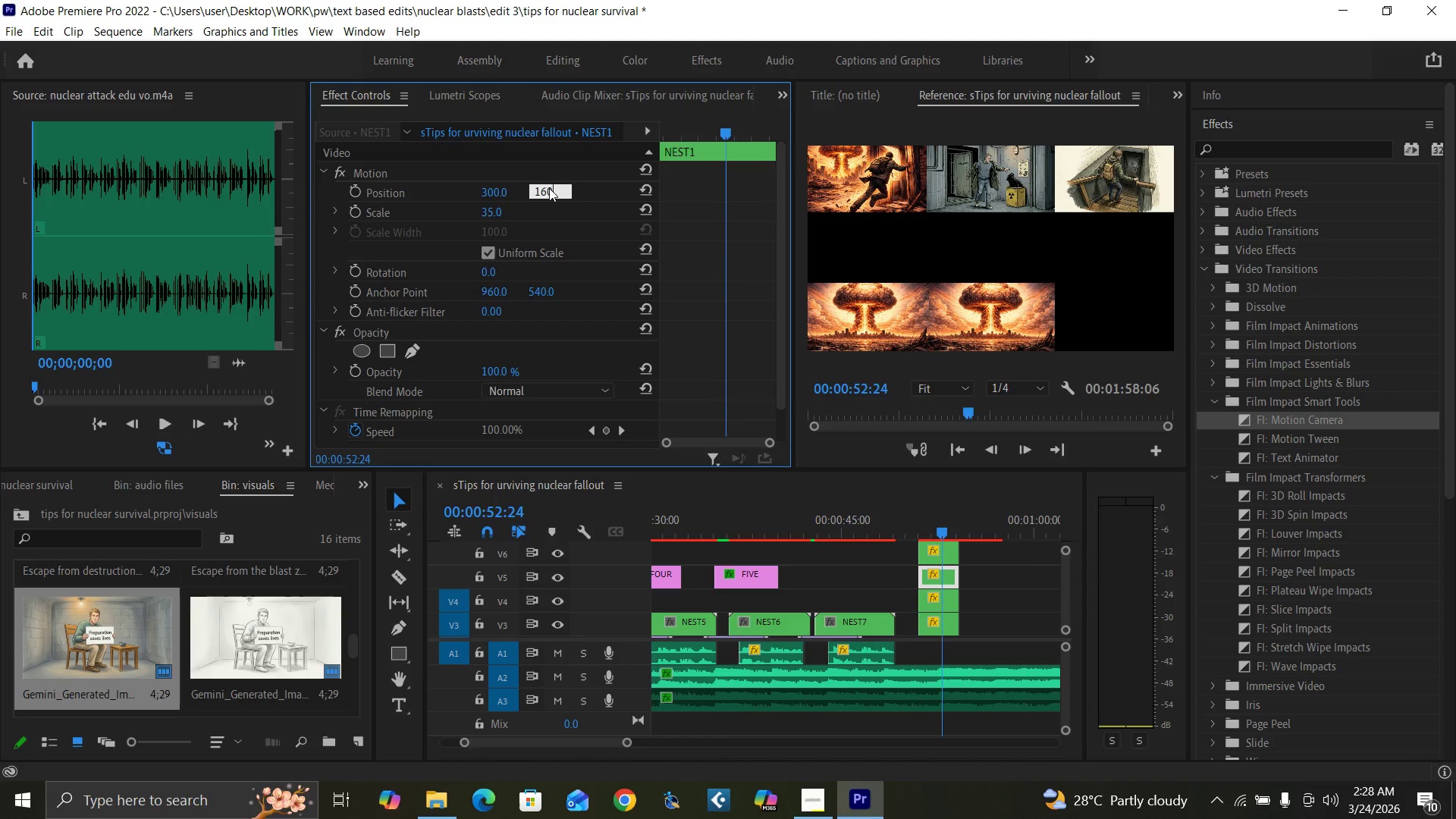 
key(Enter)
 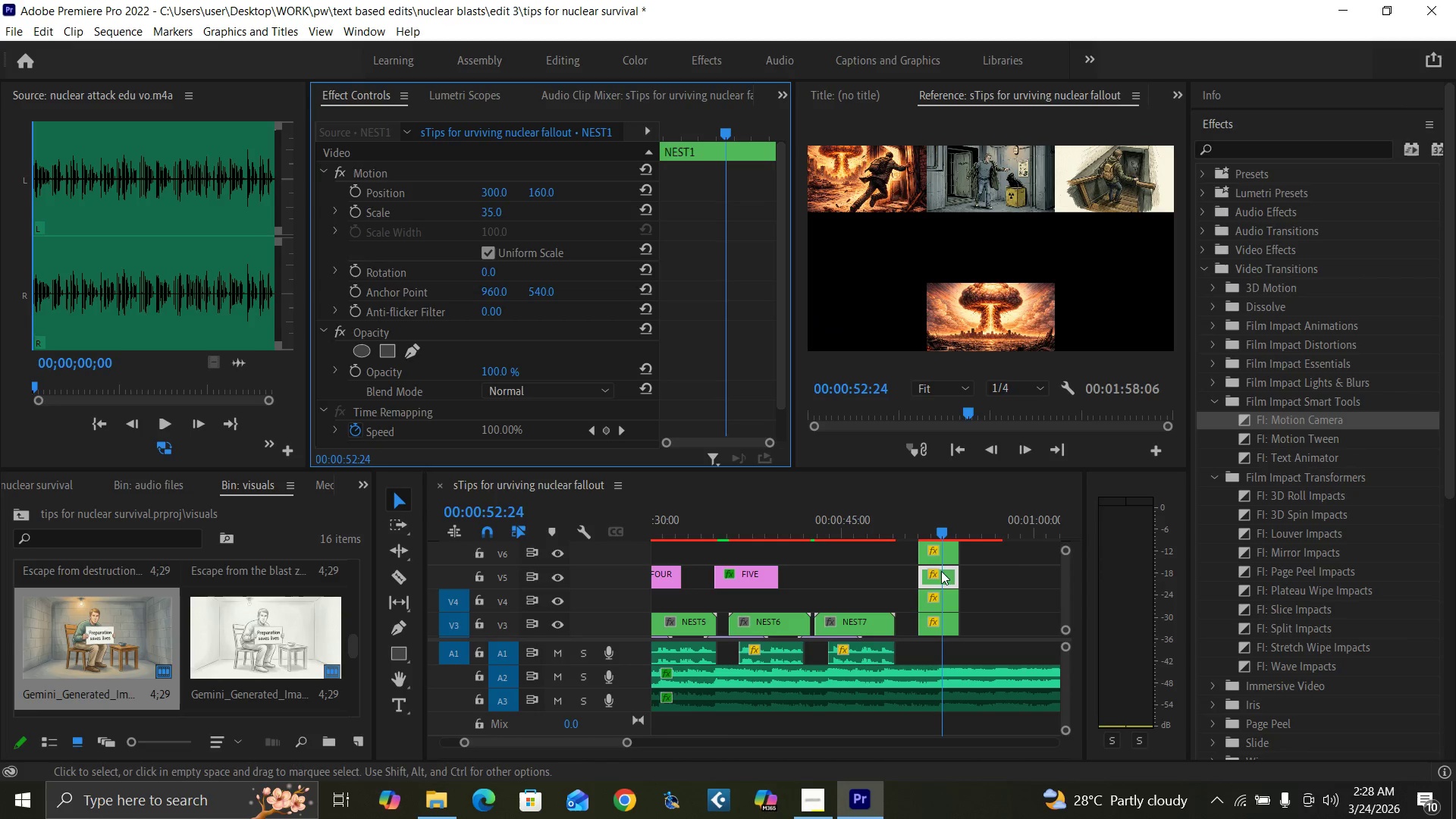 
wait(5.84)
 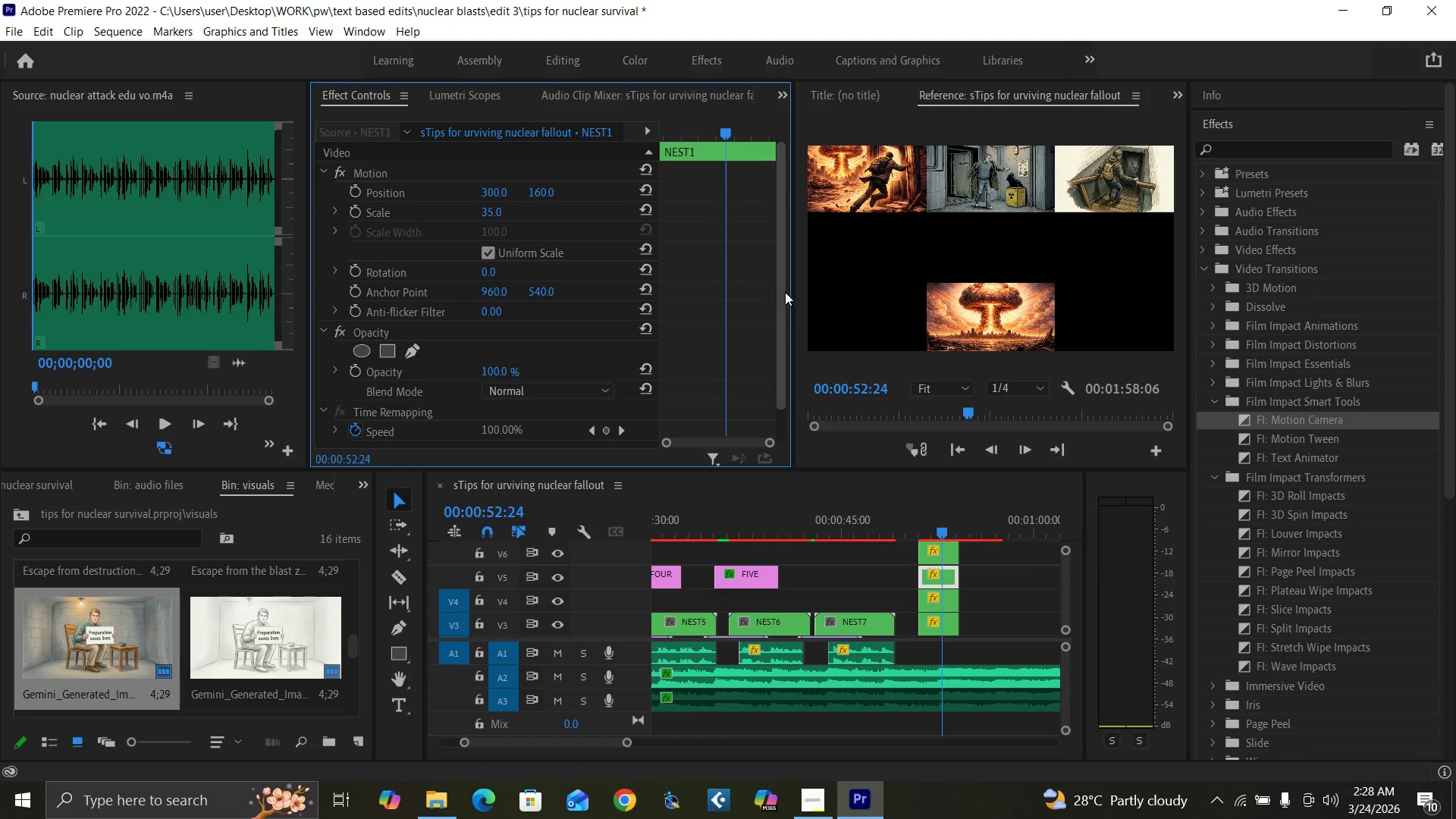 
left_click([942, 548])
 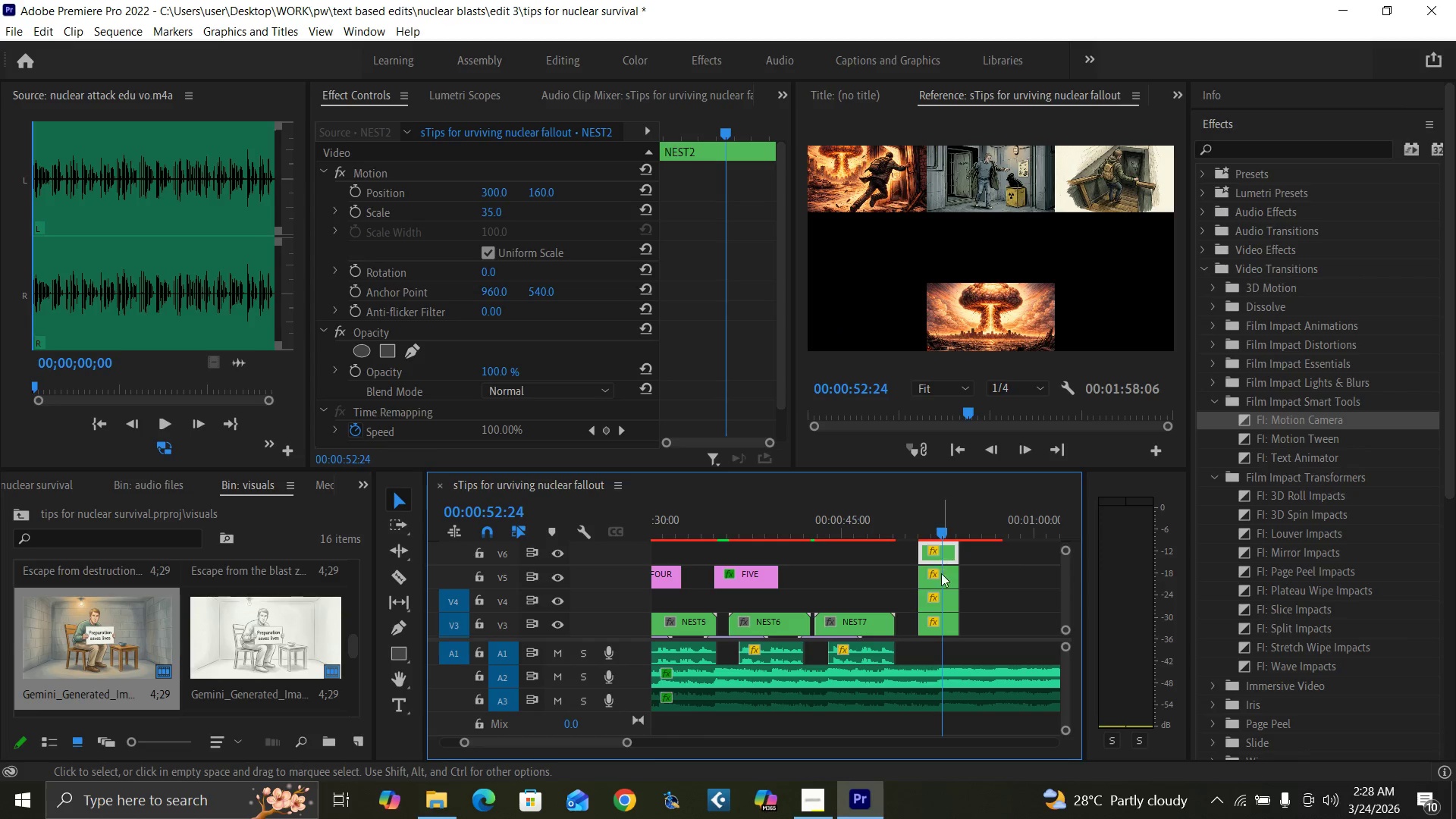 
left_click([935, 598])
 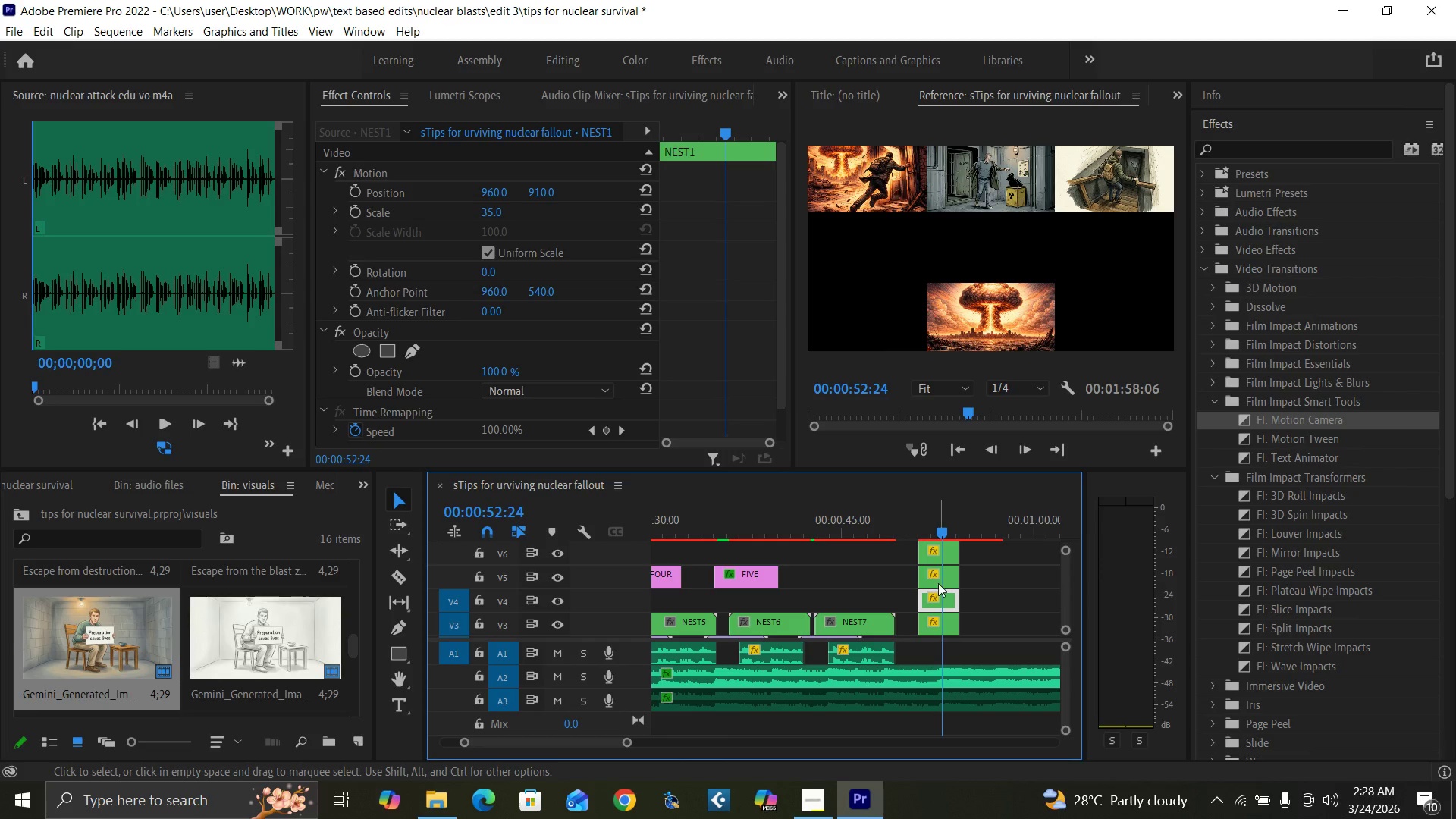 
left_click([941, 552])
 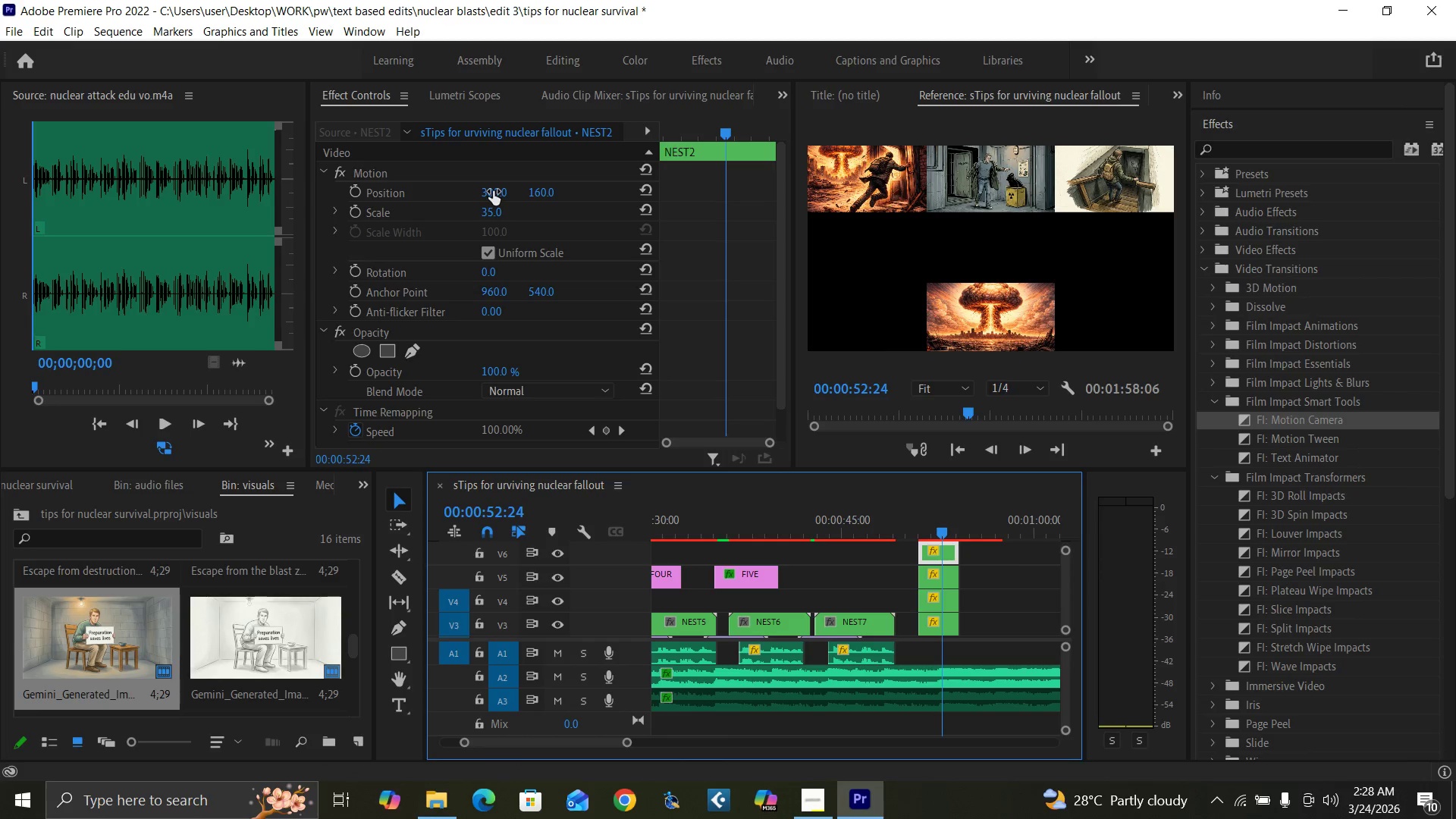 
left_click([493, 191])
 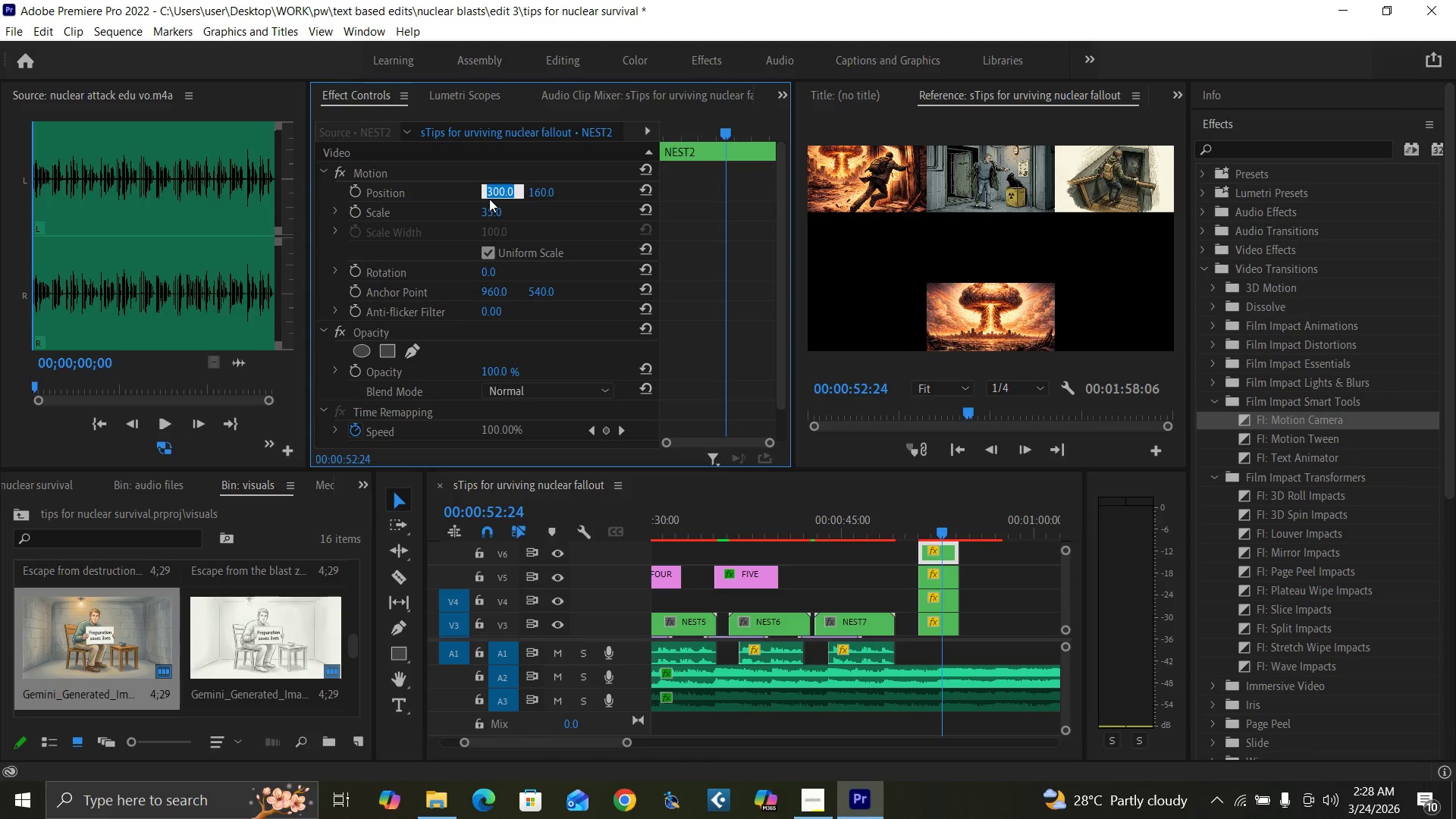 
type(960)
 